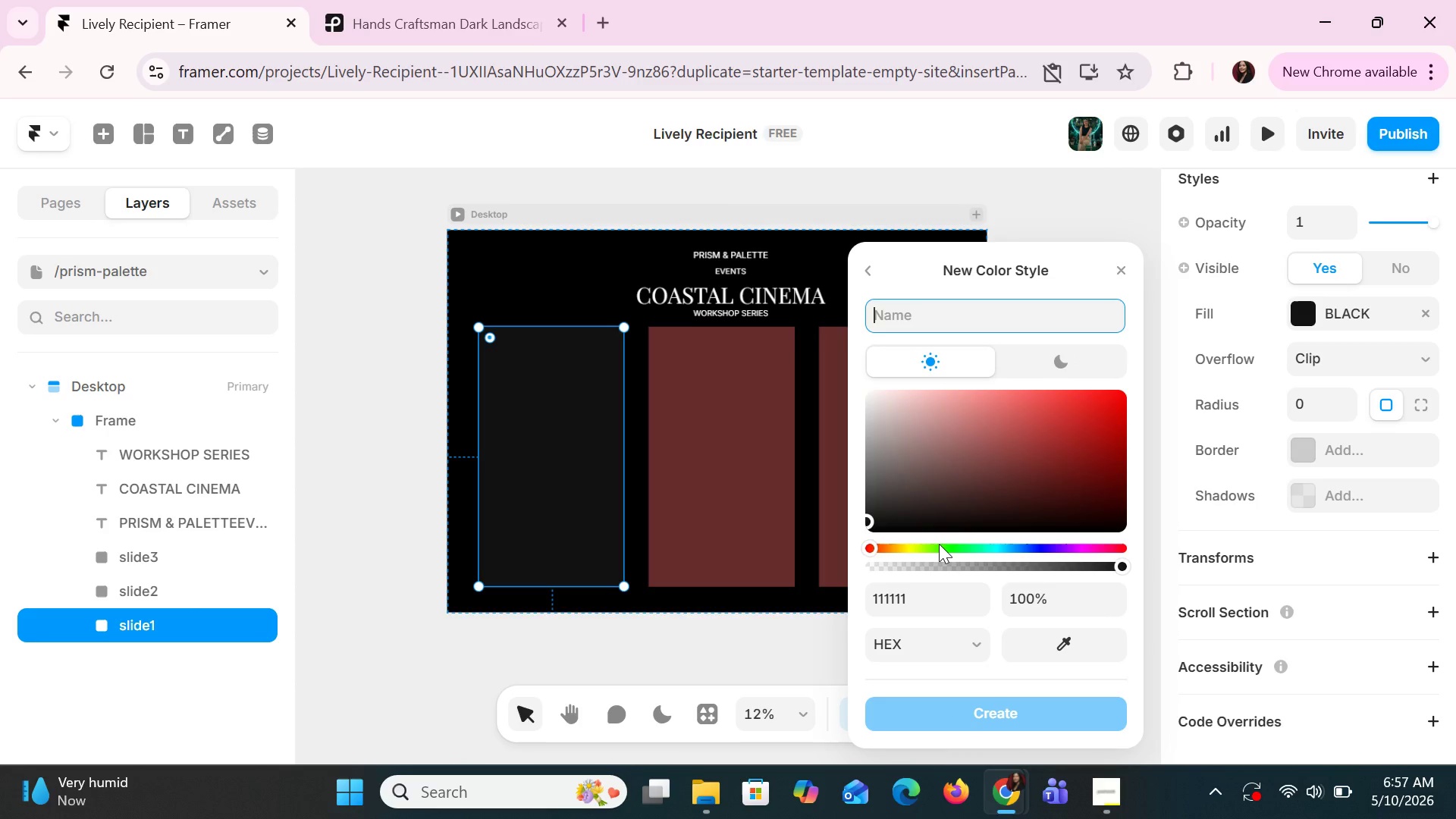 
left_click_drag(start_coordinate=[937, 601], to_coordinate=[836, 607])
 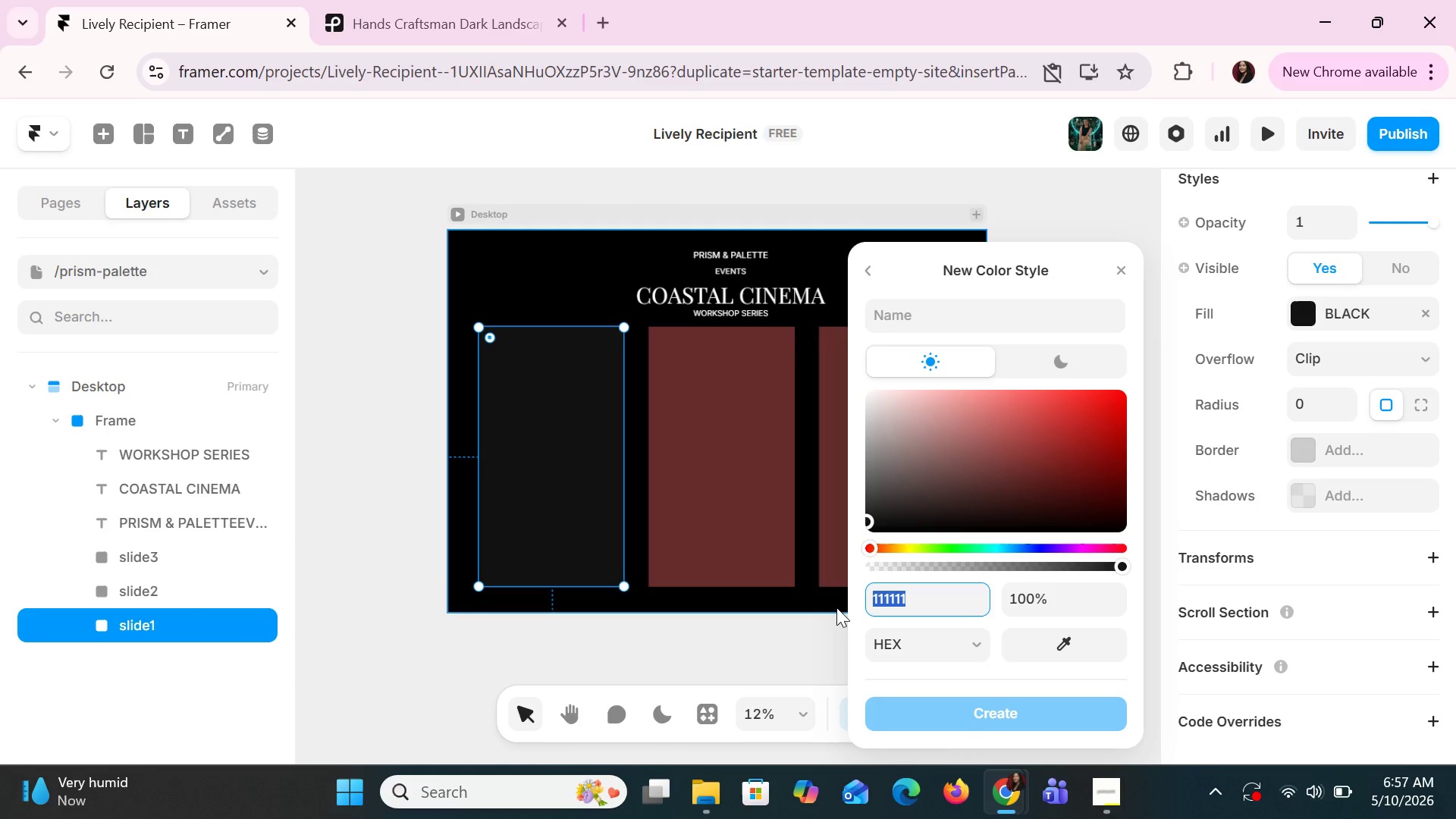 
type(d7c1a3)
 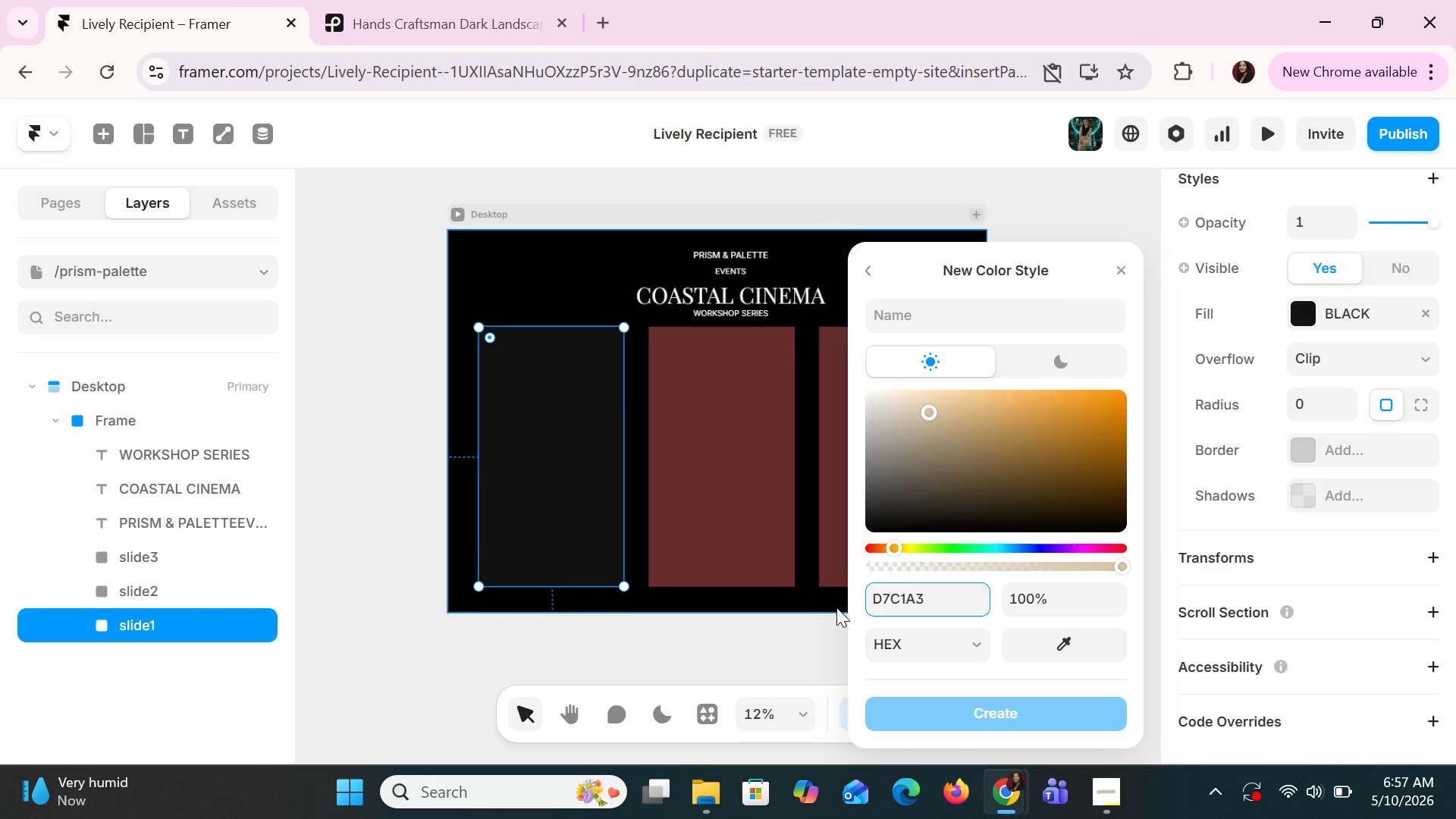 
key(Enter)
 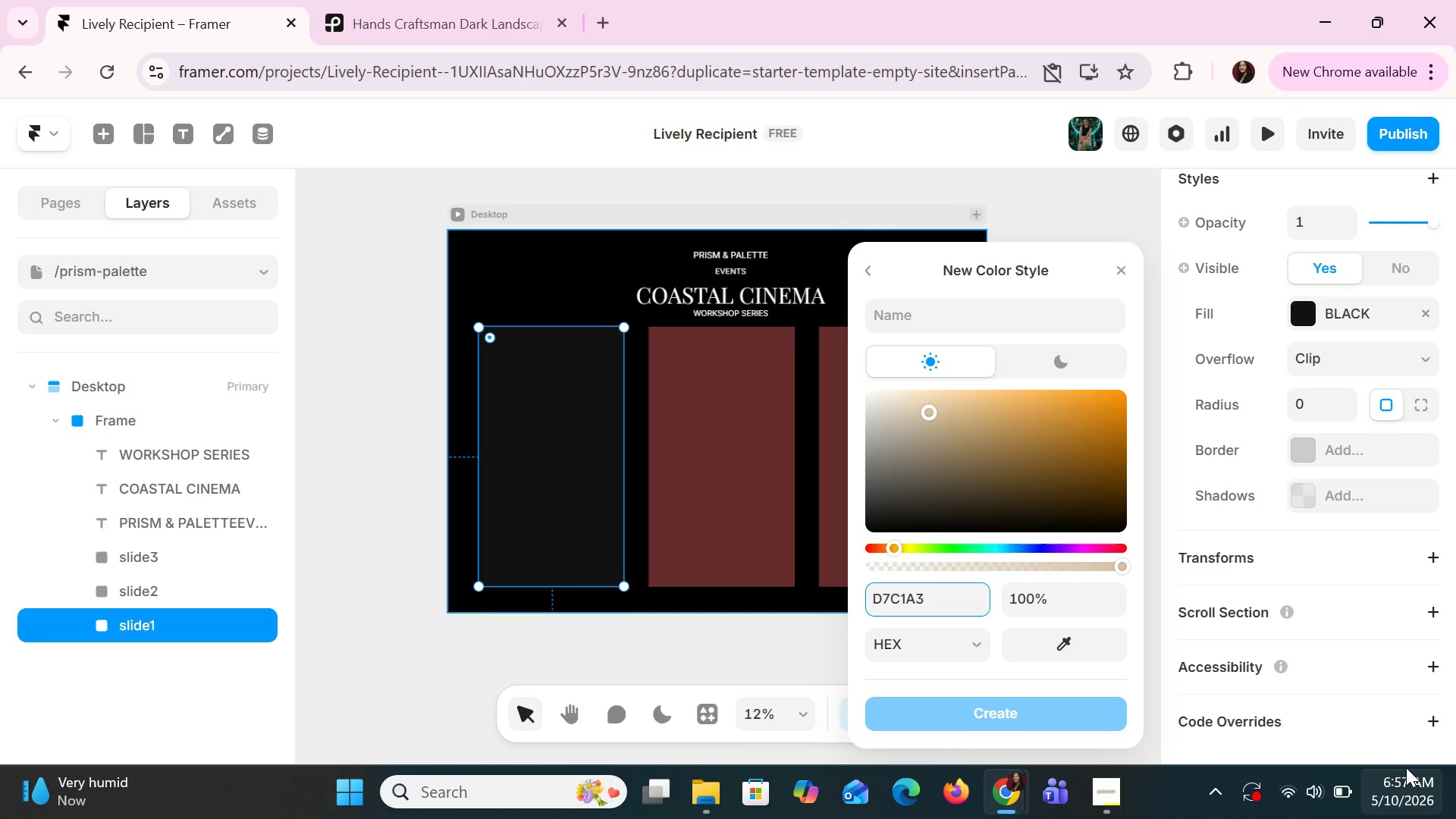 
left_click([919, 318])
 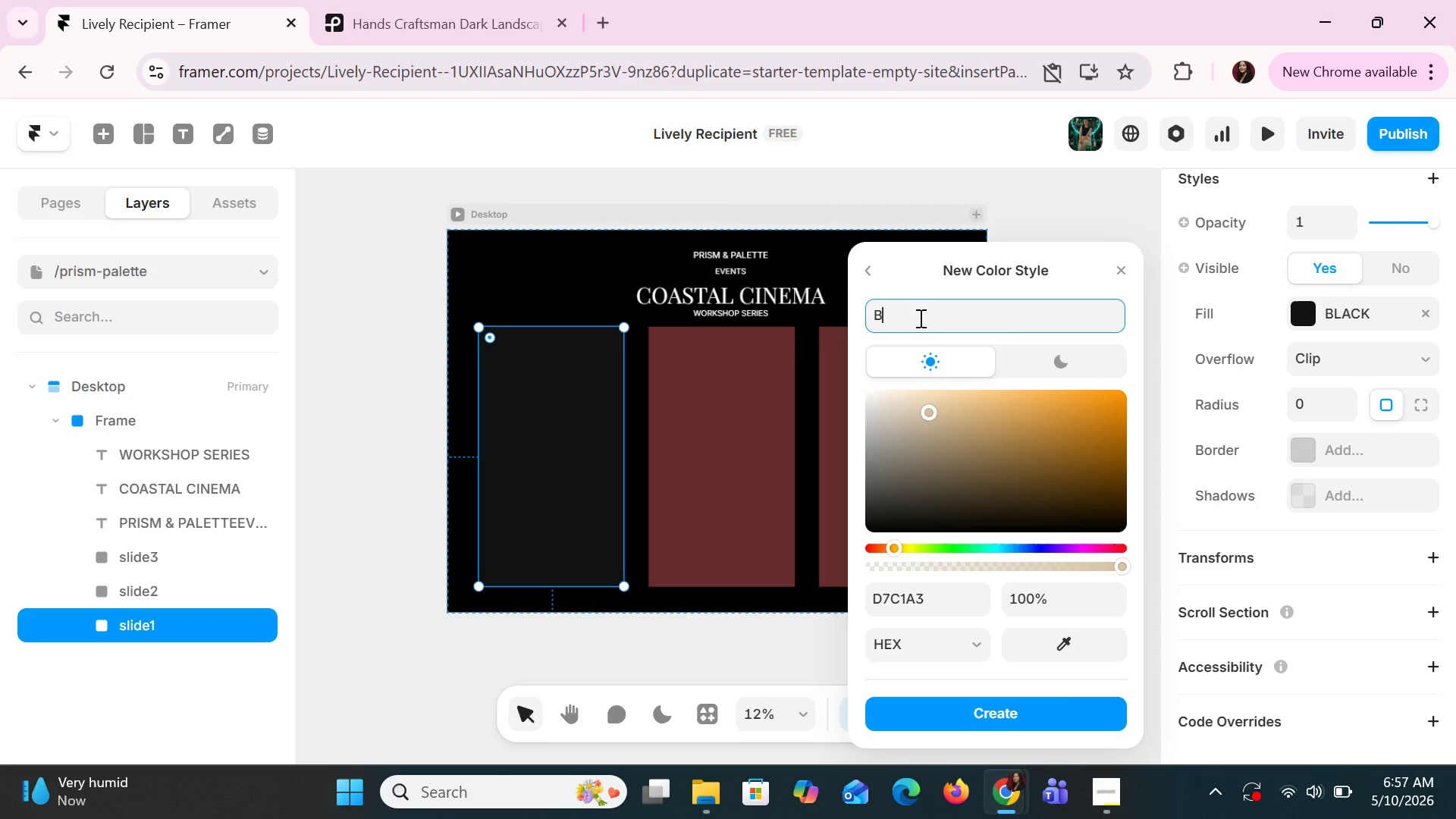 
type(beige accent)
 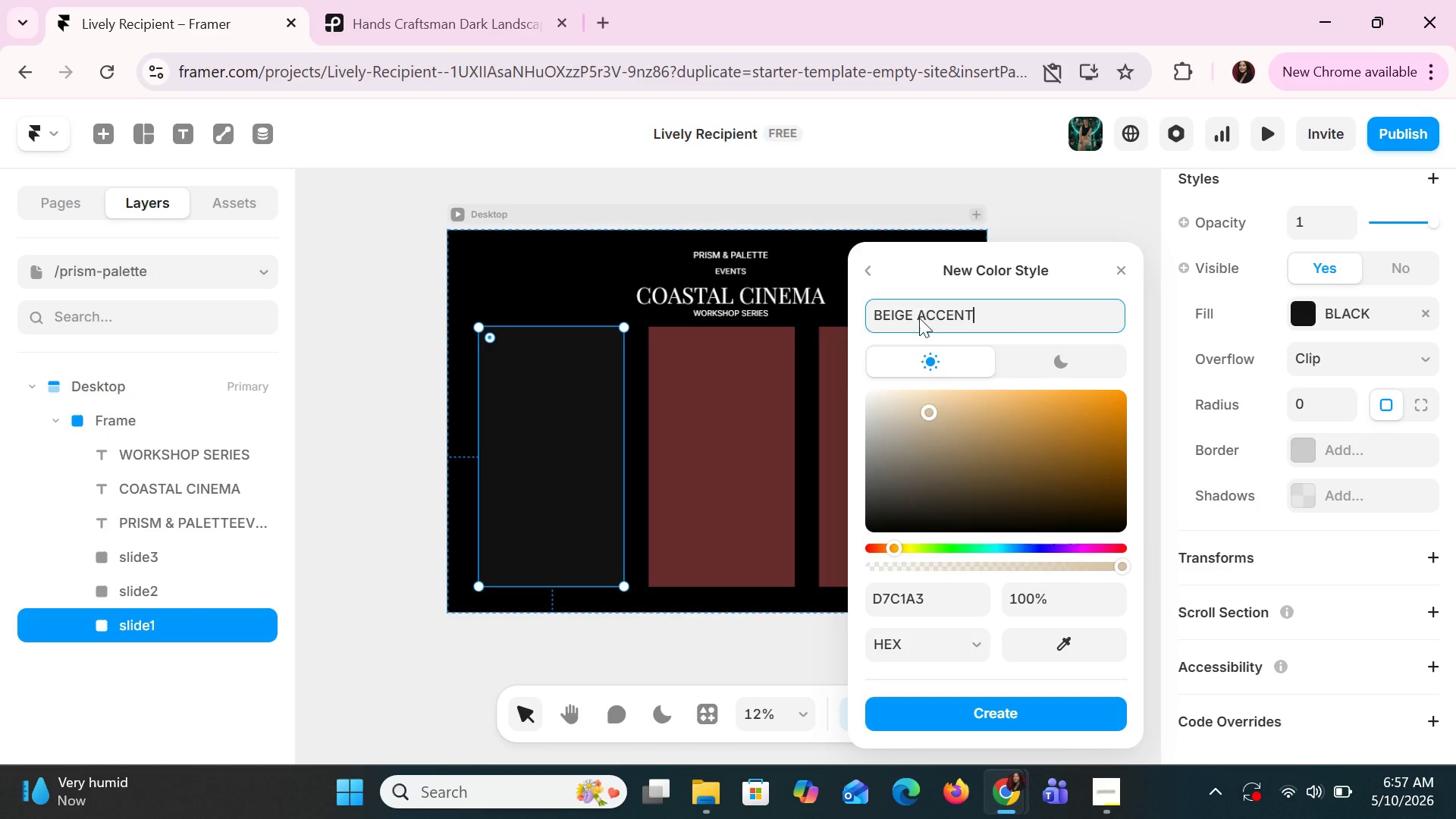 
key(Enter)
 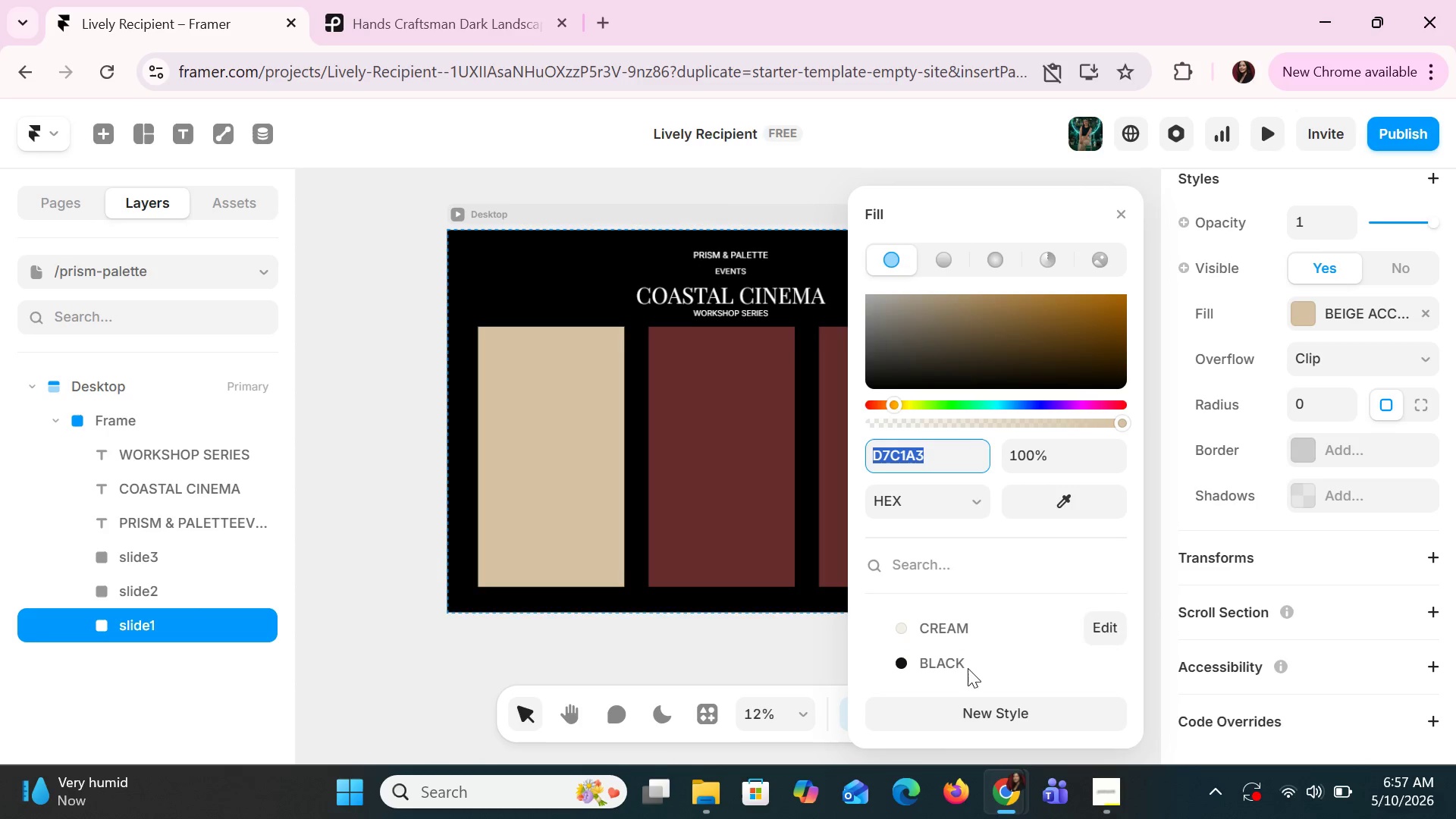 
scroll: coordinate [975, 672], scroll_direction: down, amount: 3.0
 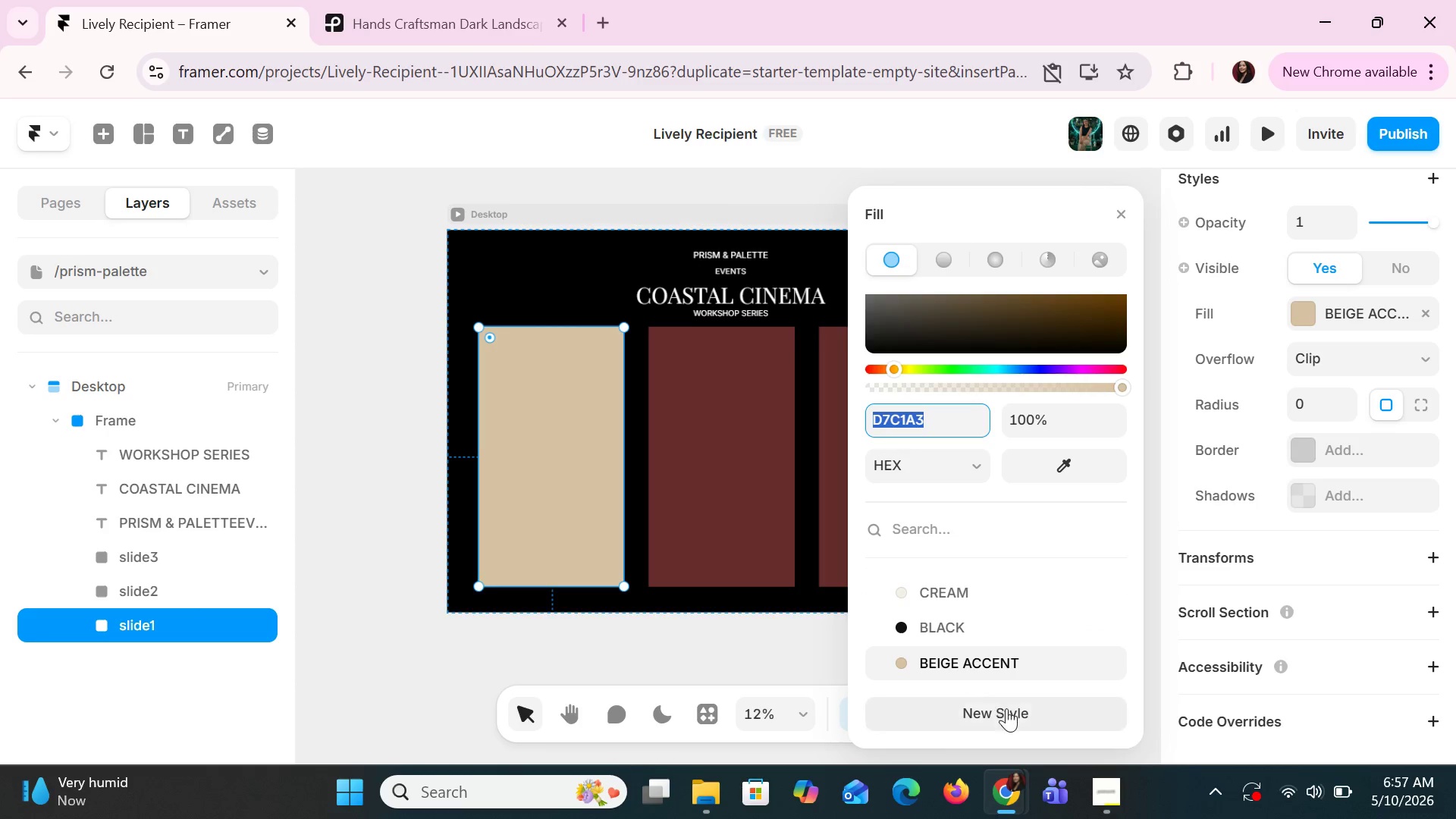 
left_click([1006, 709])
 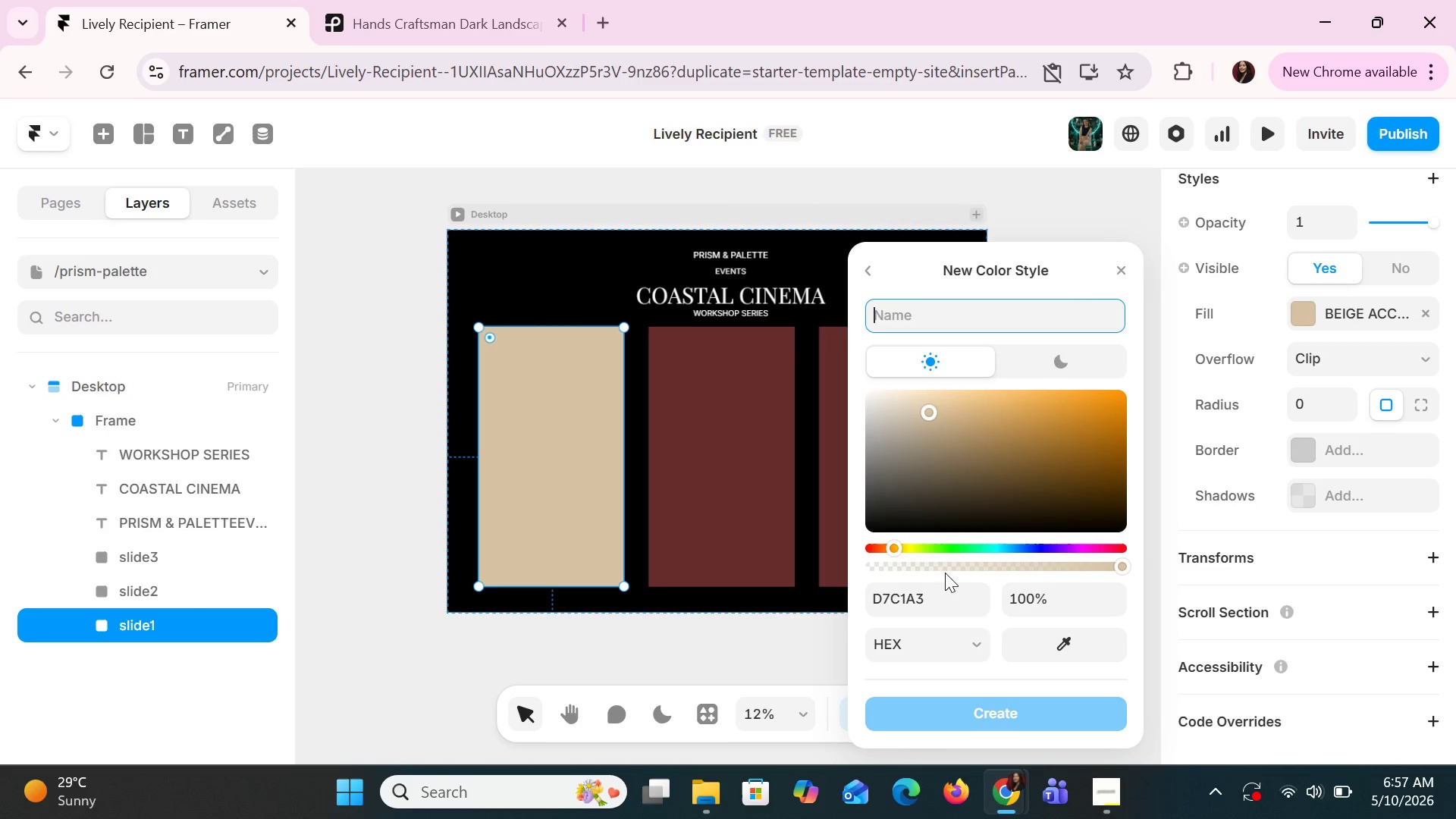 
left_click_drag(start_coordinate=[937, 594], to_coordinate=[792, 585])
 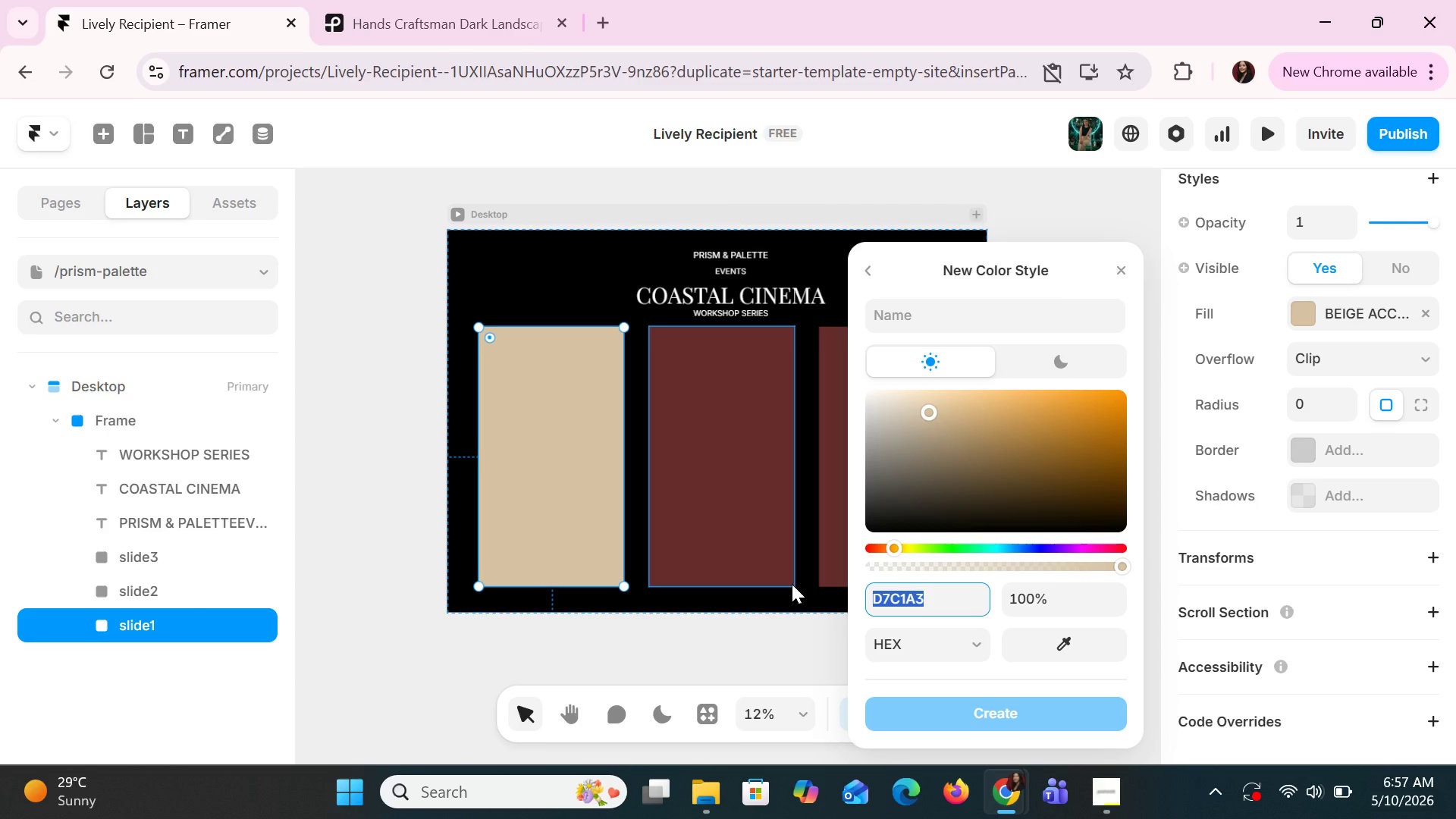 
type(d9d9d9)
 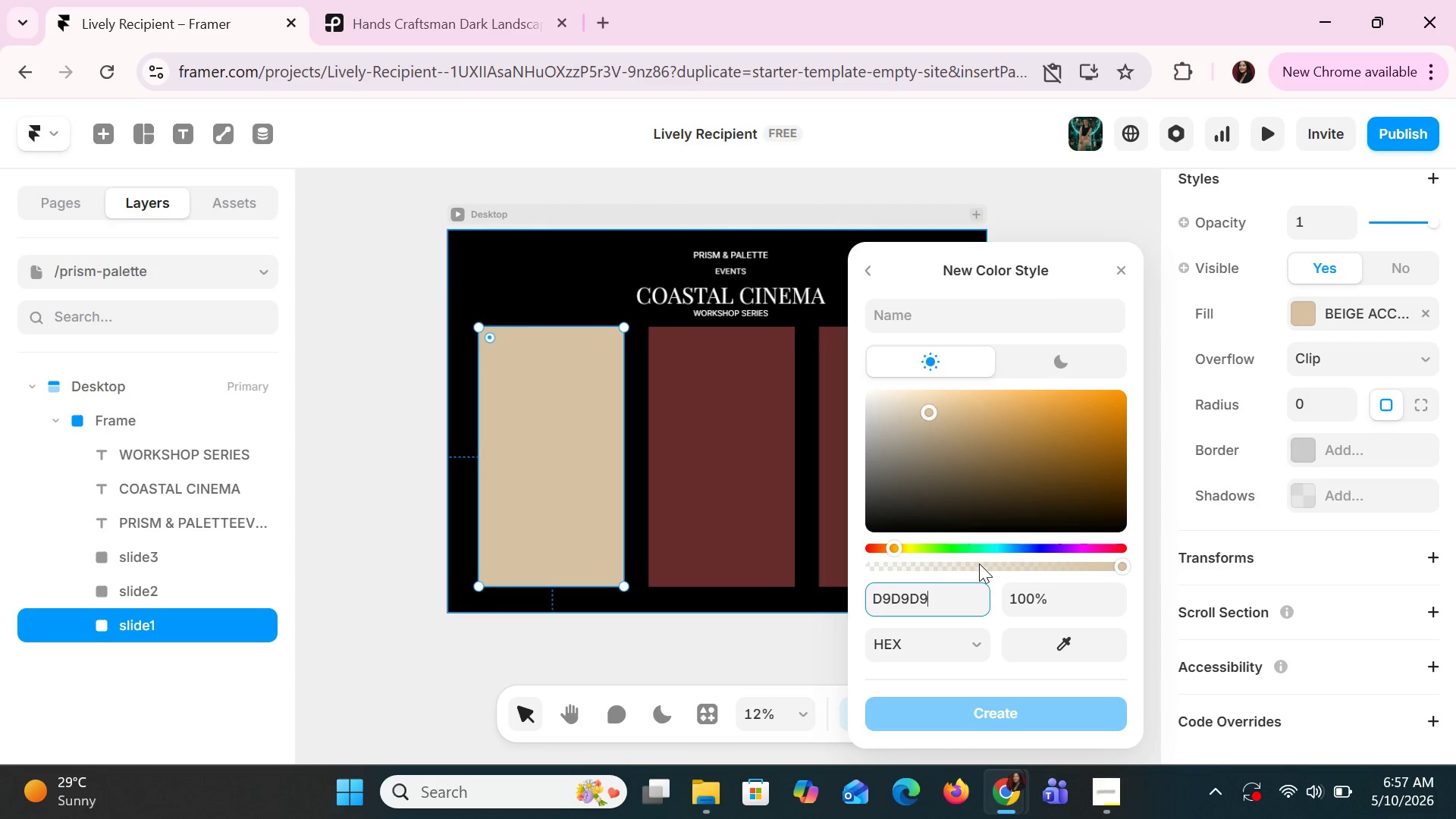 
key(Enter)
 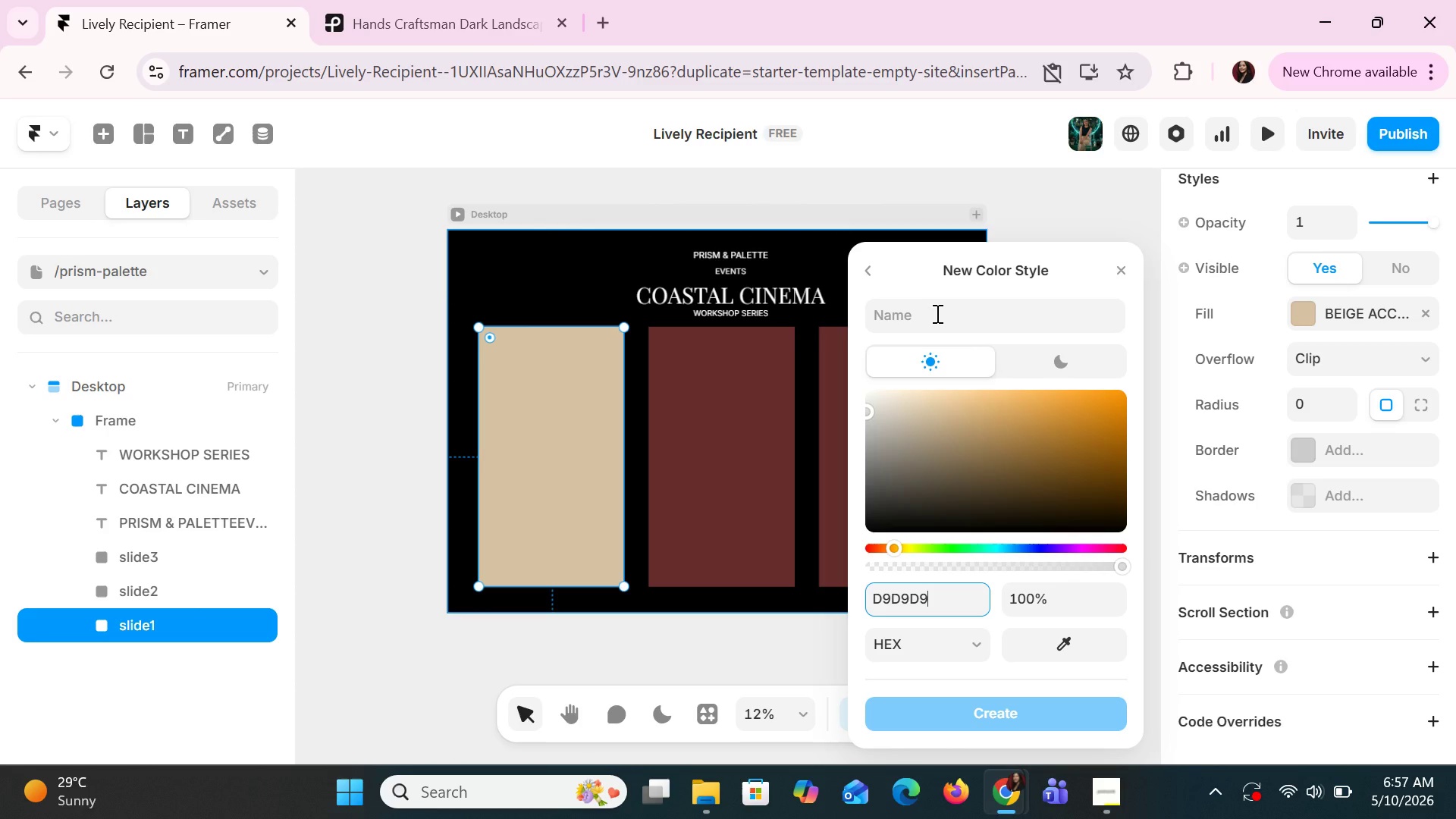 
left_click([936, 313])
 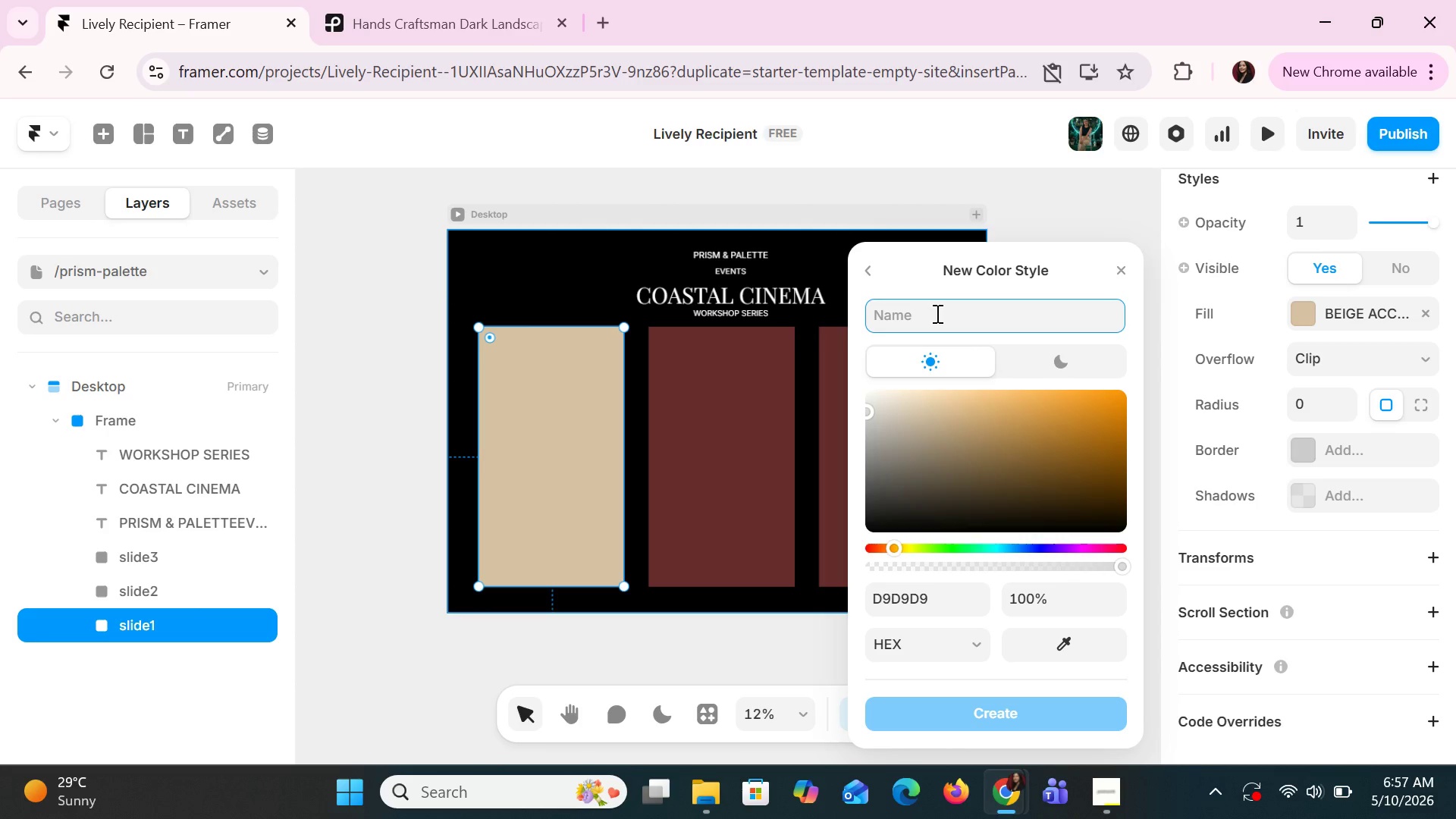 
type(o)
key(Backspace)
type(softgray)
 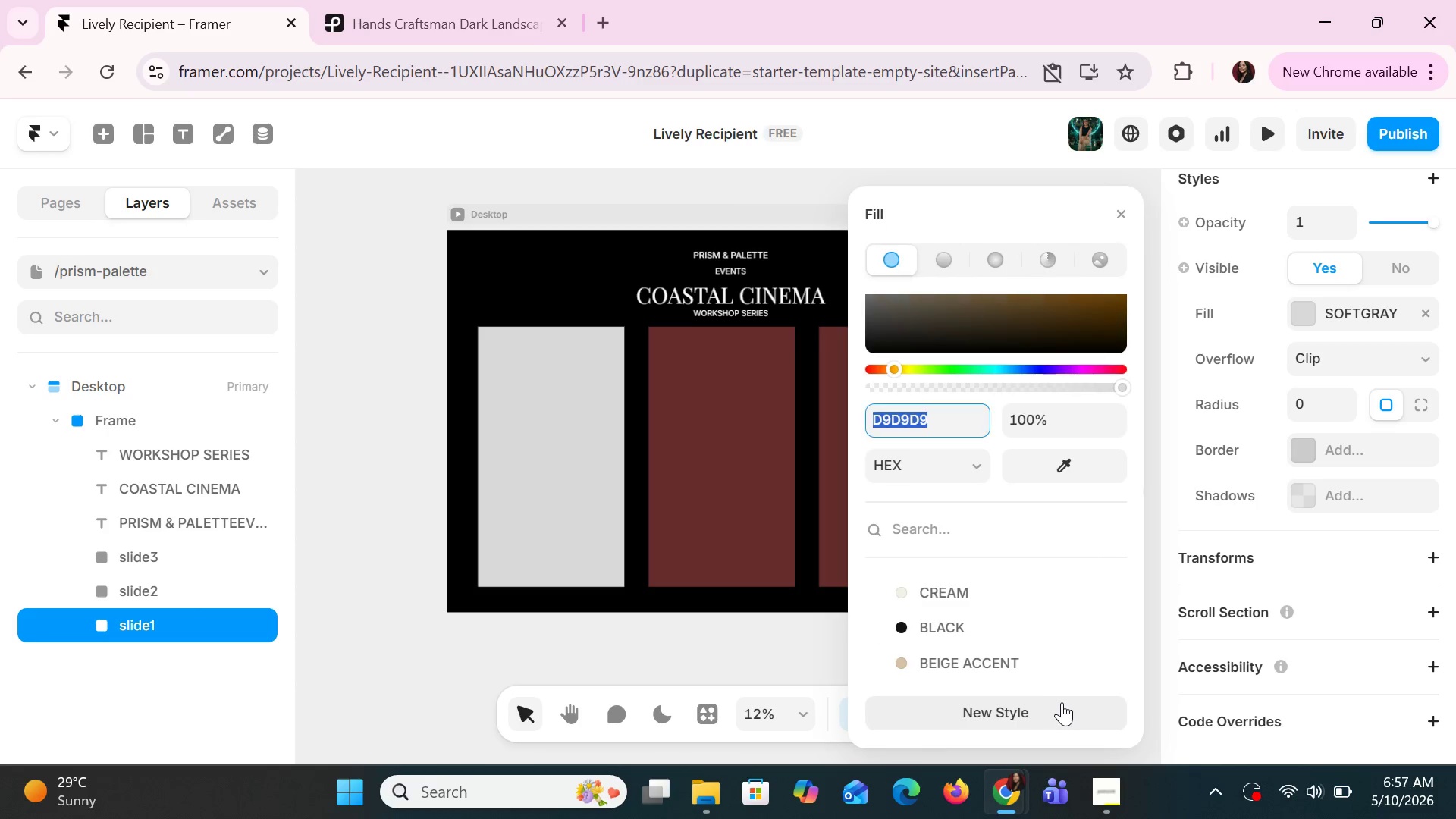 
left_click([1128, 212])
 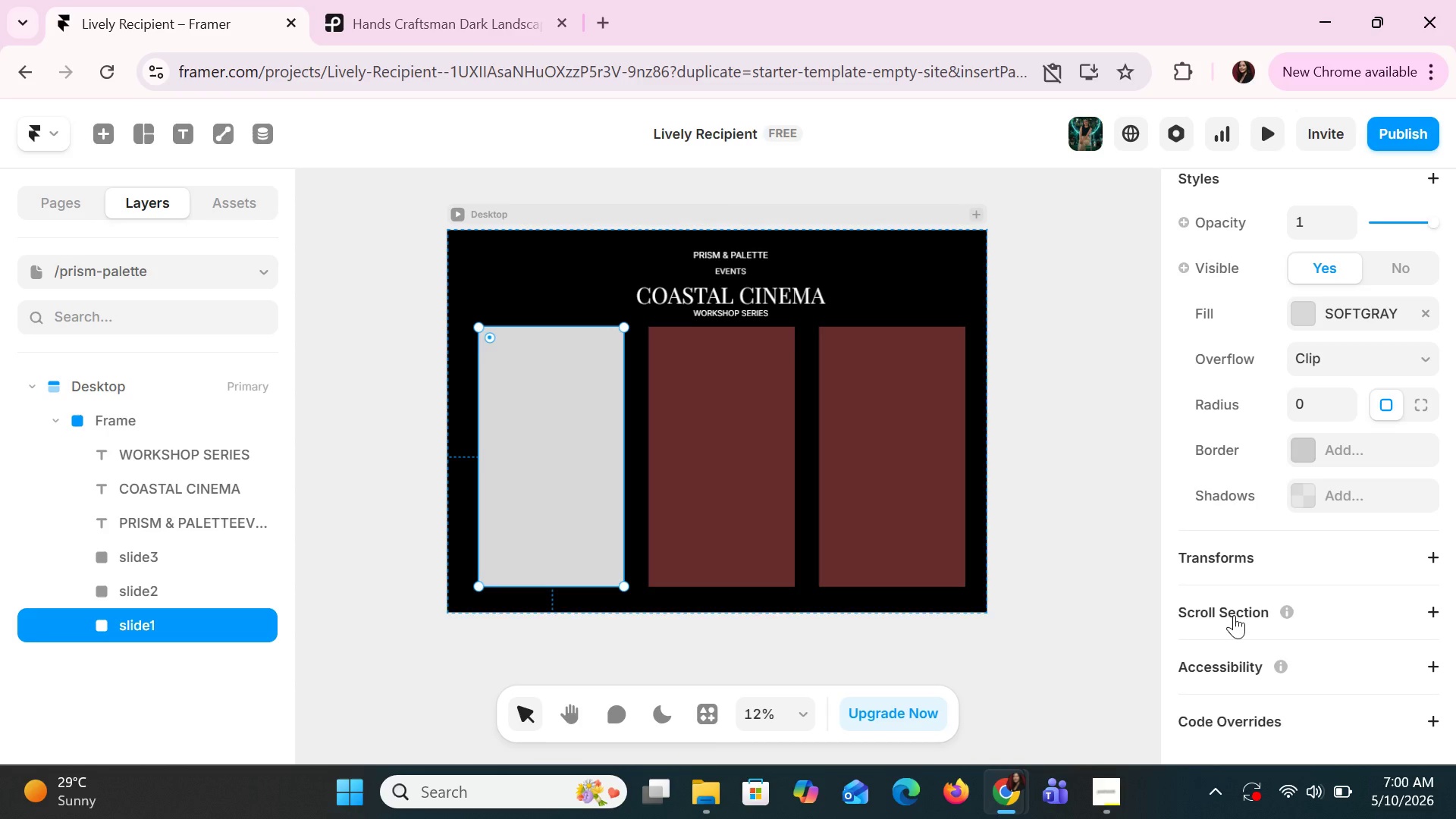 
wait(150.16)
 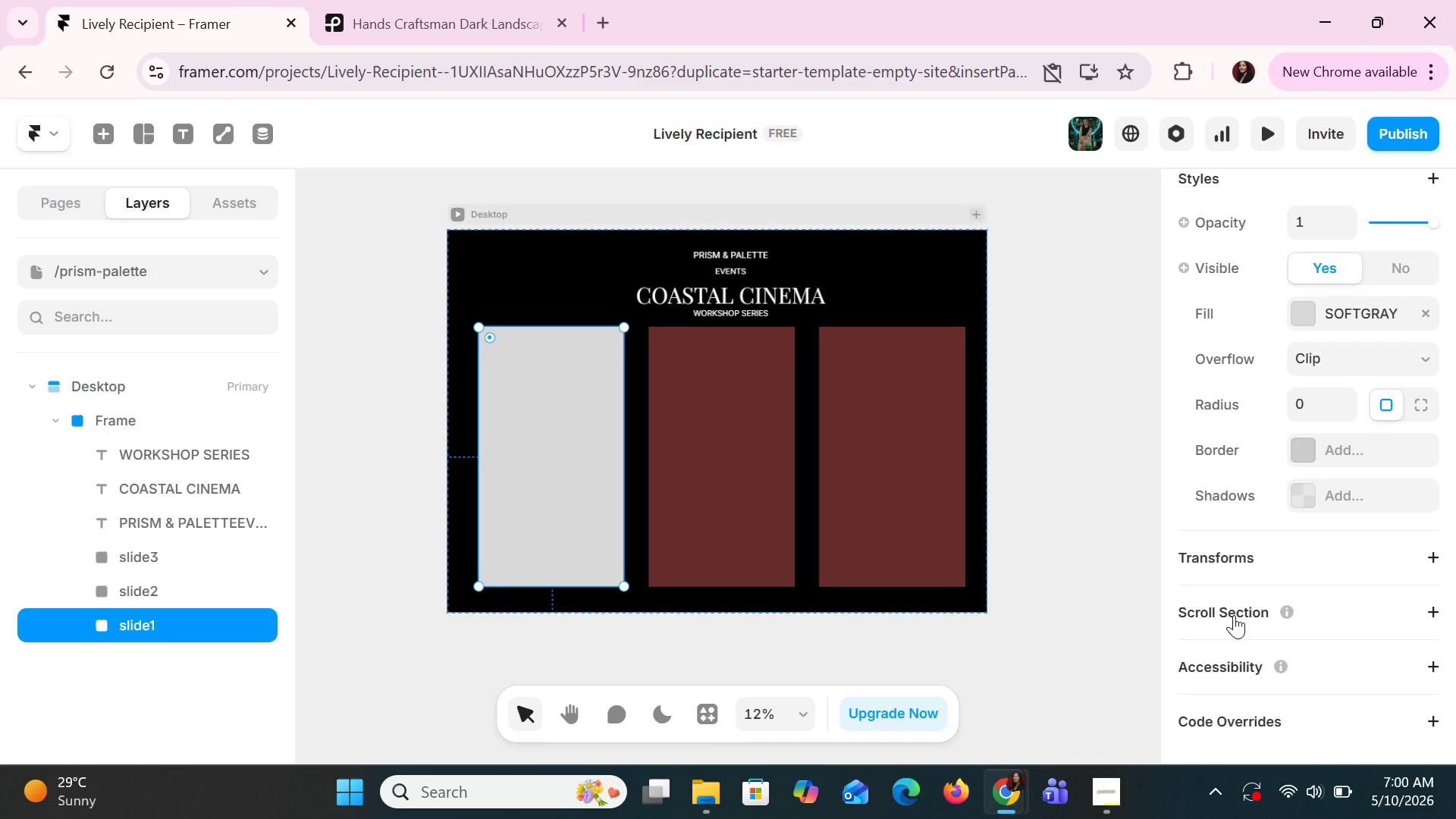 
left_click([1294, 314])
 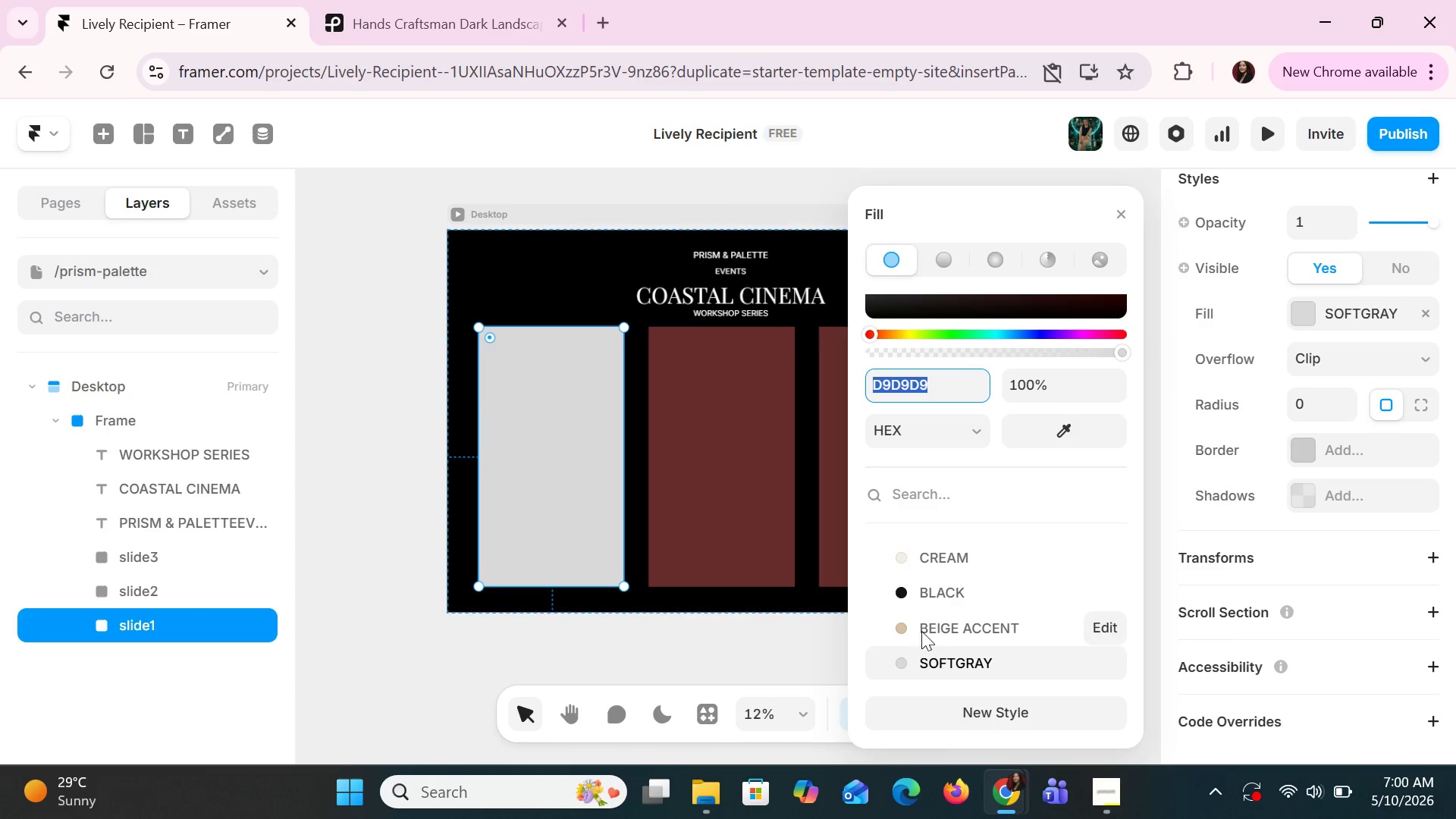 
left_click([902, 554])
 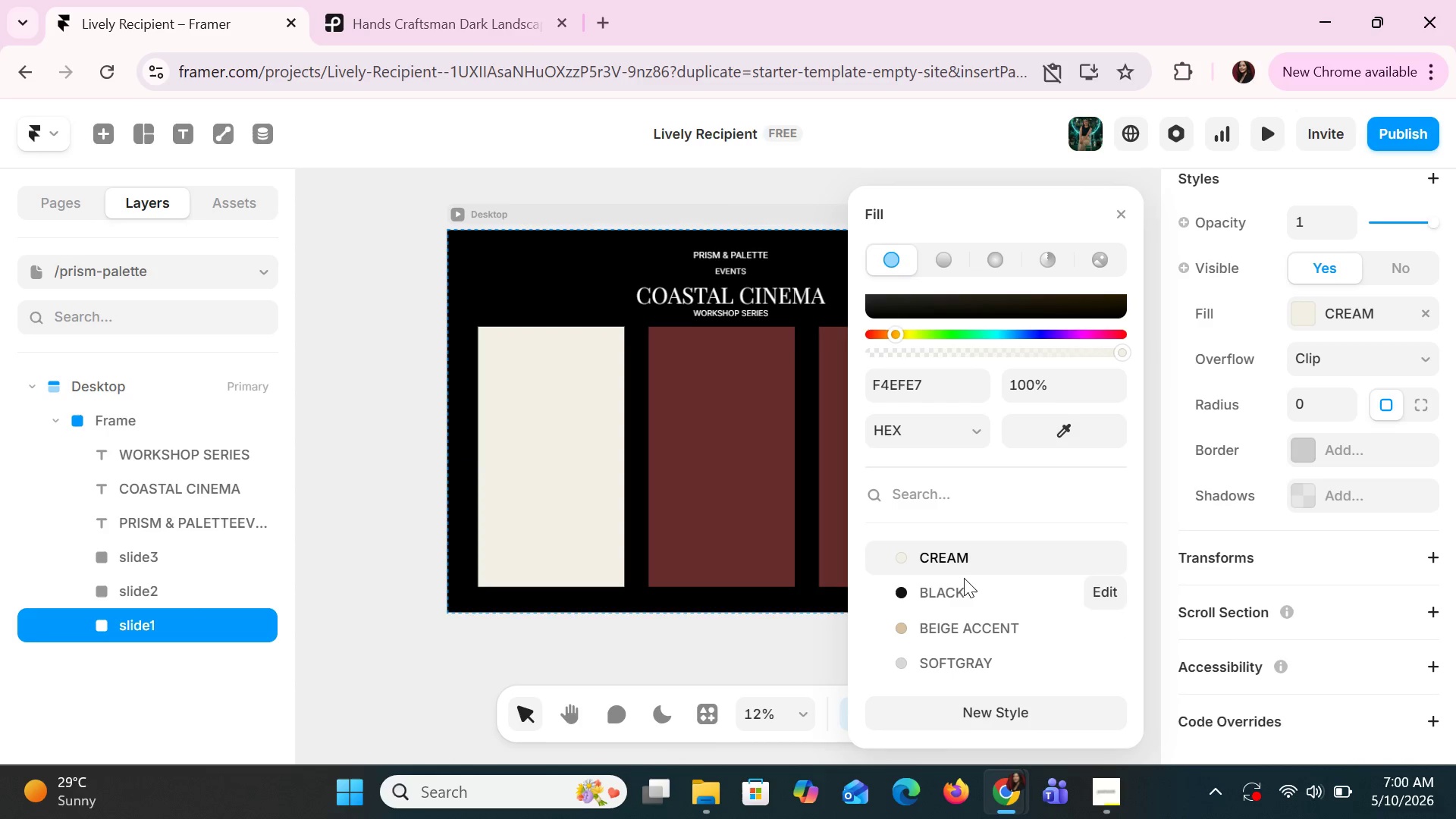 
double_click([962, 558])
 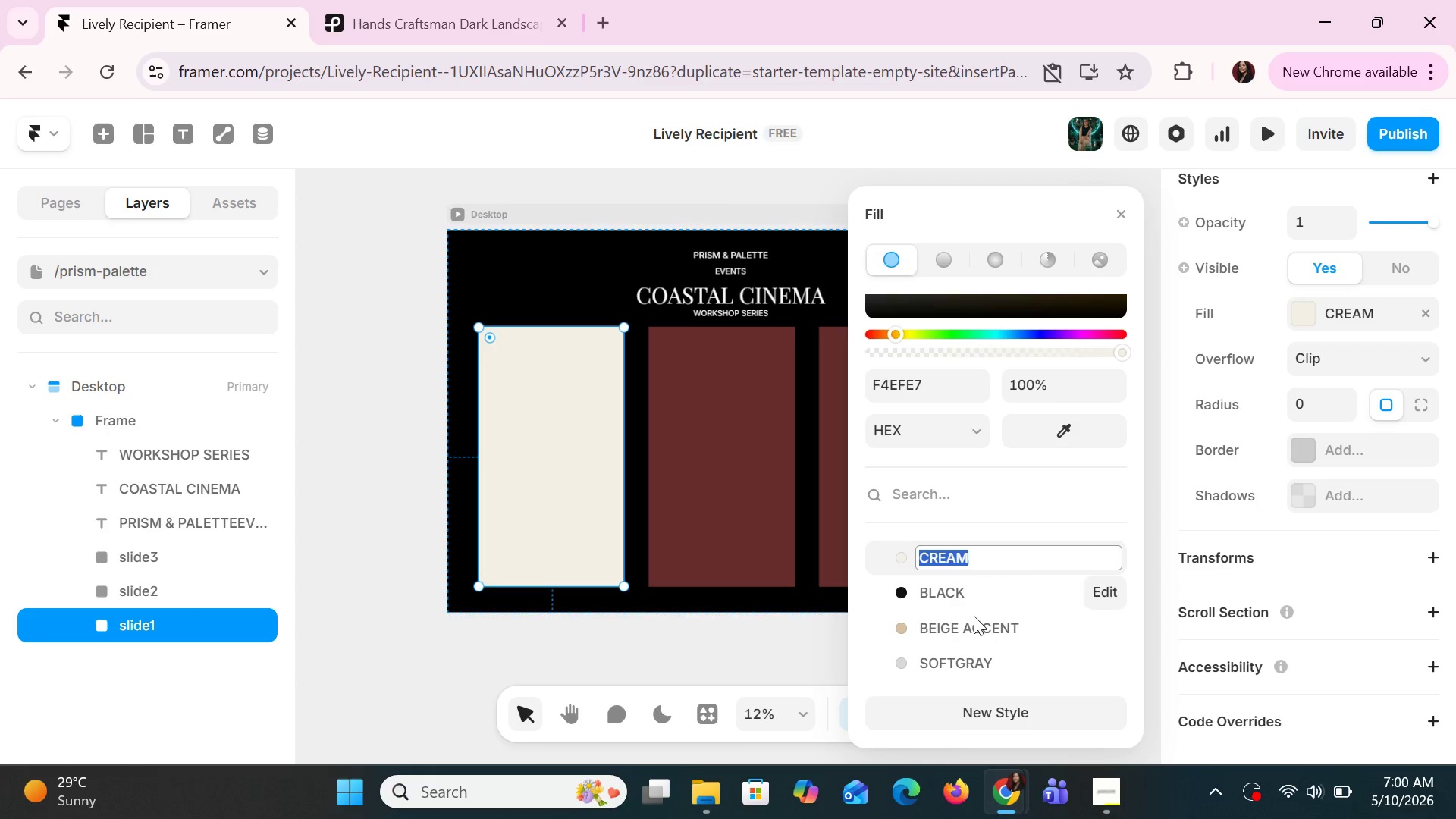 
left_click([1007, 614])
 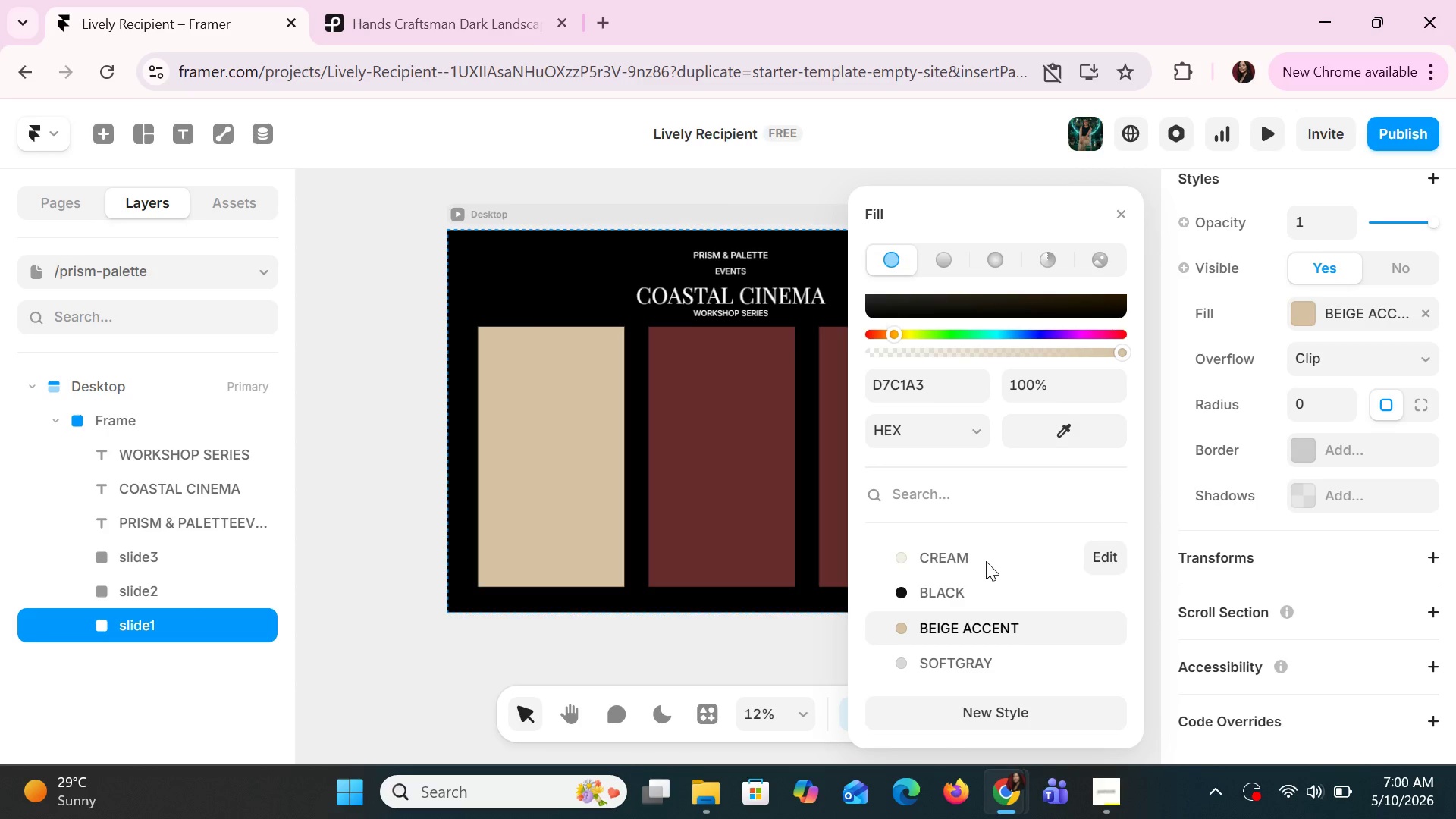 
left_click([986, 561])
 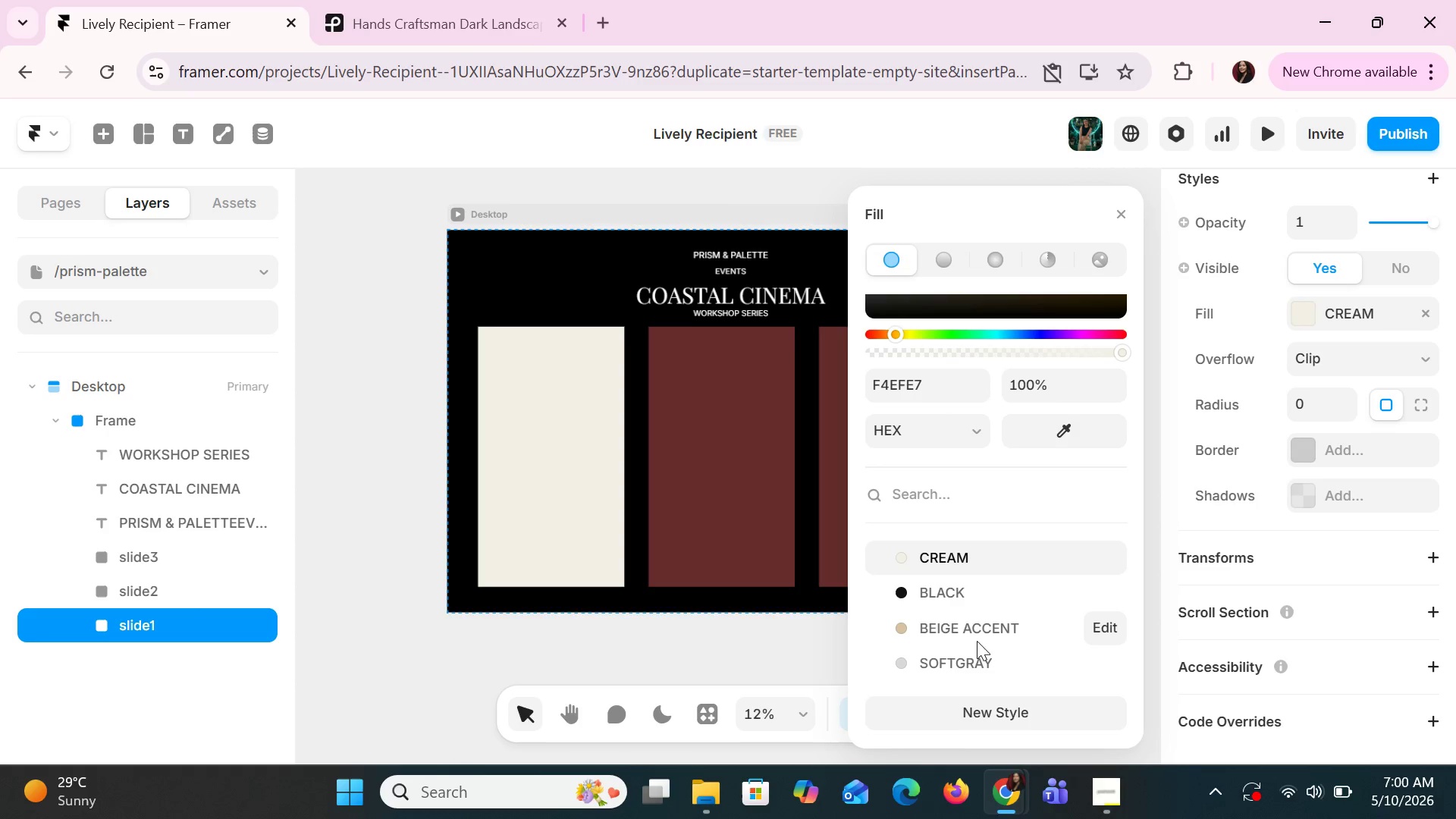 
left_click([974, 629])
 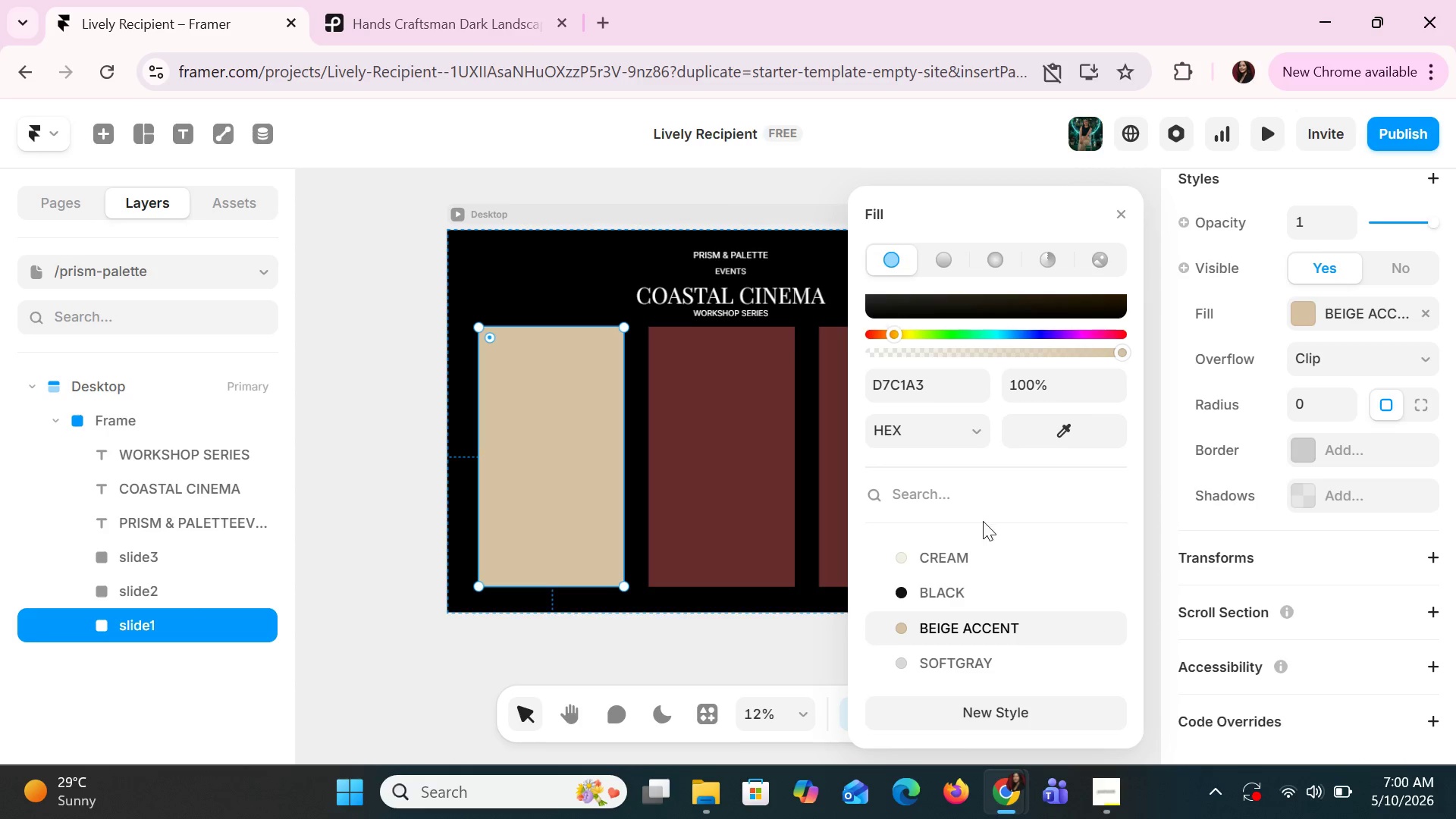 
left_click([974, 550])
 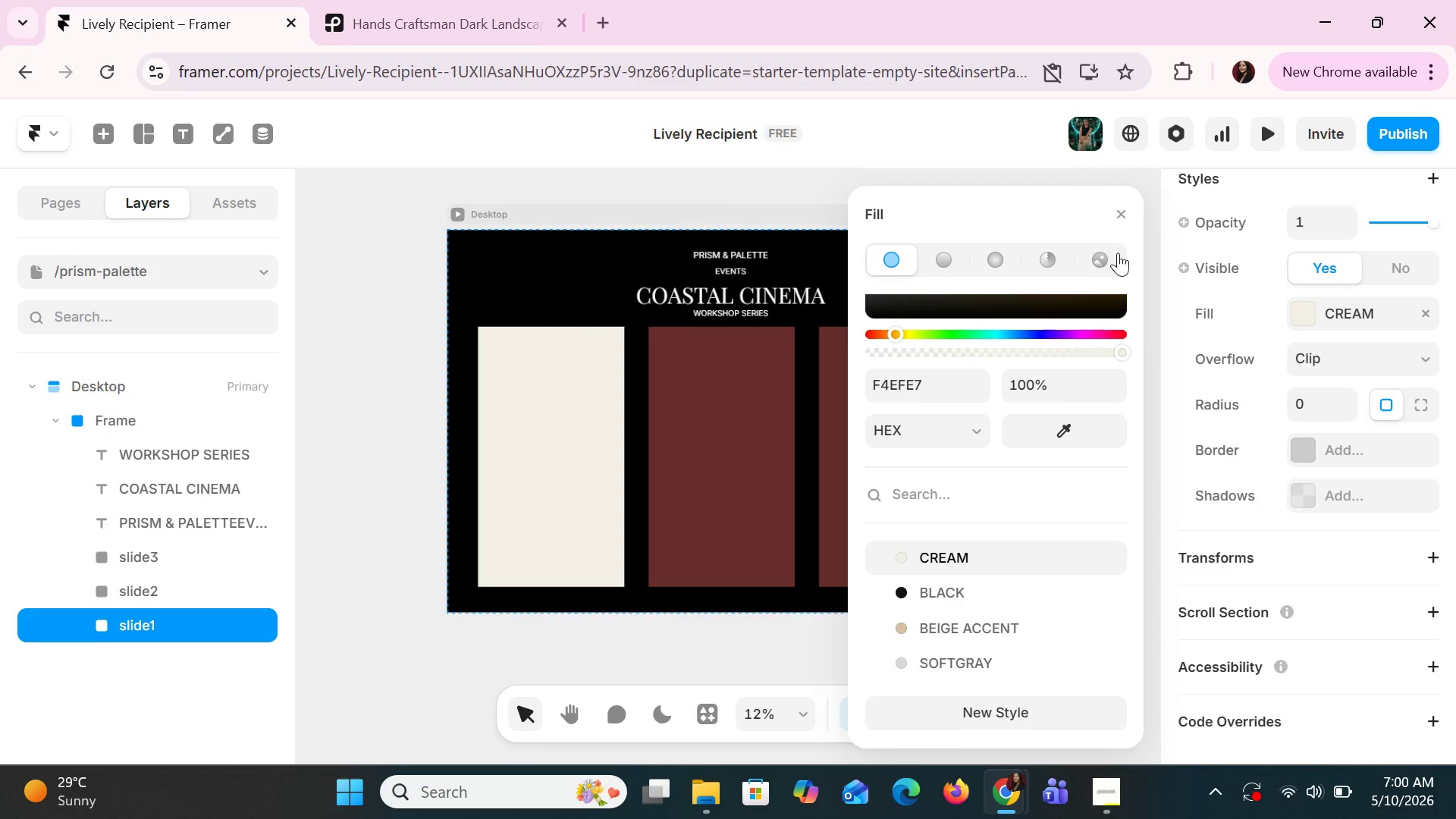 
left_click([1125, 220])
 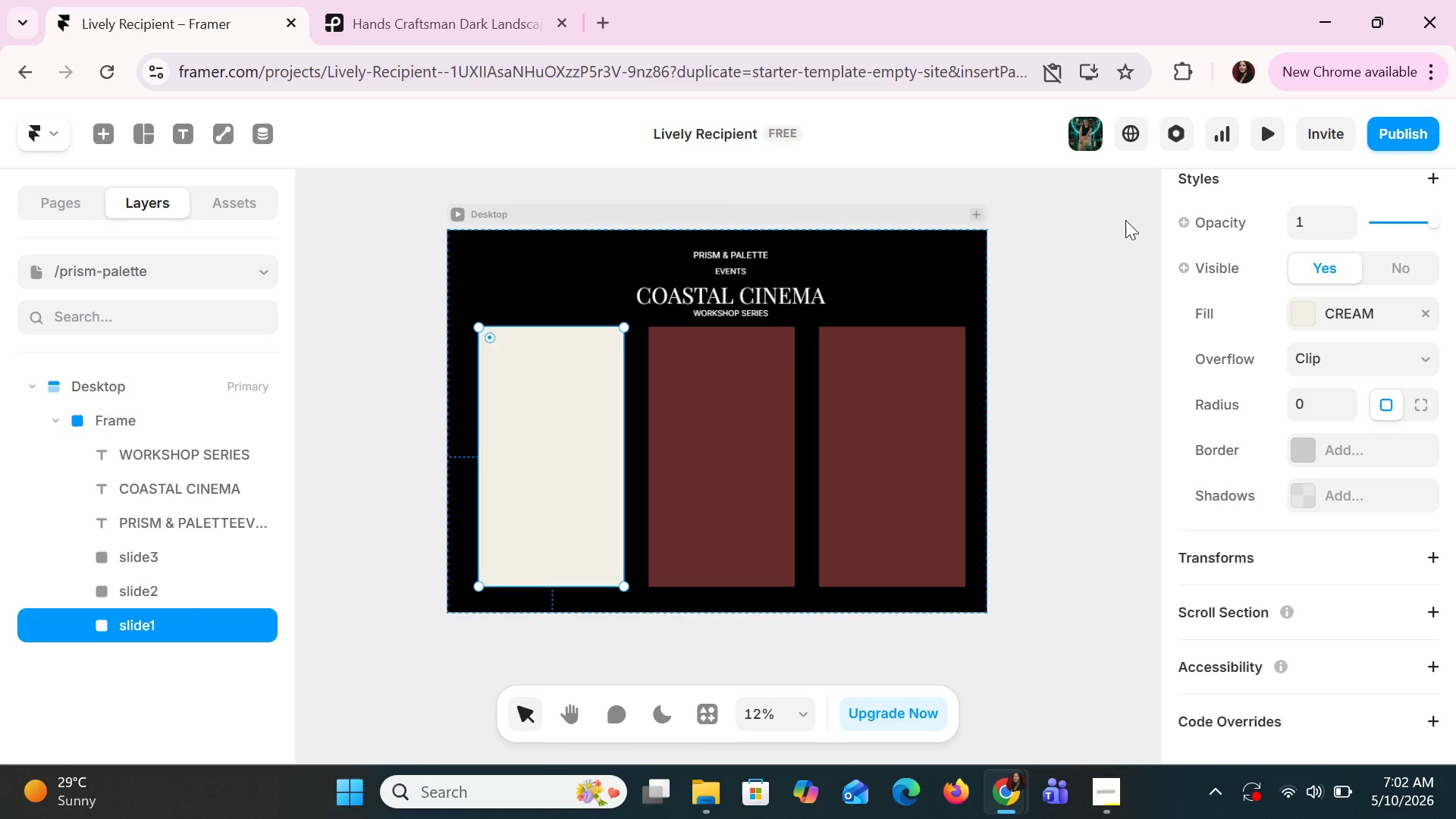 
wait(126.41)
 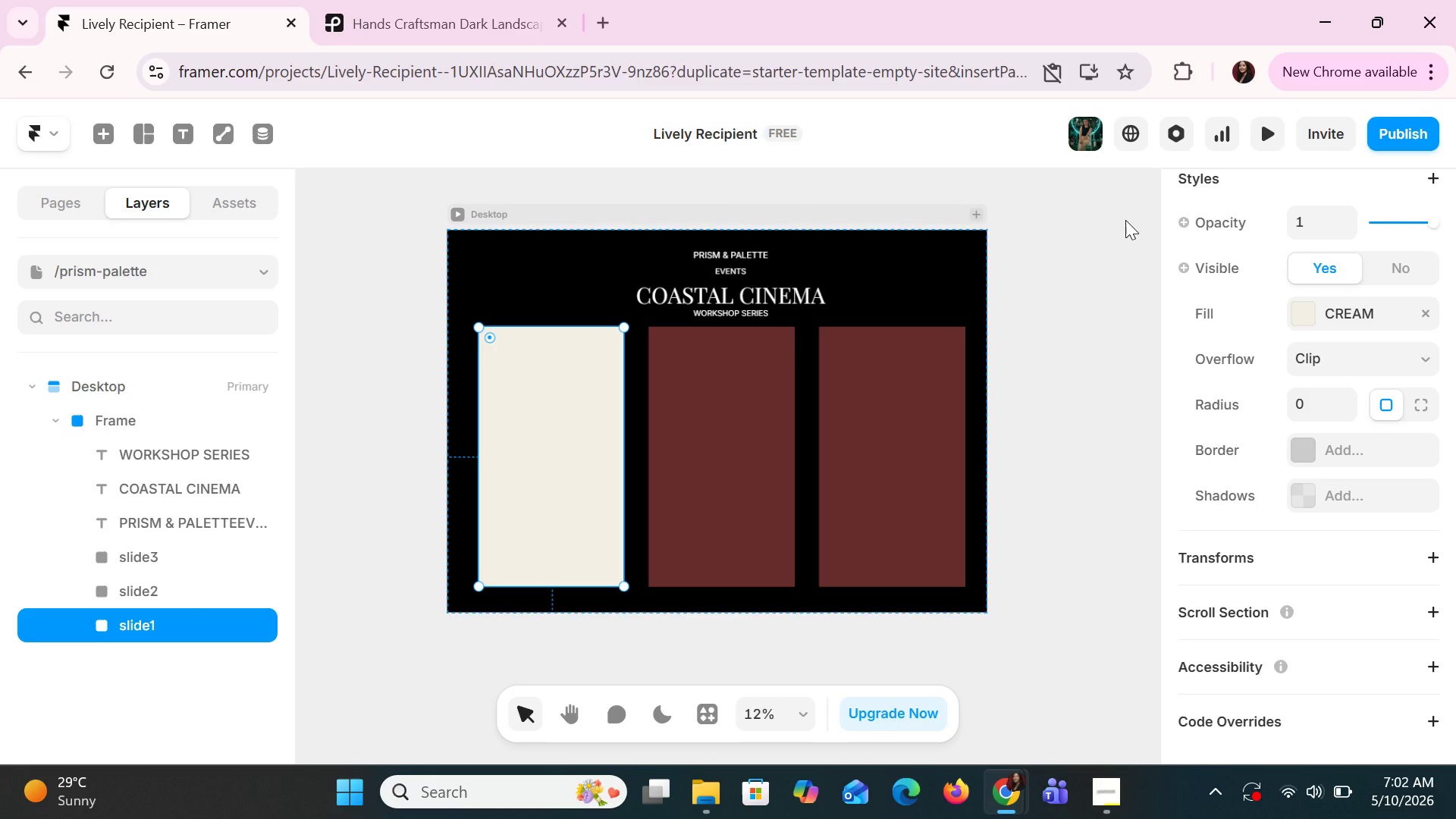 
left_click([409, 0])
 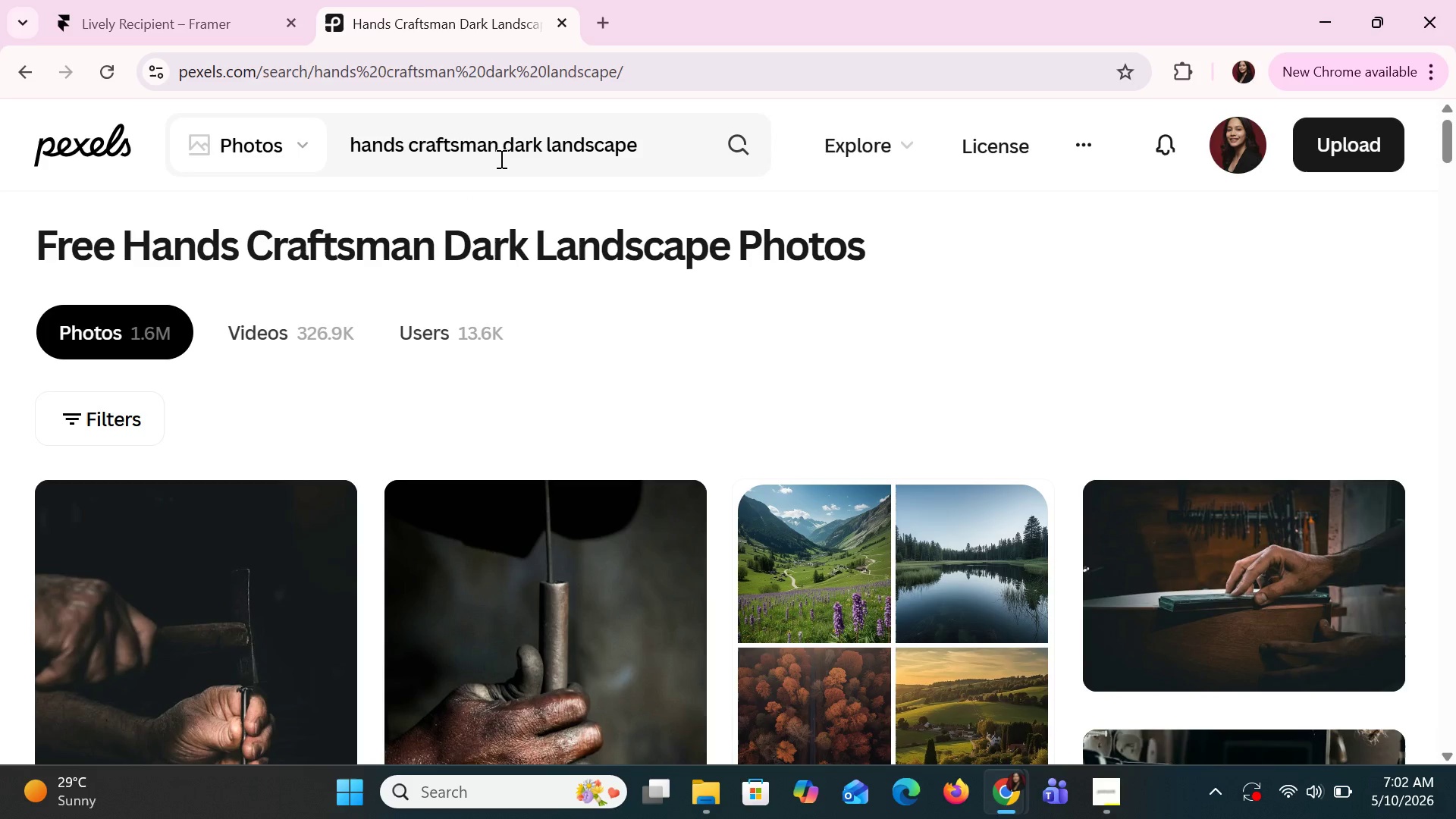 
double_click([500, 158])
 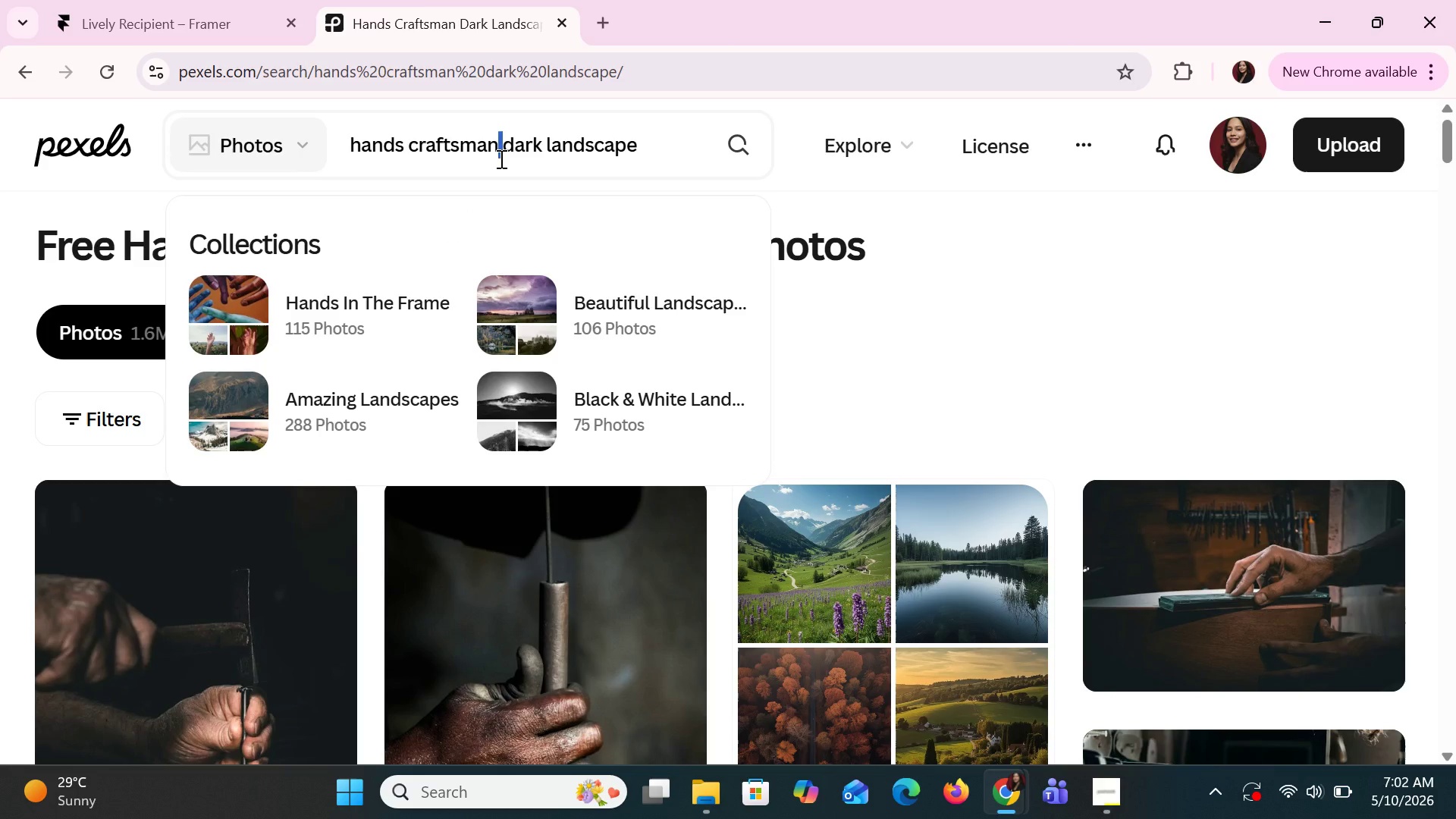 
triple_click([500, 158])
 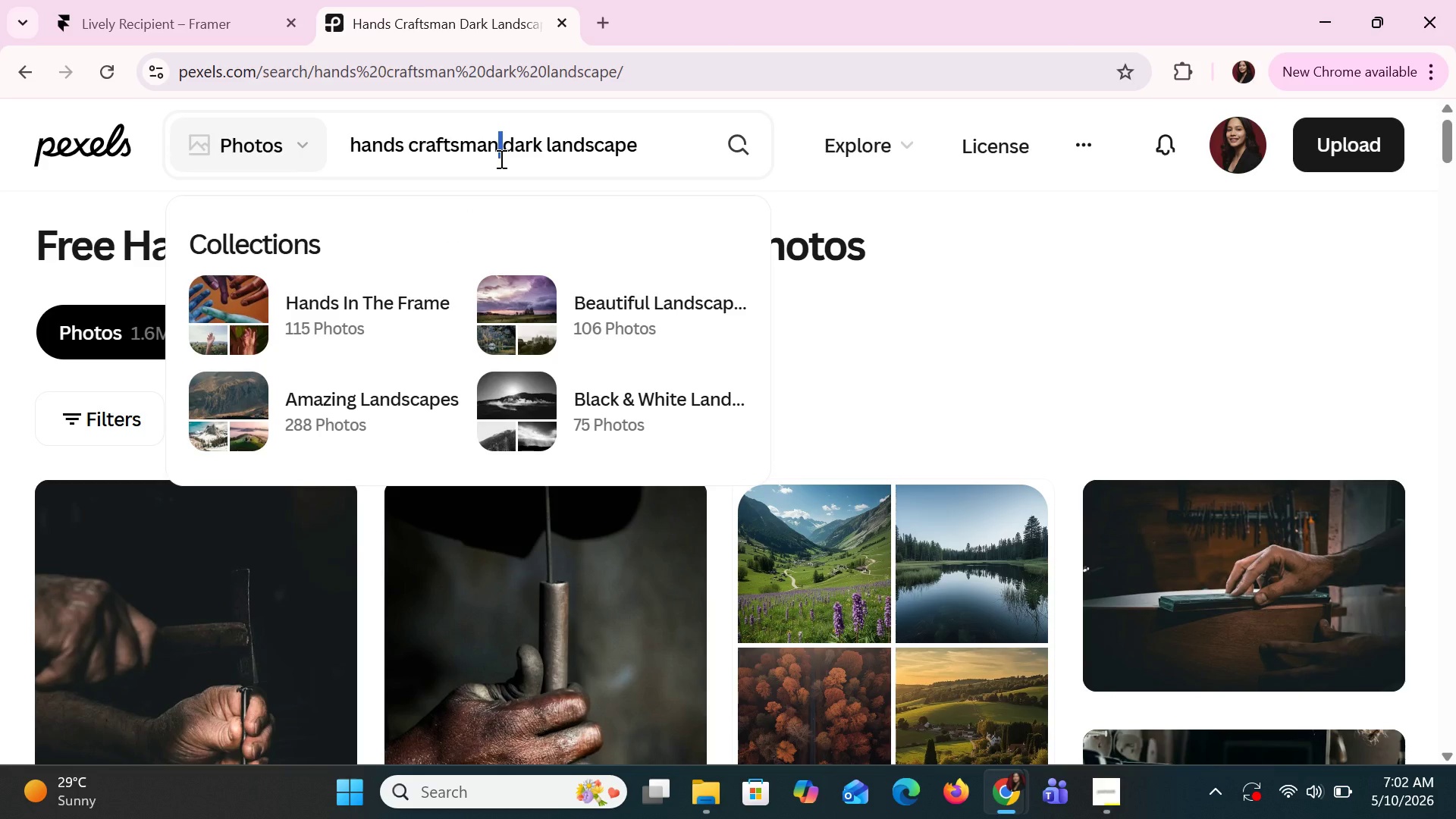 
triple_click([500, 158])
 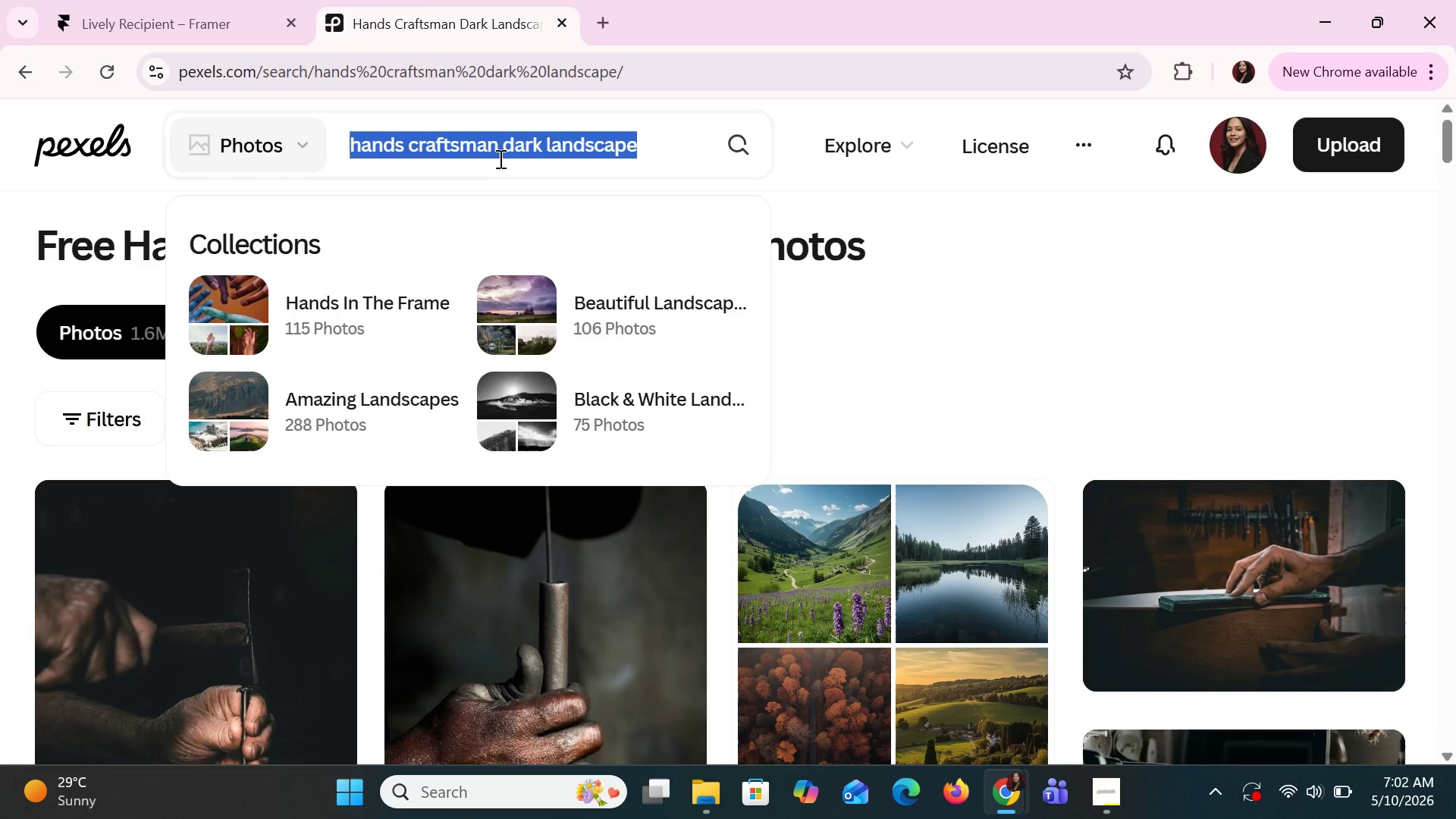 
type(cinematic coastline dronw)
 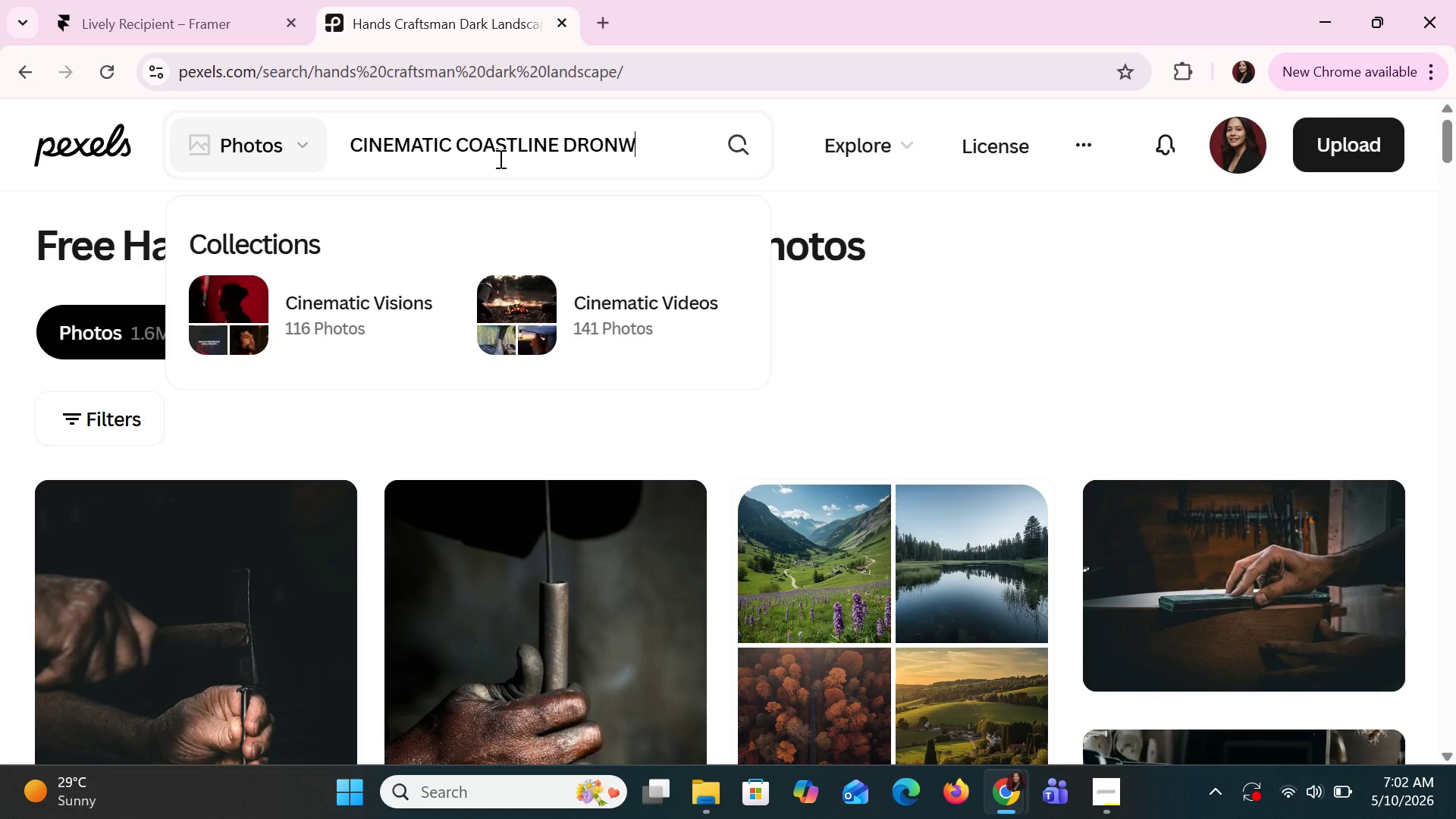 
key(Enter)
 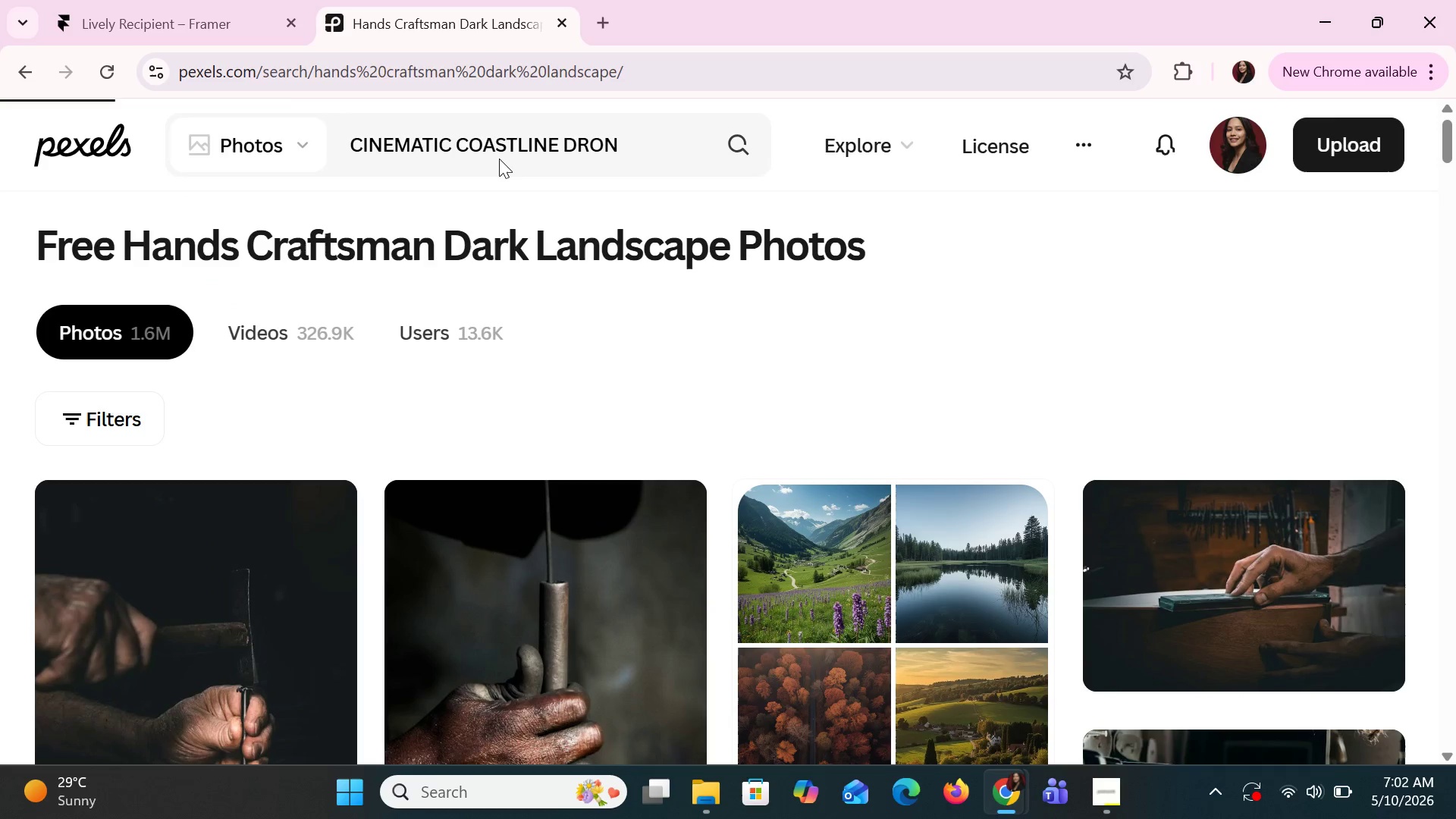 
key(Backspace)
 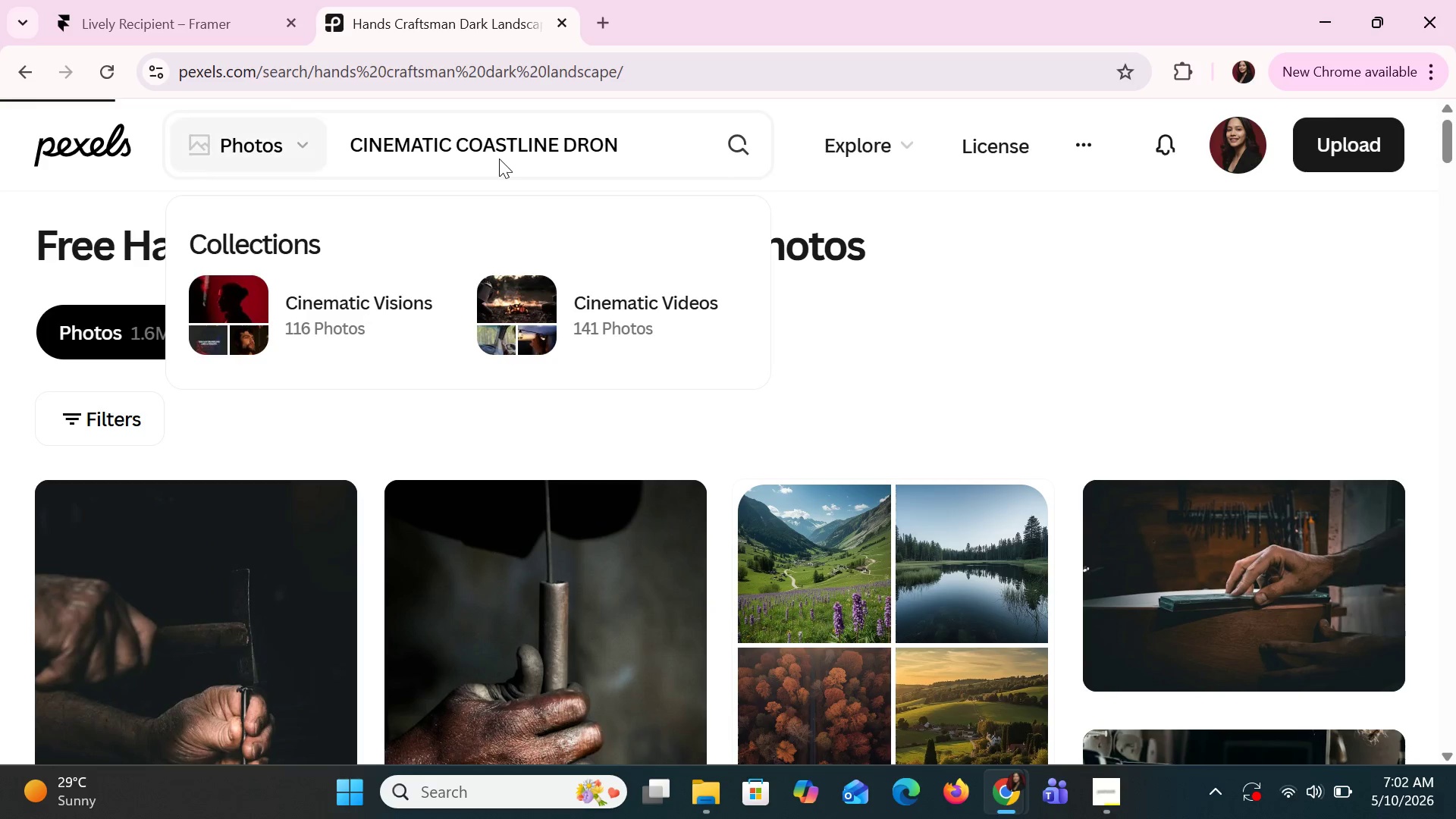 
key(E)
 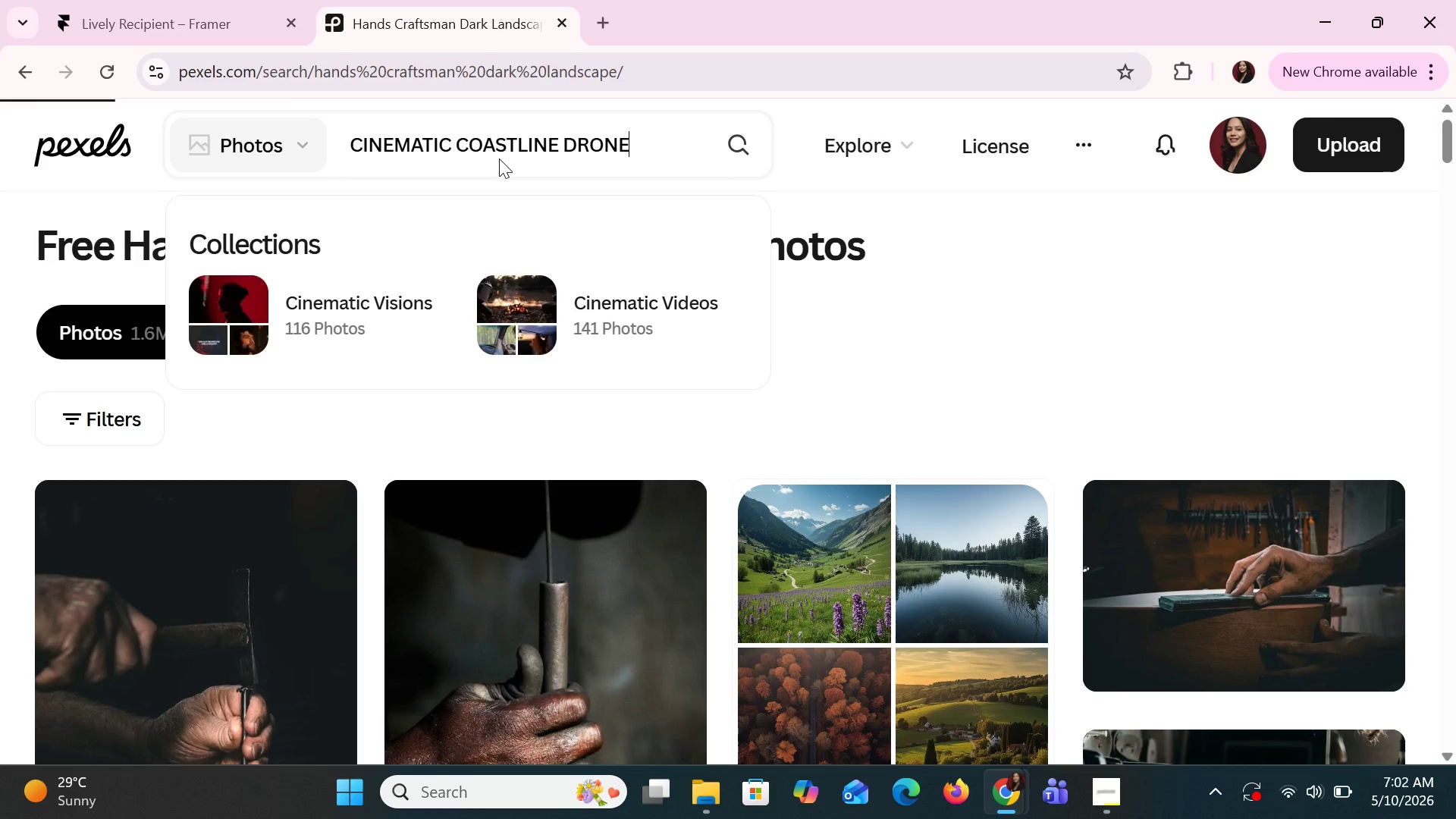 
key(Enter)
 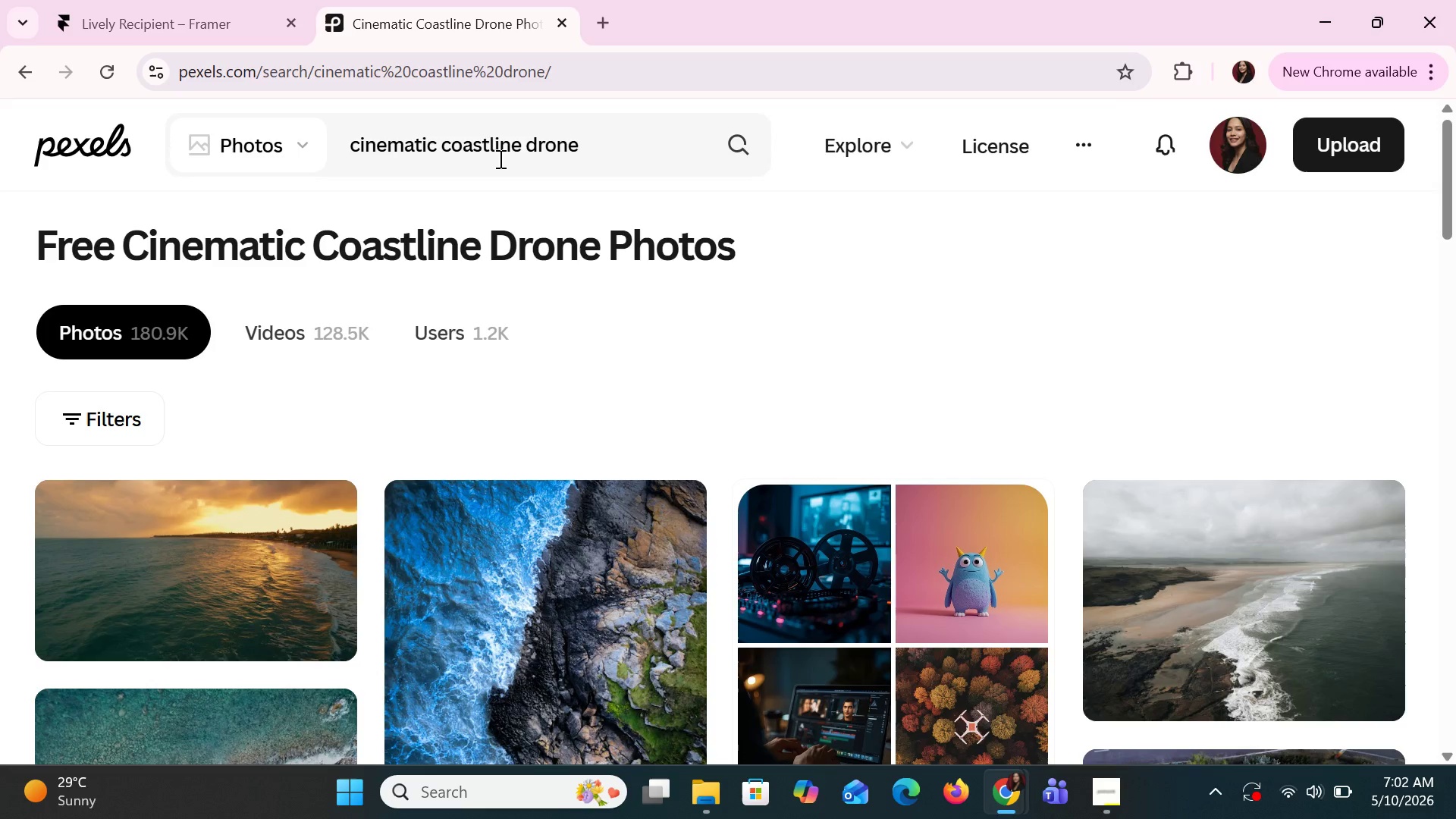 
wait(6.42)
 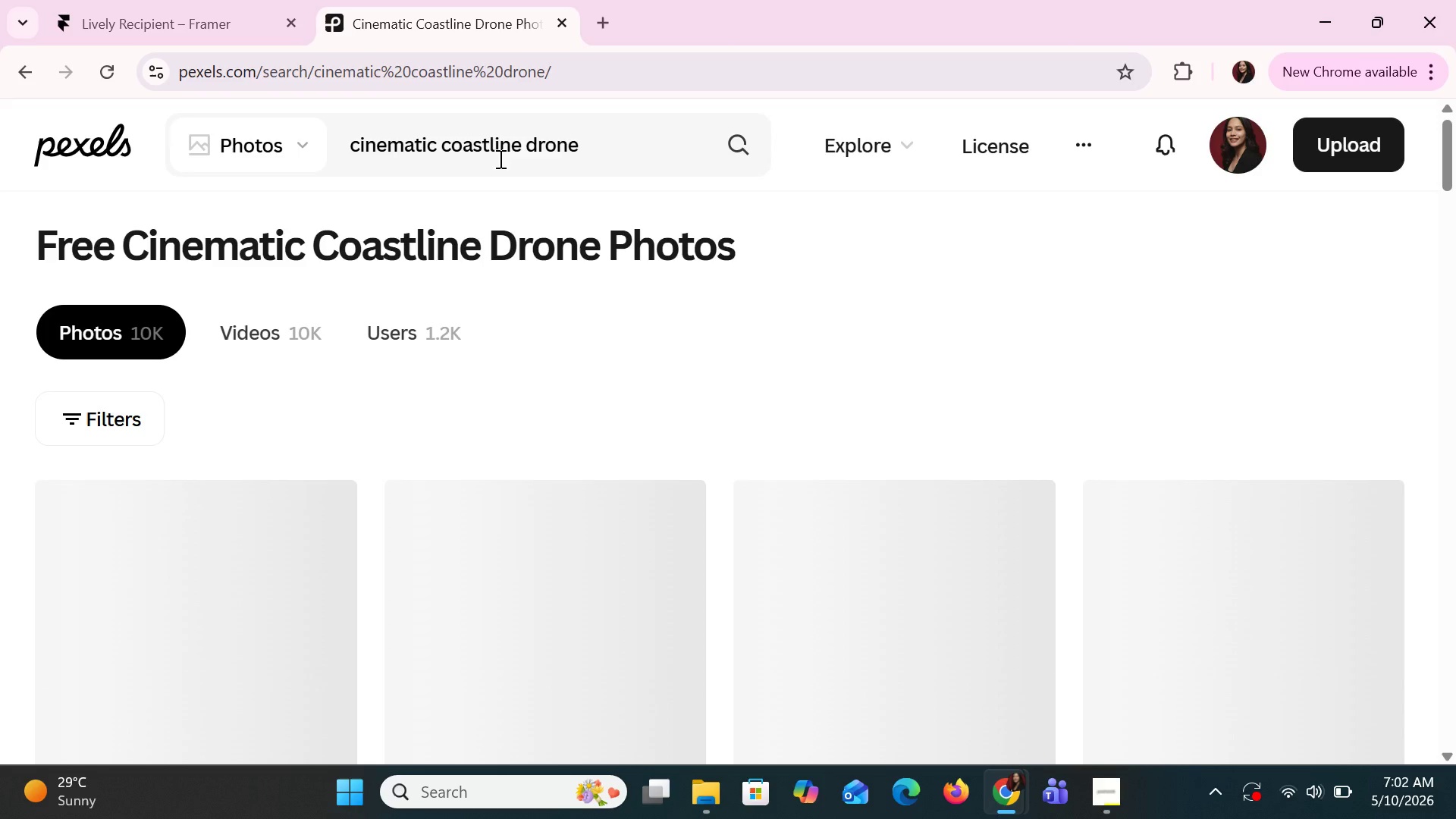 
scroll: coordinate [728, 647], scroll_direction: down, amount: 3.0
 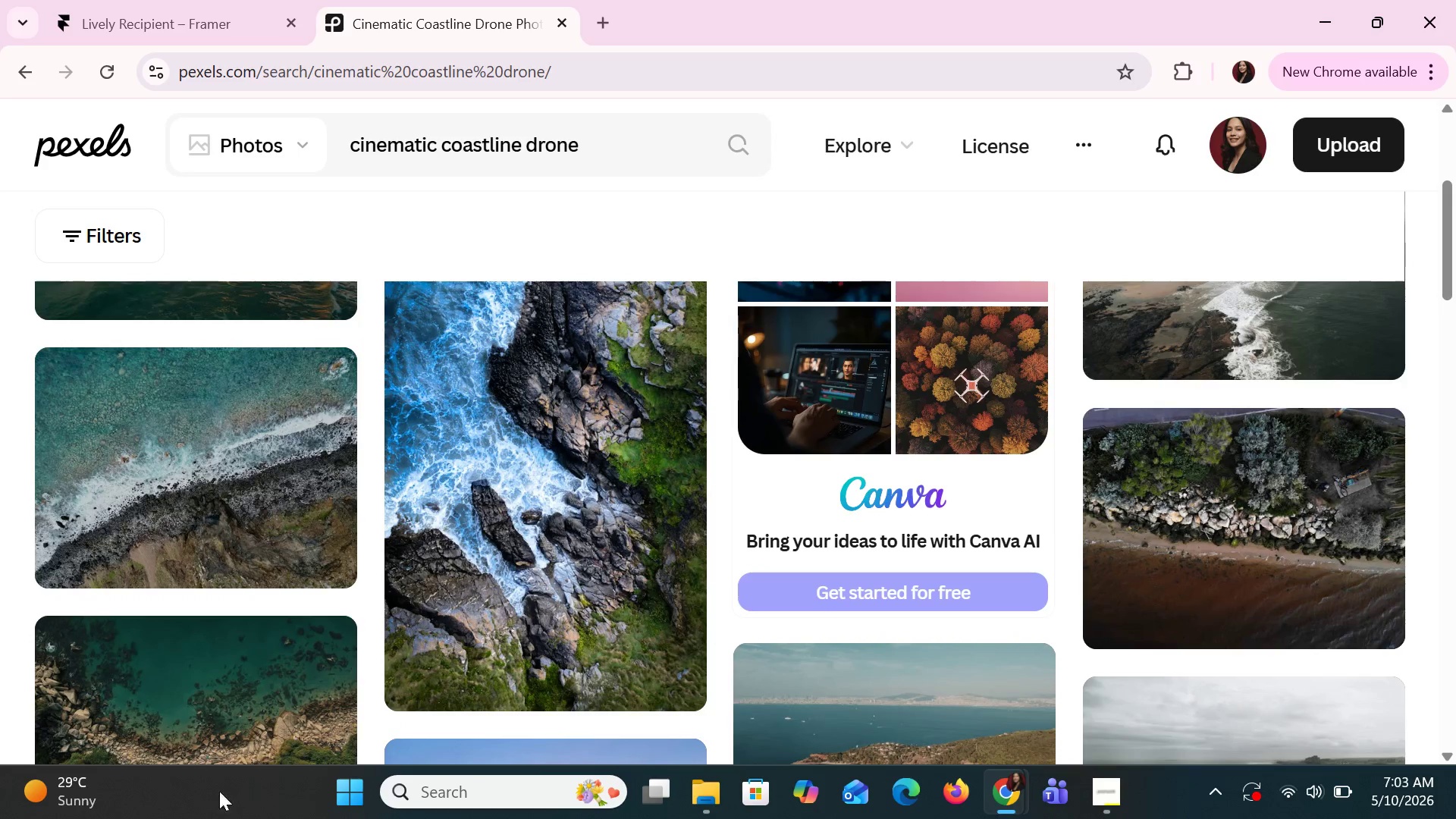 
wait(5.48)
 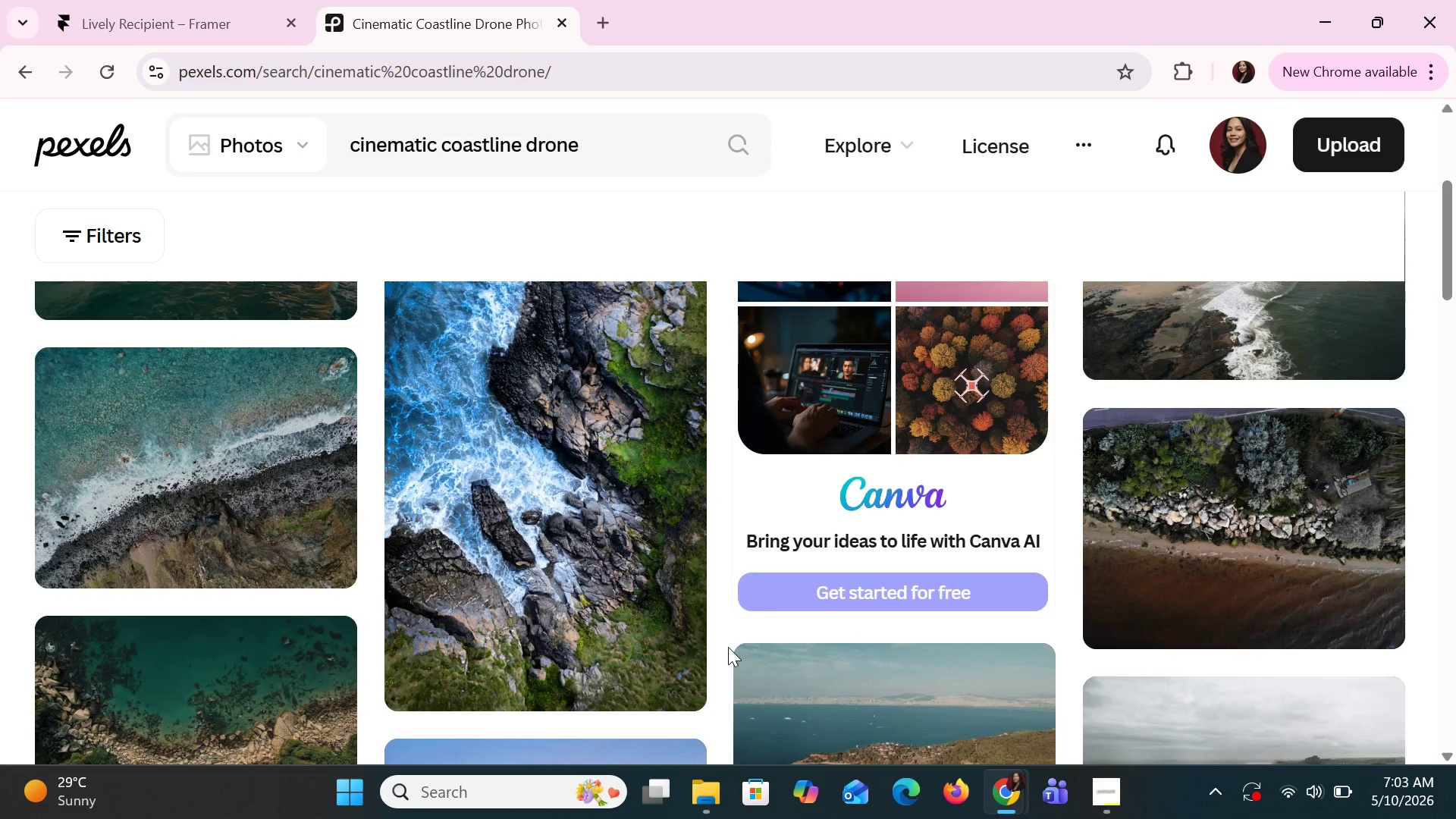 
scroll: coordinate [808, 615], scroll_direction: down, amount: 13.0
 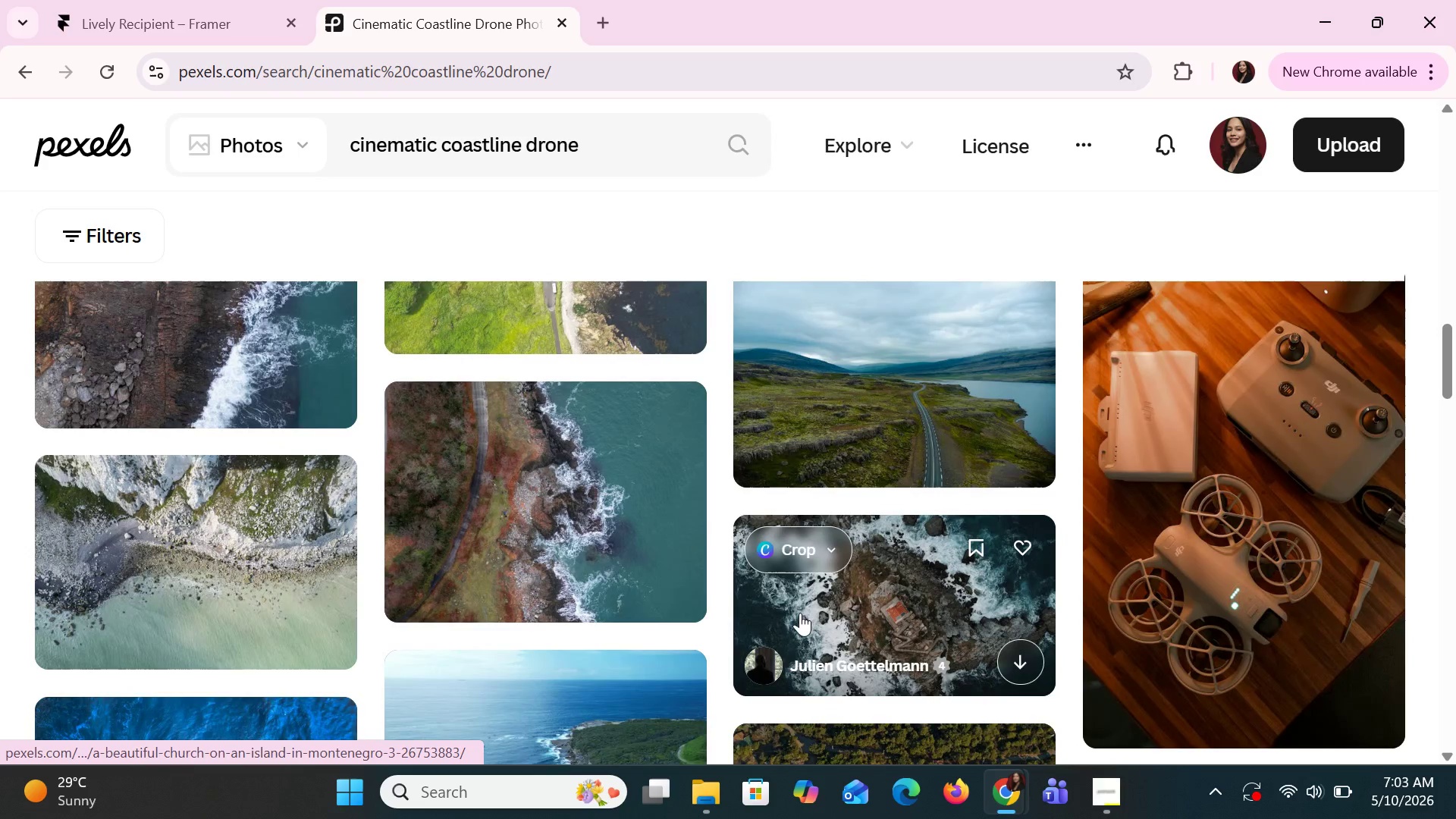 
scroll: coordinate [787, 607], scroll_direction: down, amount: 10.0
 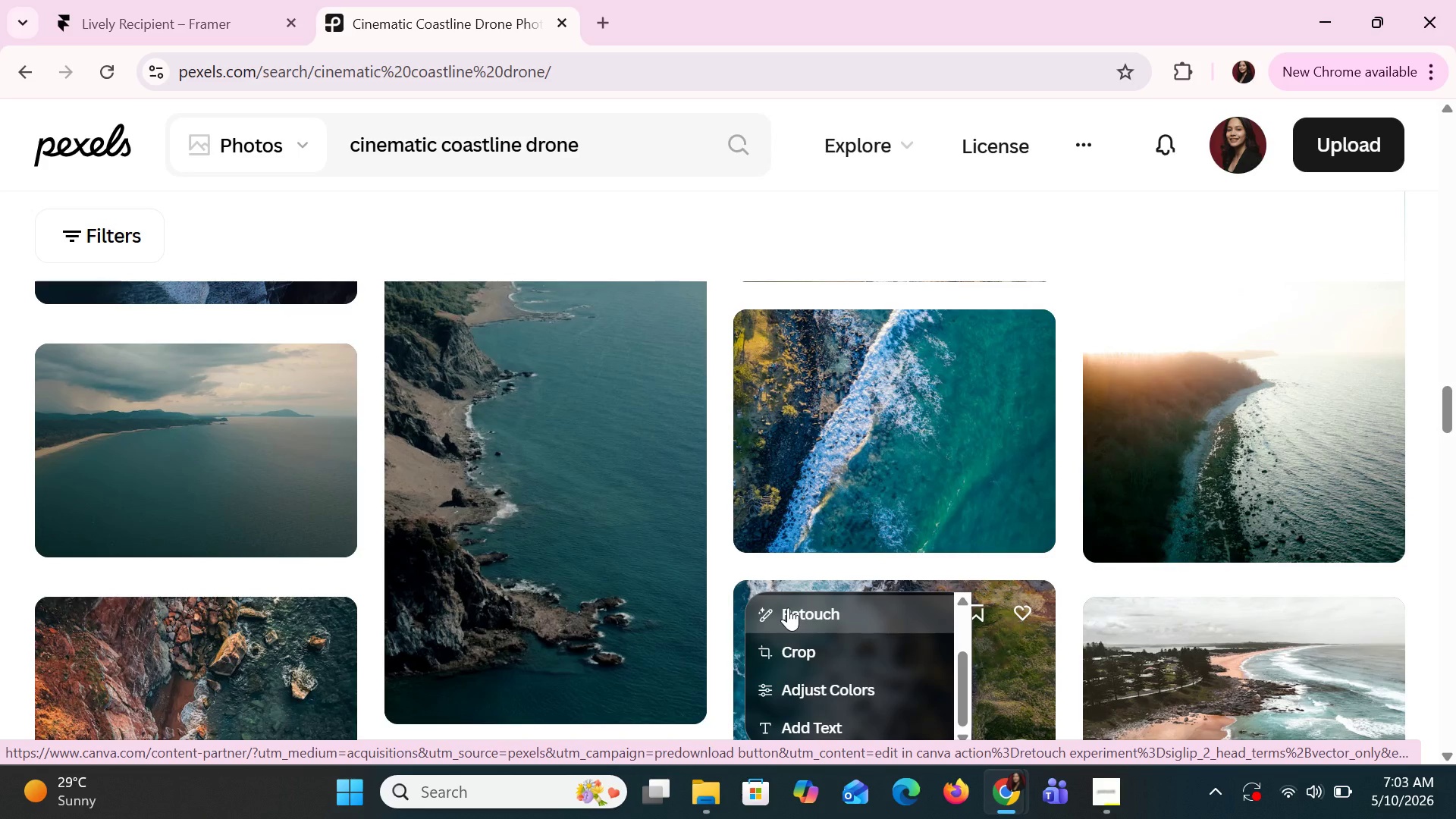 
wait(6.69)
 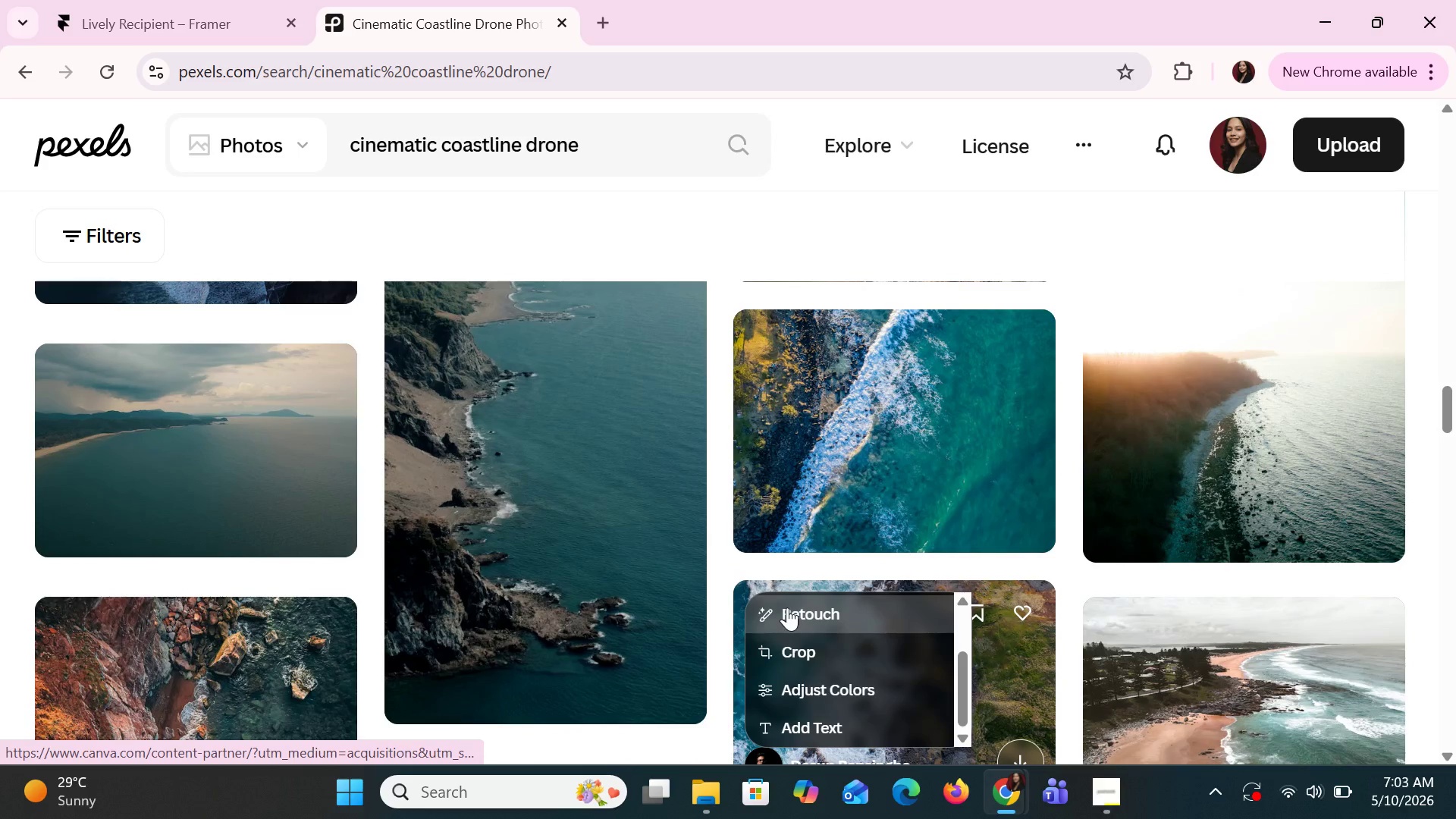 
scroll: coordinate [730, 566], scroll_direction: down, amount: 8.0
 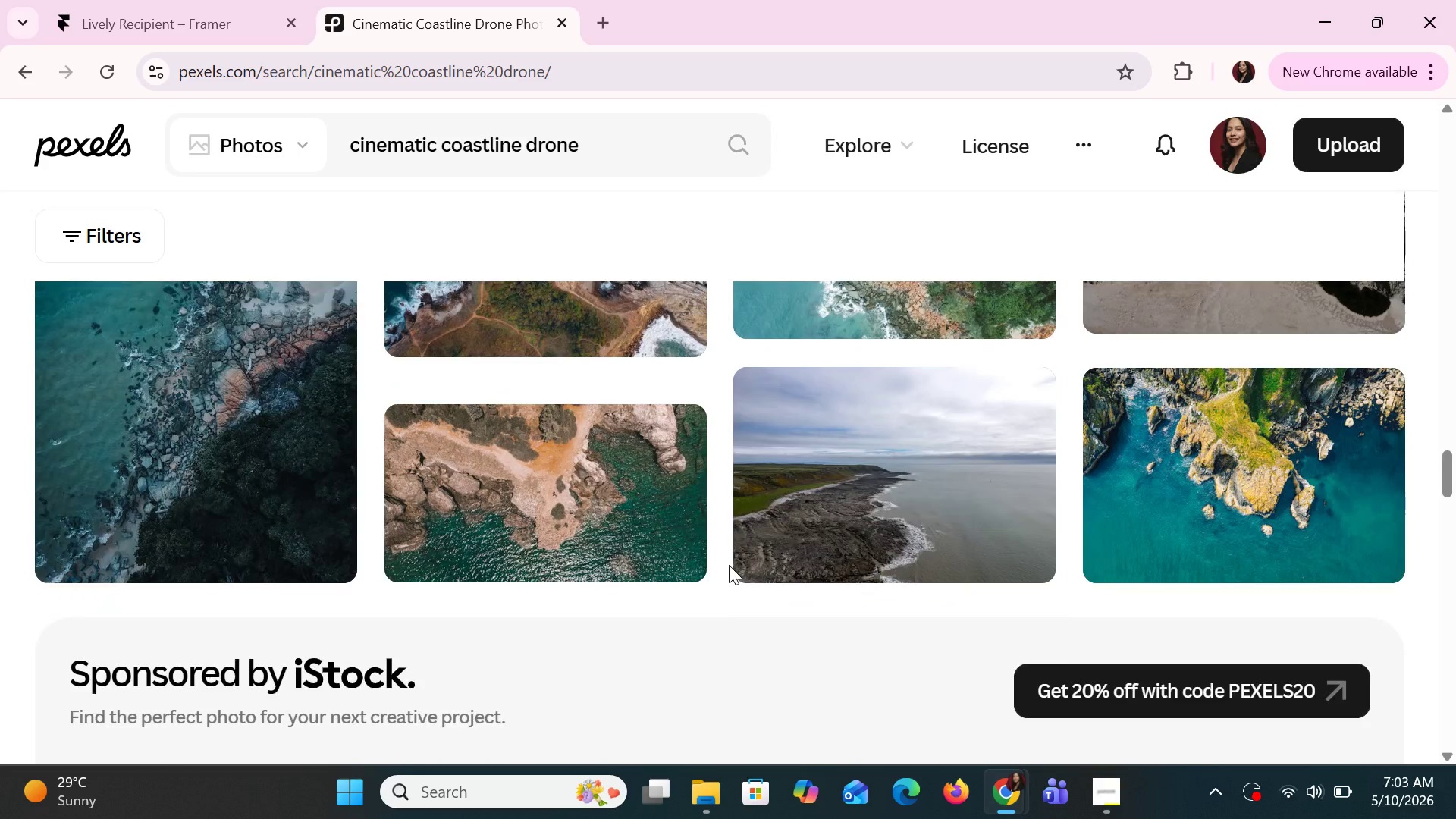 
scroll: coordinate [730, 550], scroll_direction: up, amount: 39.0
 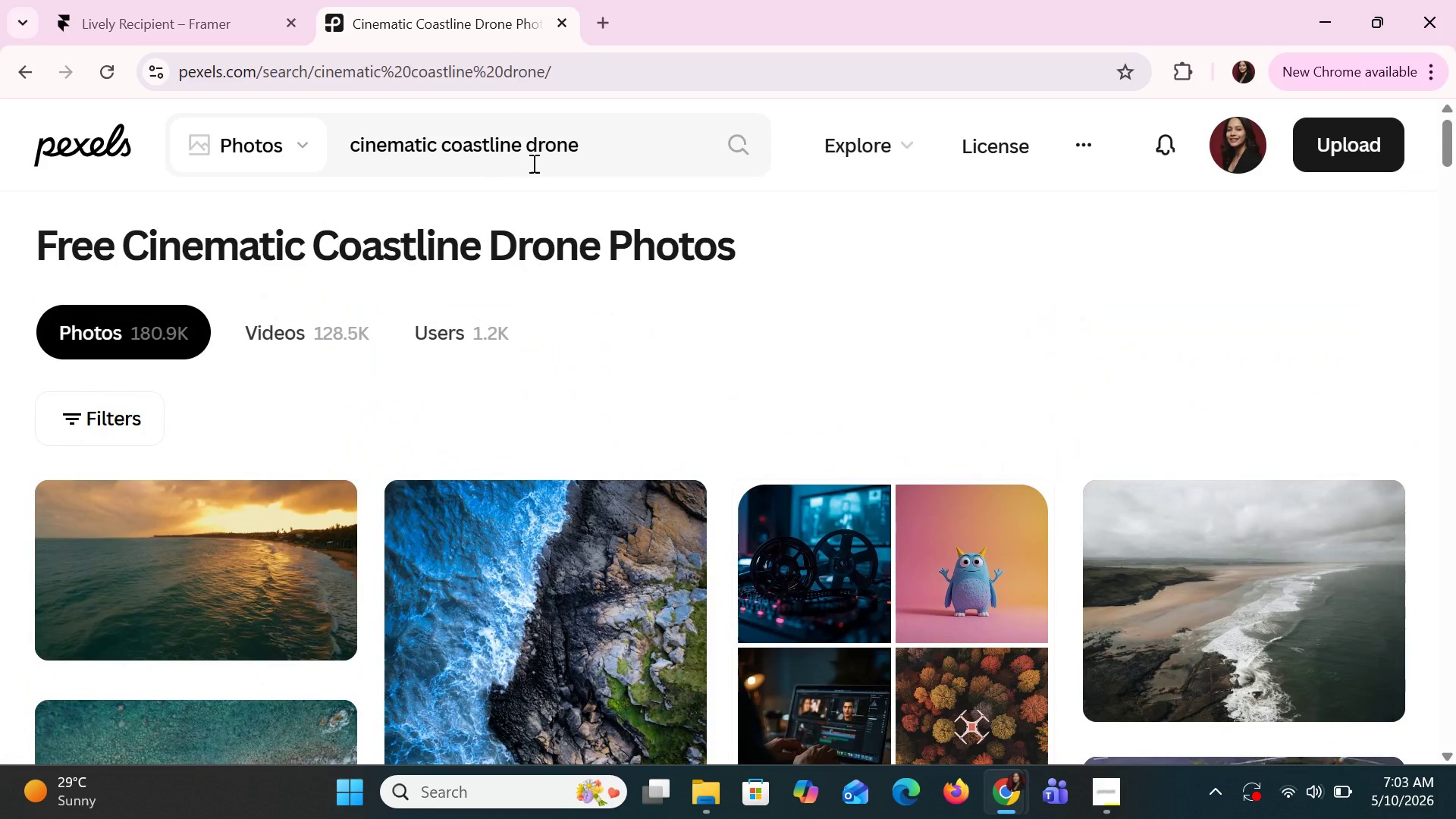 
left_click([575, 152])
 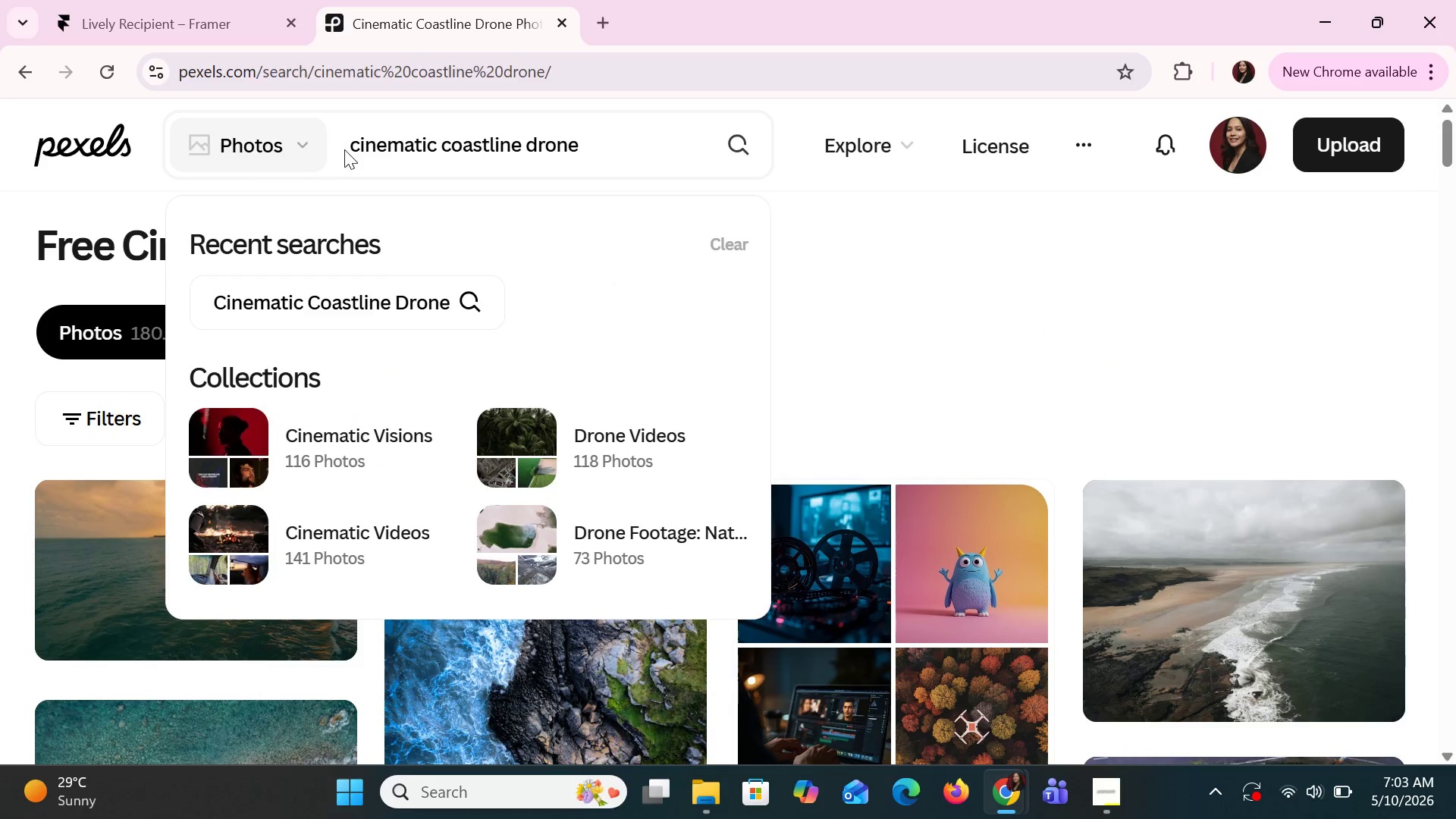 
double_click([349, 147])
 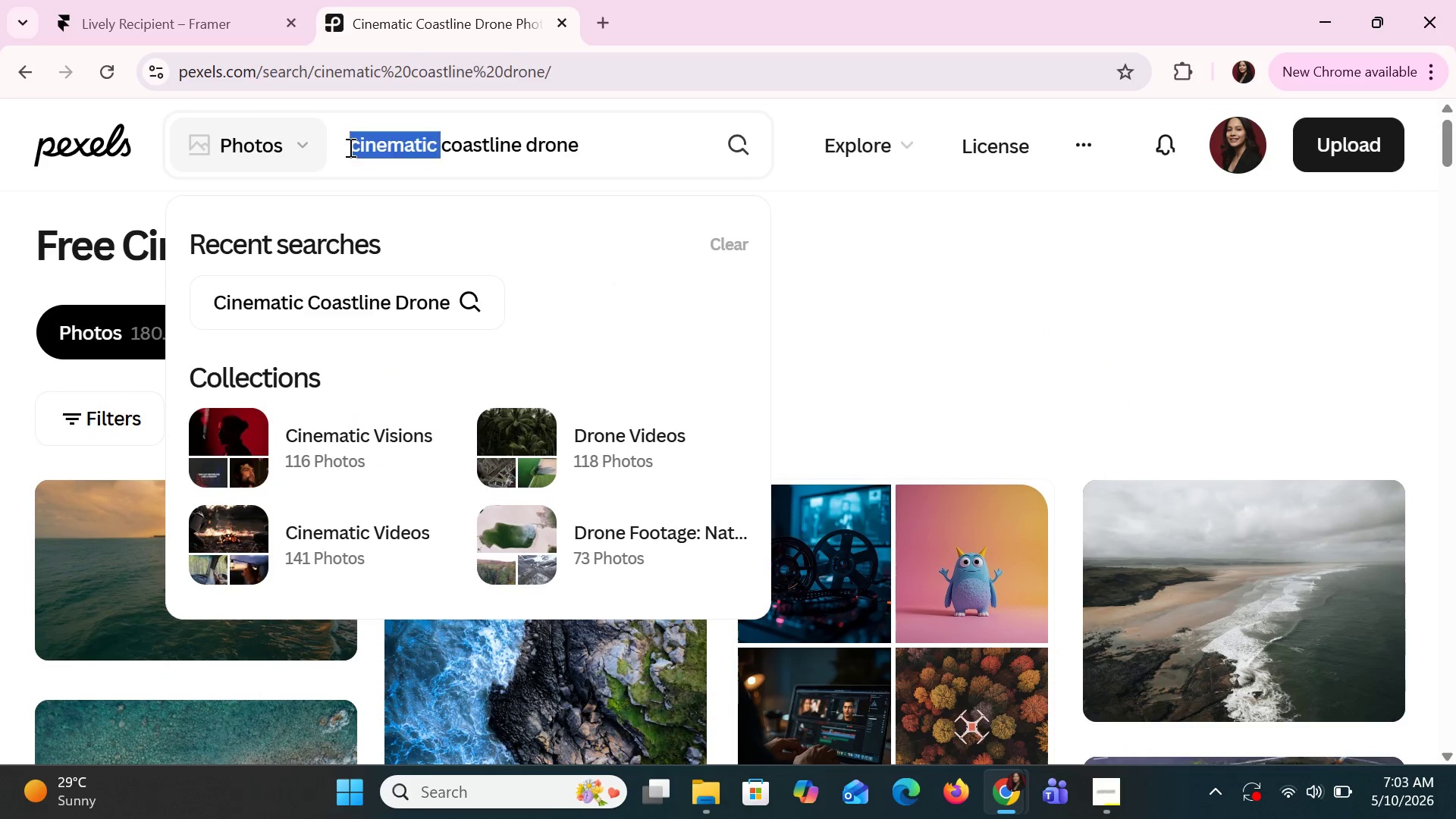 
triple_click([349, 147])
 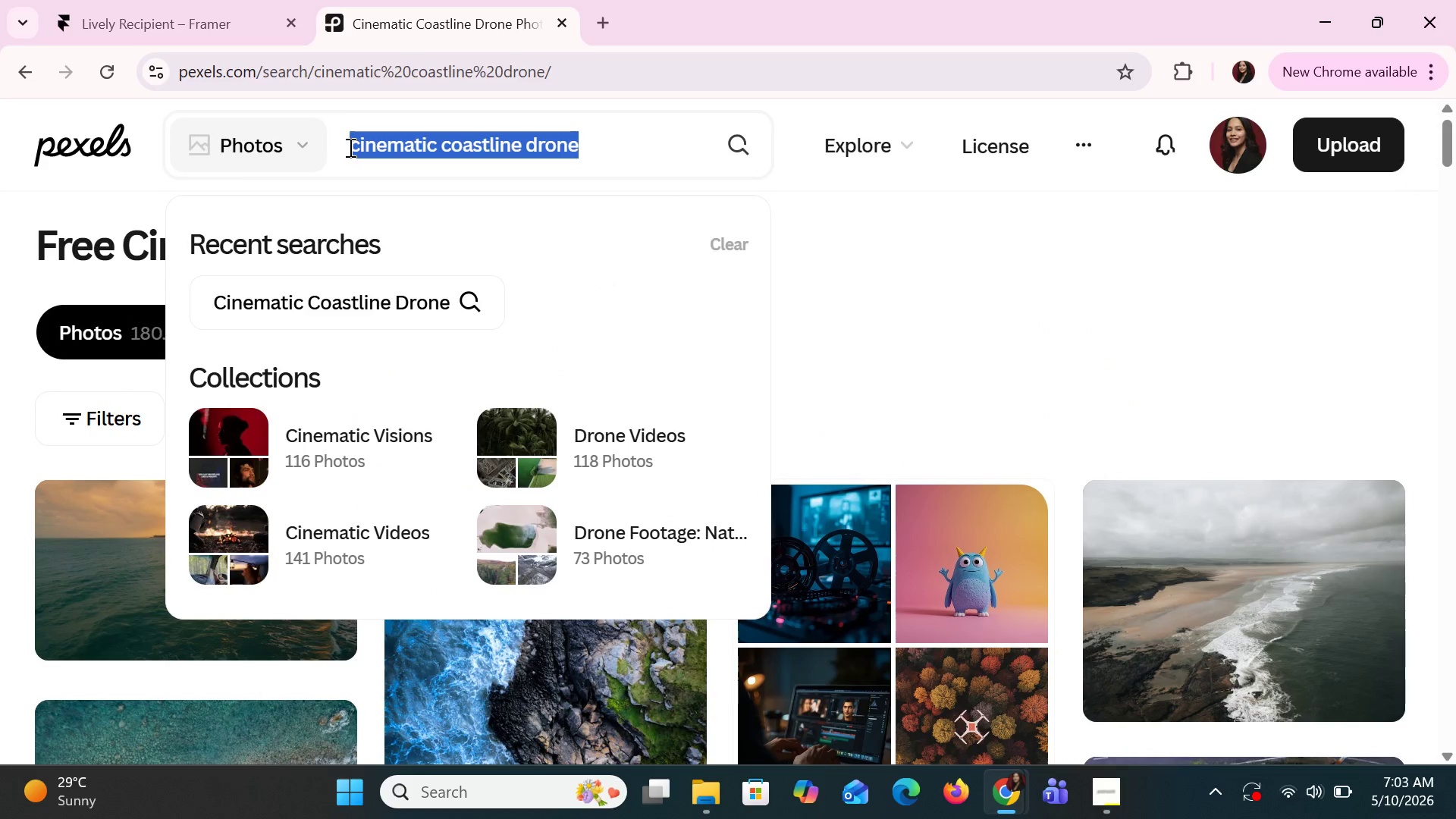 
triple_click([349, 147])
 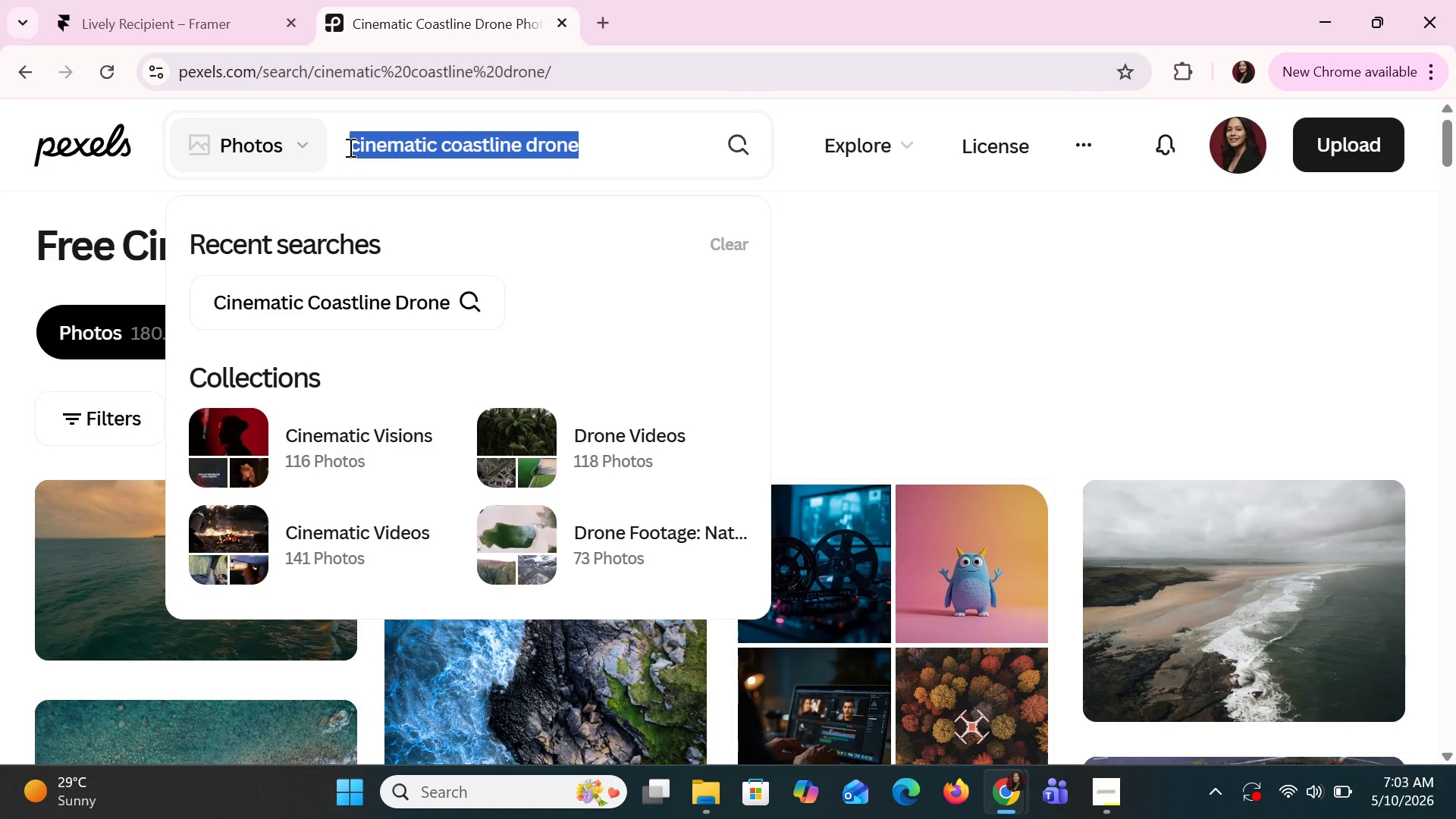 
type(big sur coast aerial)
 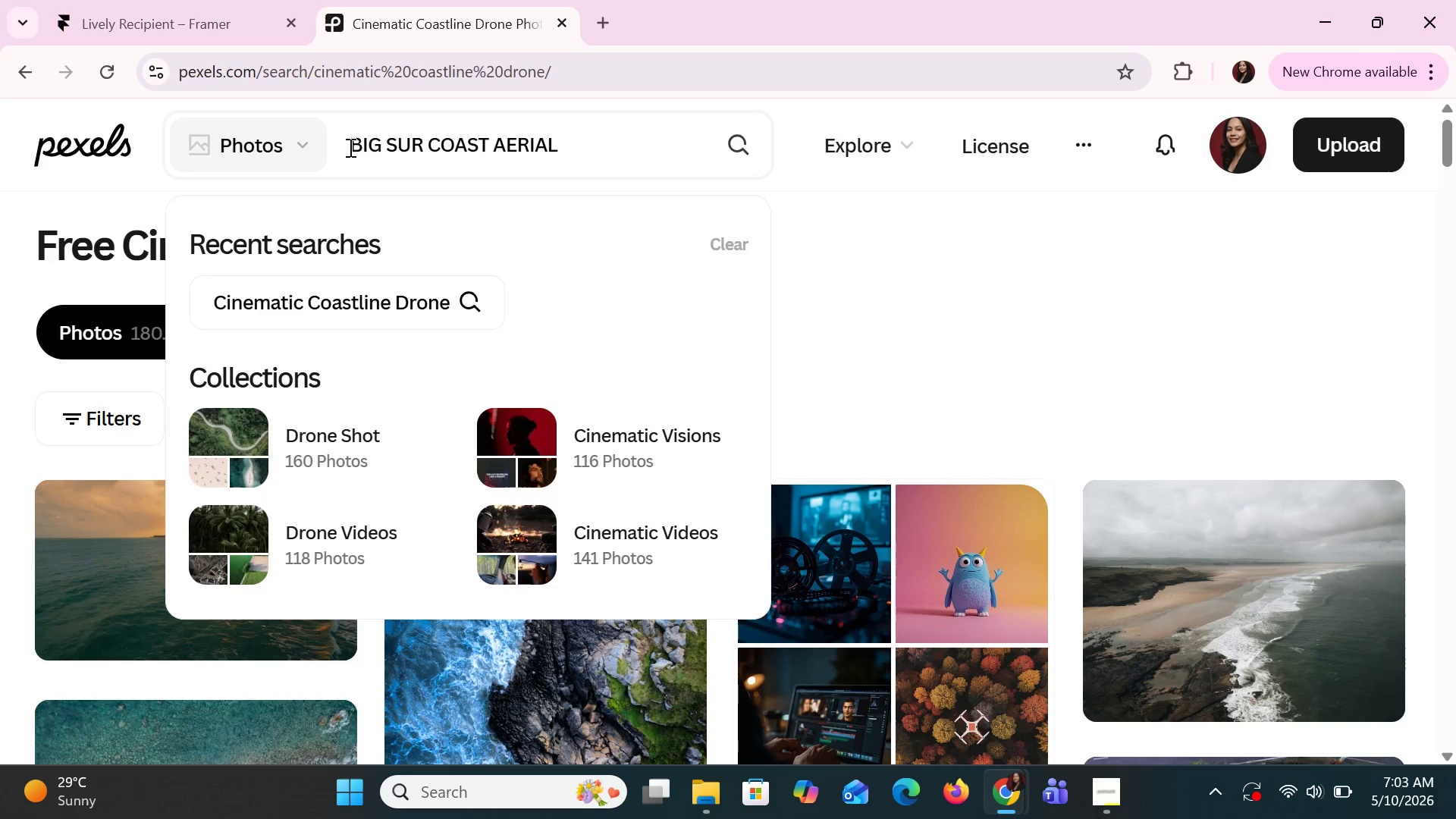 
key(Enter)
 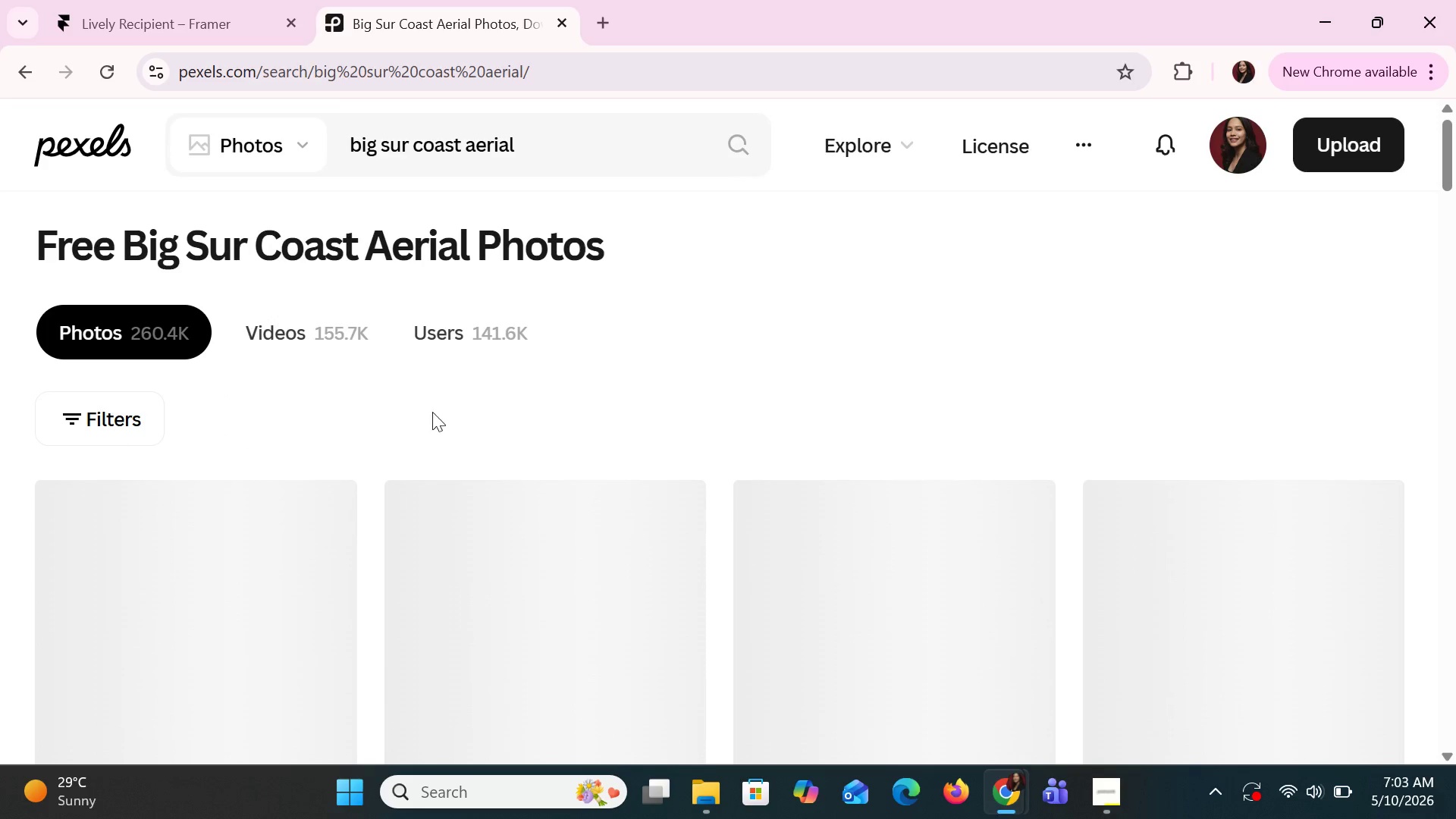 
scroll: coordinate [805, 463], scroll_direction: down, amount: 38.0
 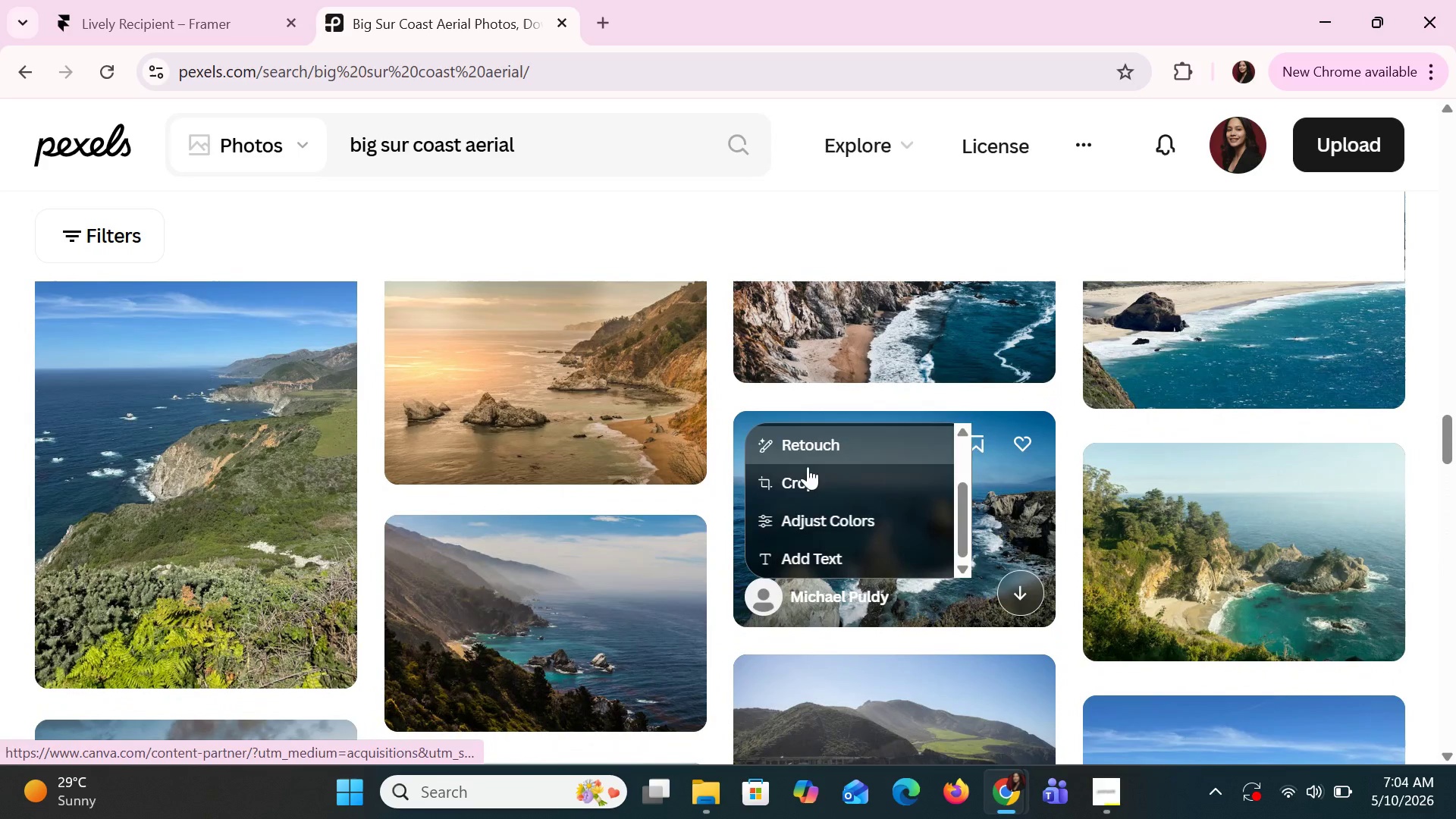 
scroll: coordinate [1035, 488], scroll_direction: down, amount: 23.0
 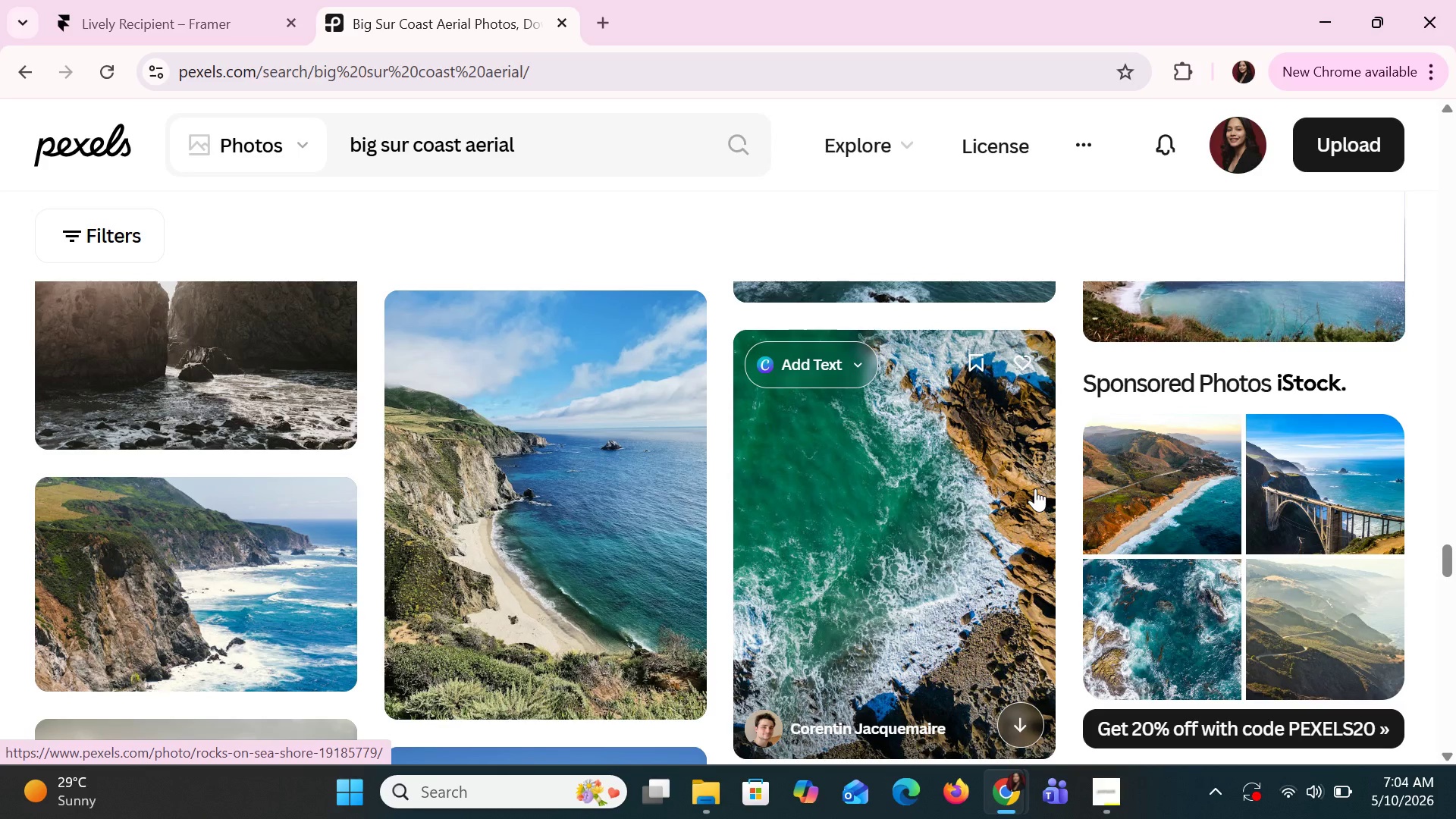 
wait(44.44)
 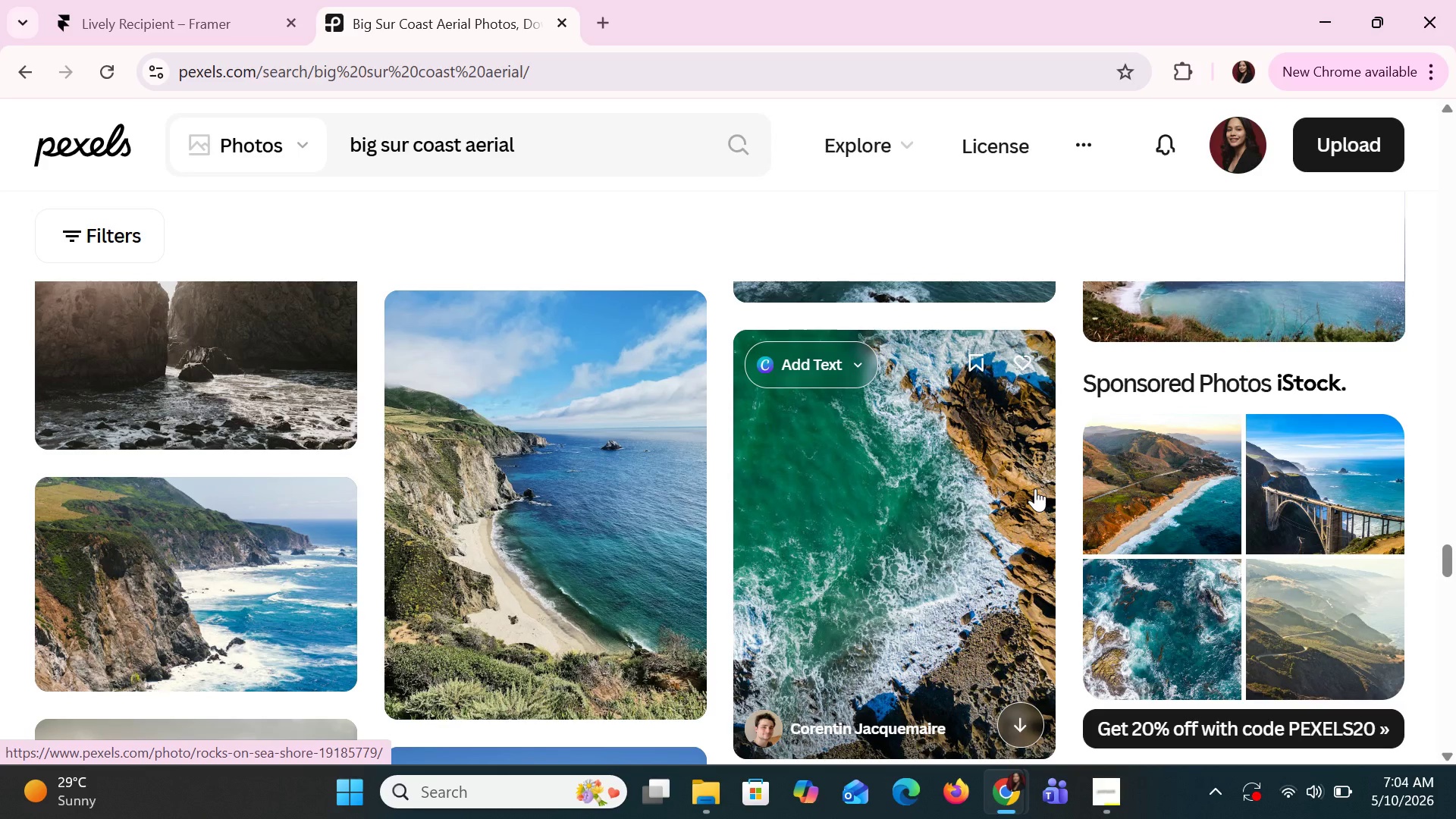 
left_click_drag(start_coordinate=[560, 135], to_coordinate=[313, 115])
 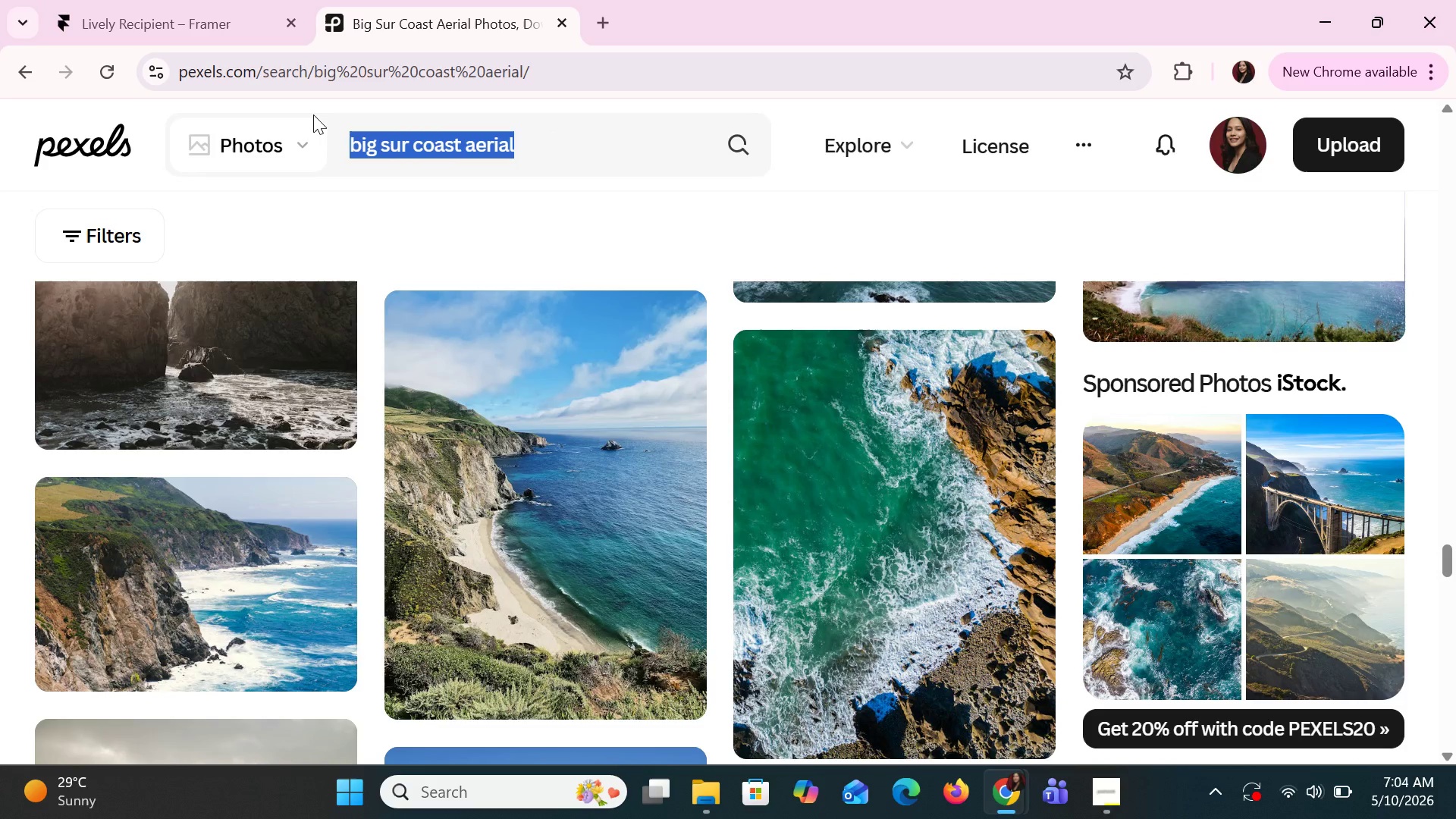 
type(drone shot)
 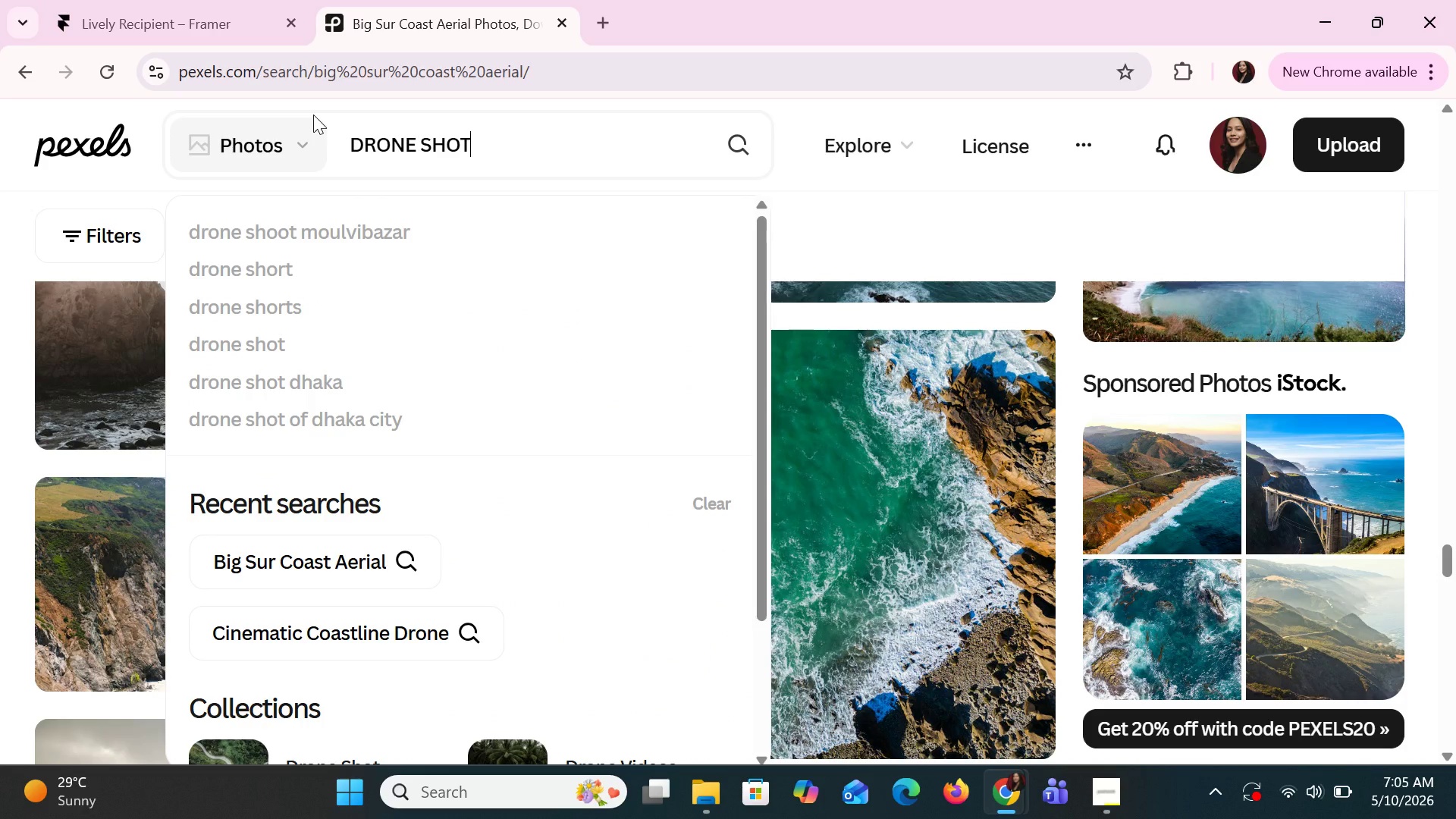 
key(Enter)
 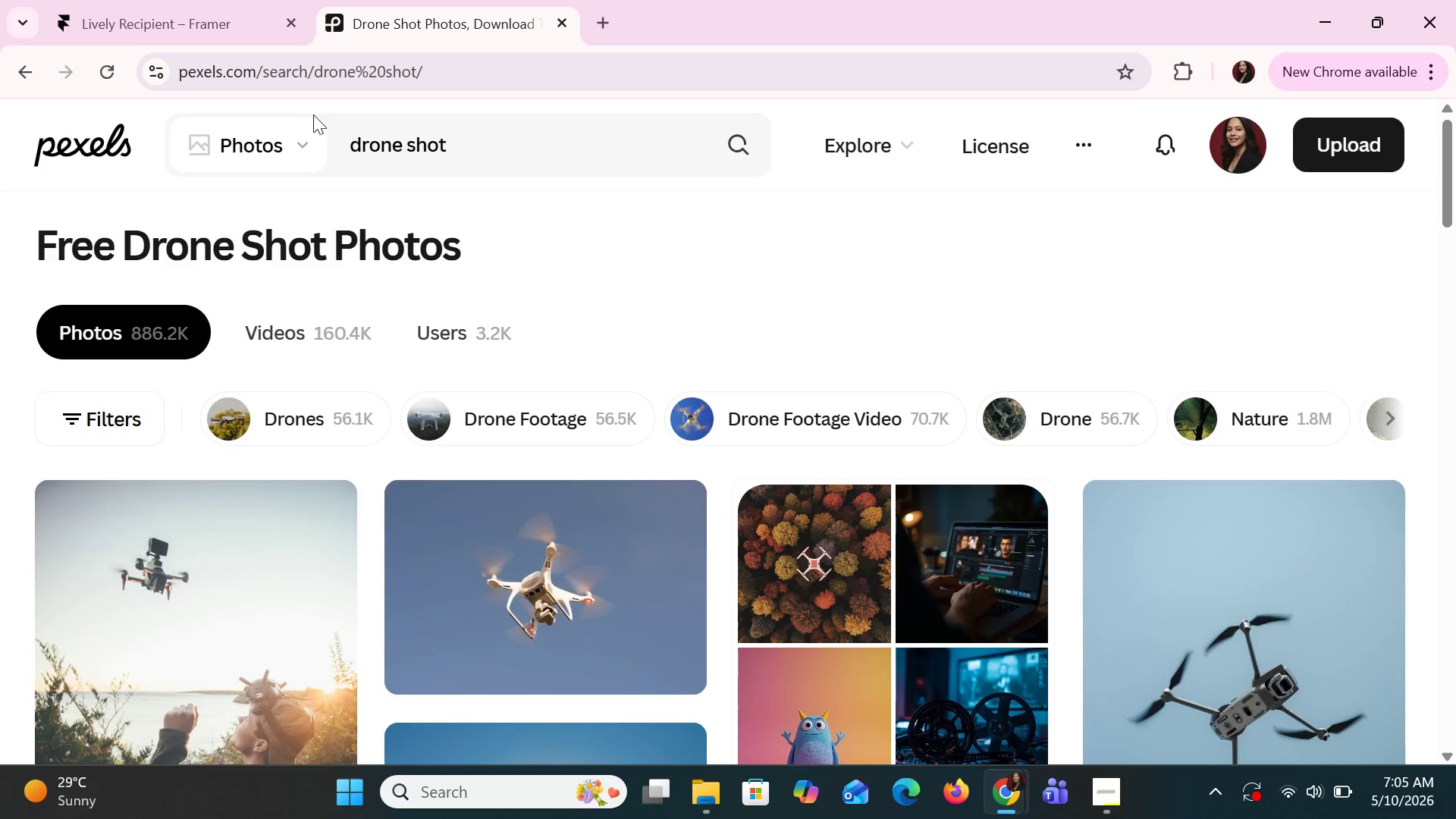 
scroll: coordinate [1032, 469], scroll_direction: down, amount: 3.0
 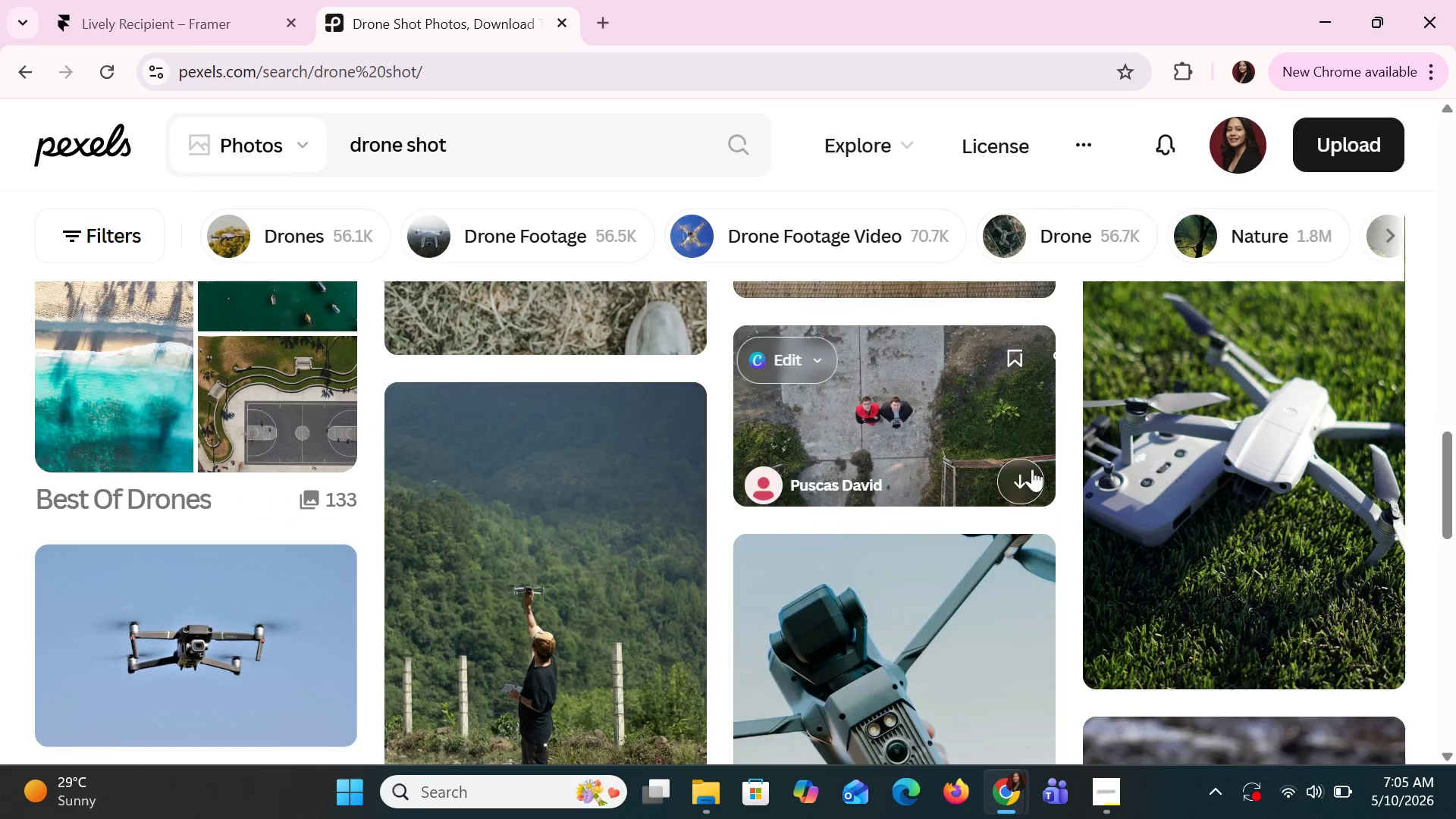 
left_click([499, 154])
 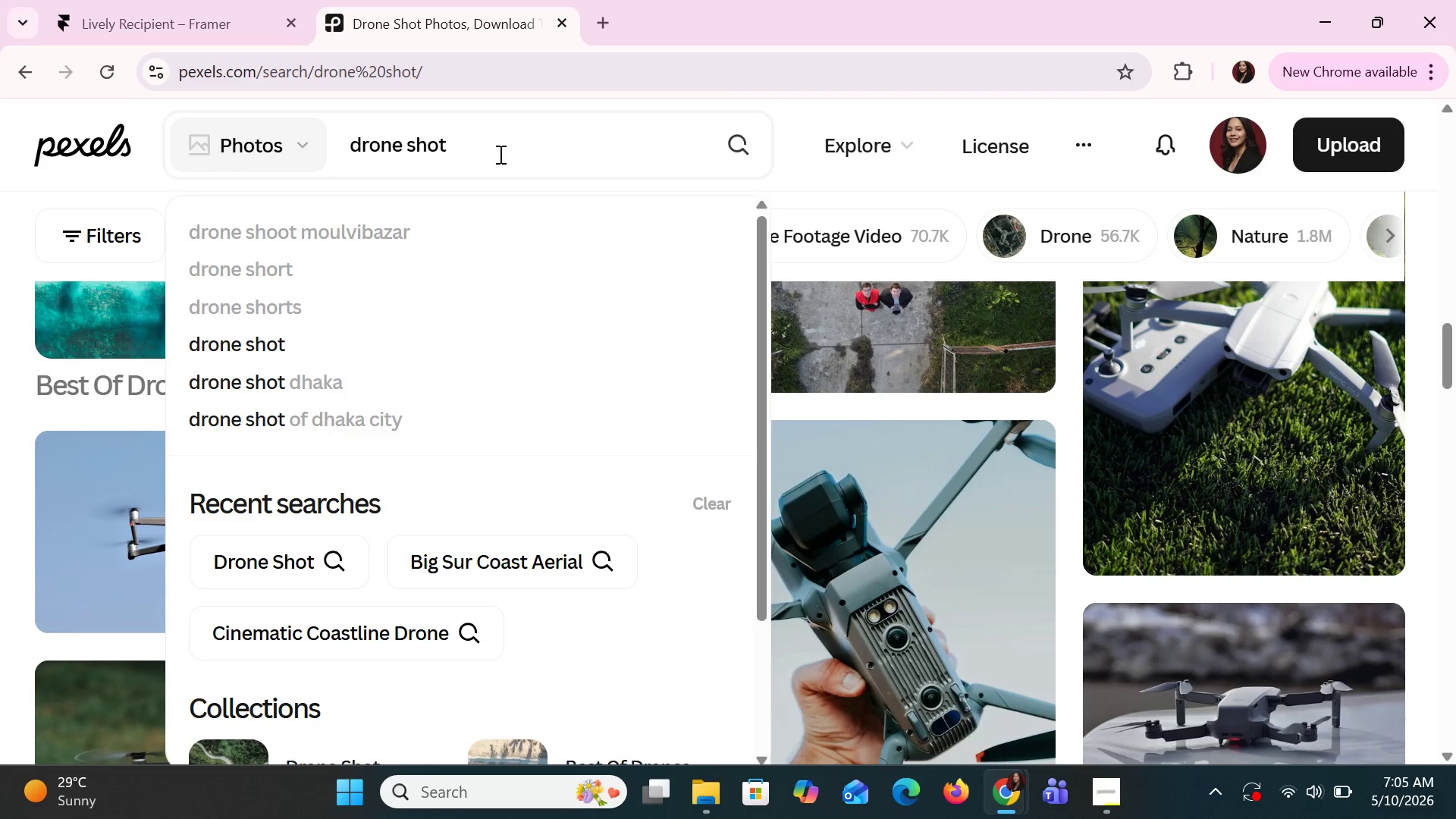 
type( cliff)
 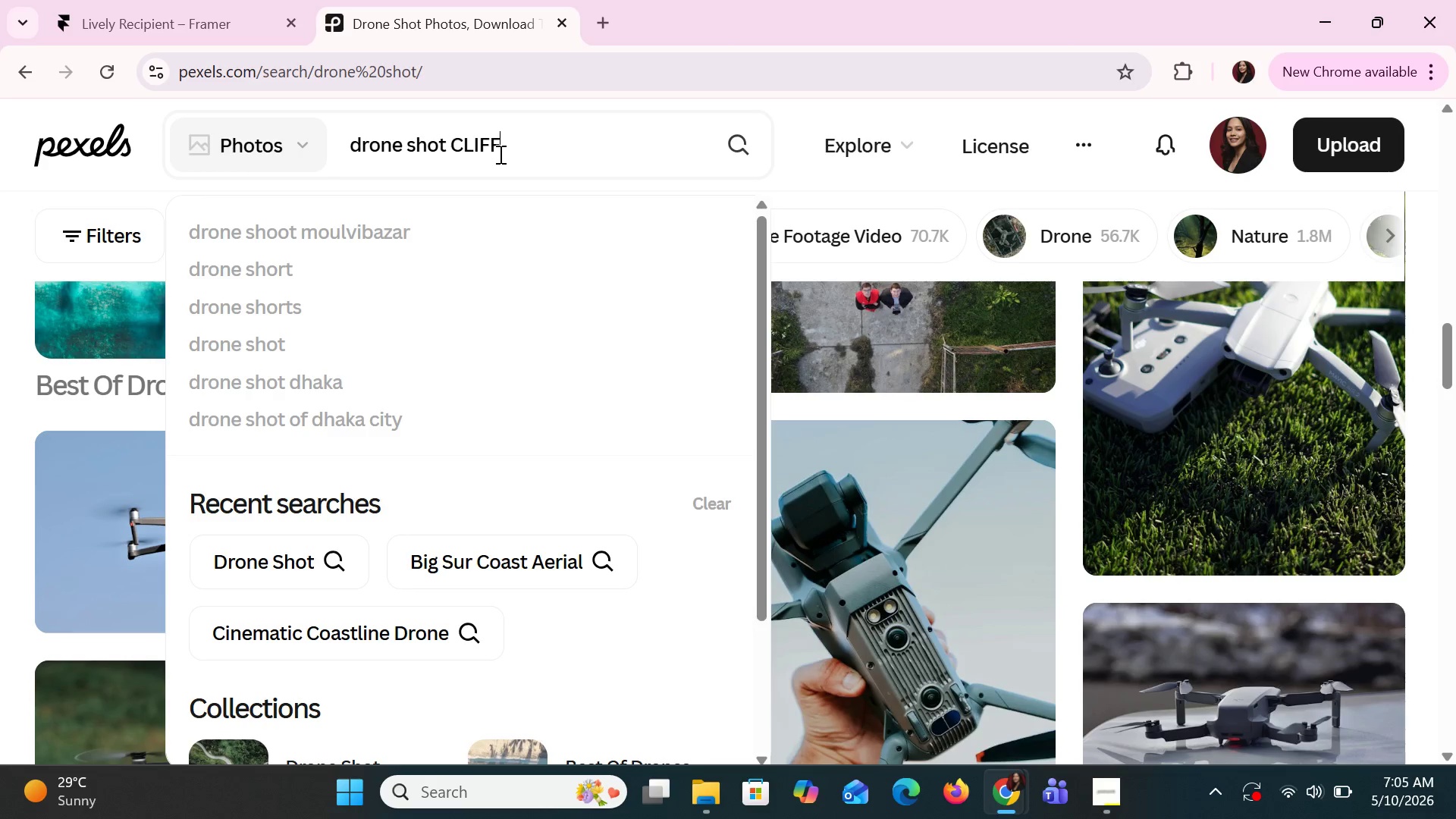 
key(Enter)
 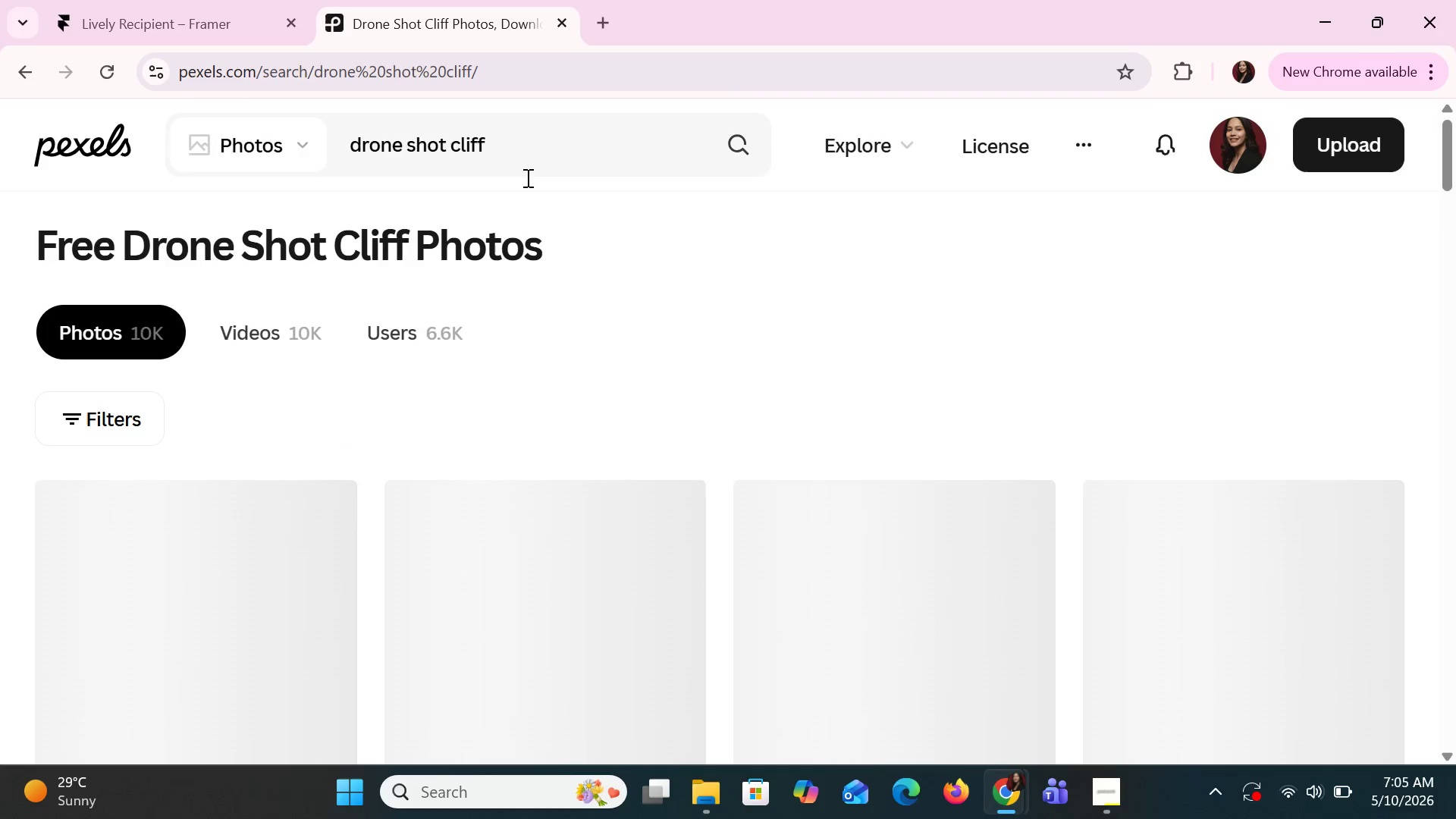 
scroll: coordinate [686, 372], scroll_direction: down, amount: 7.0
 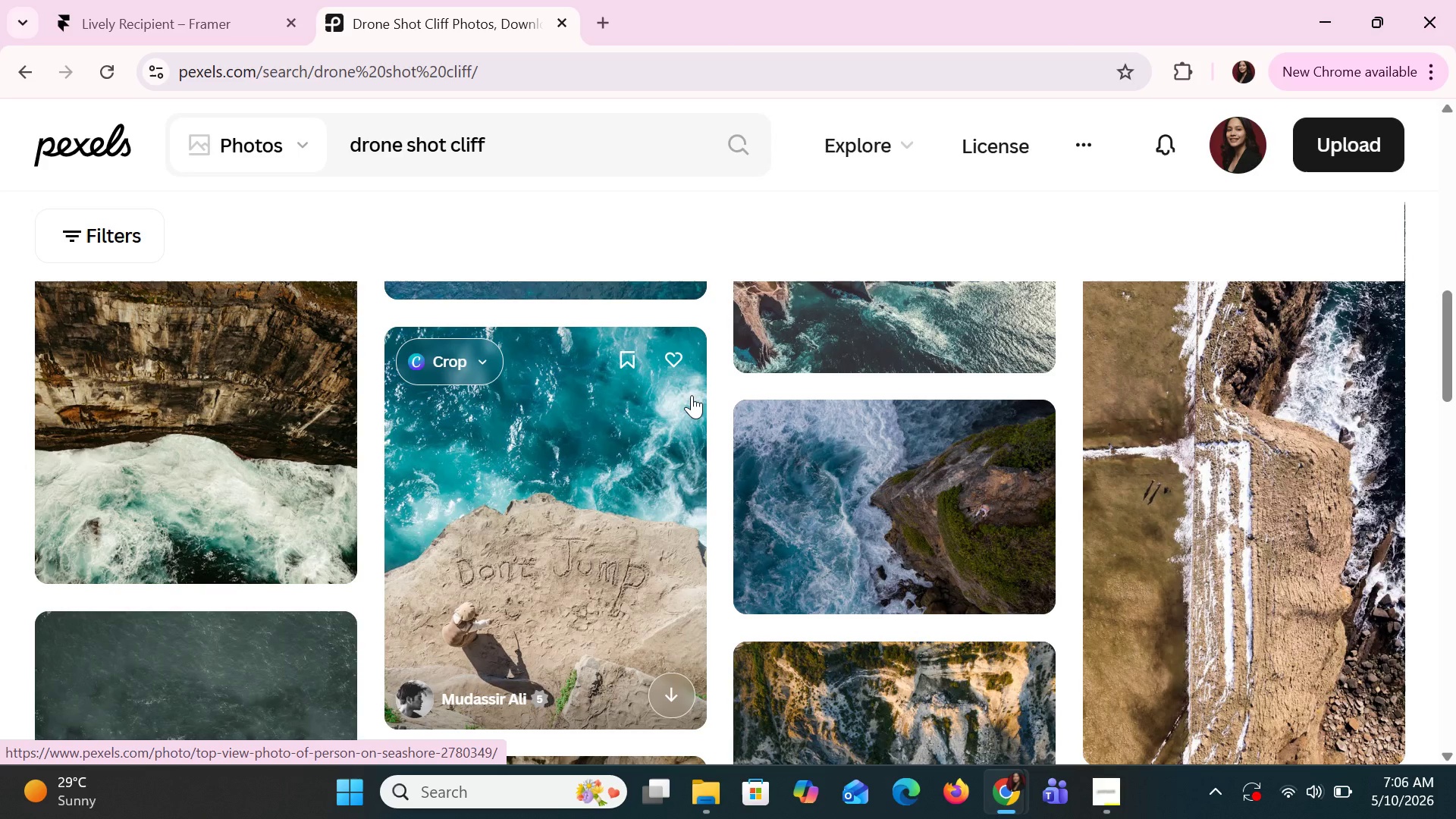 
wait(73.12)
 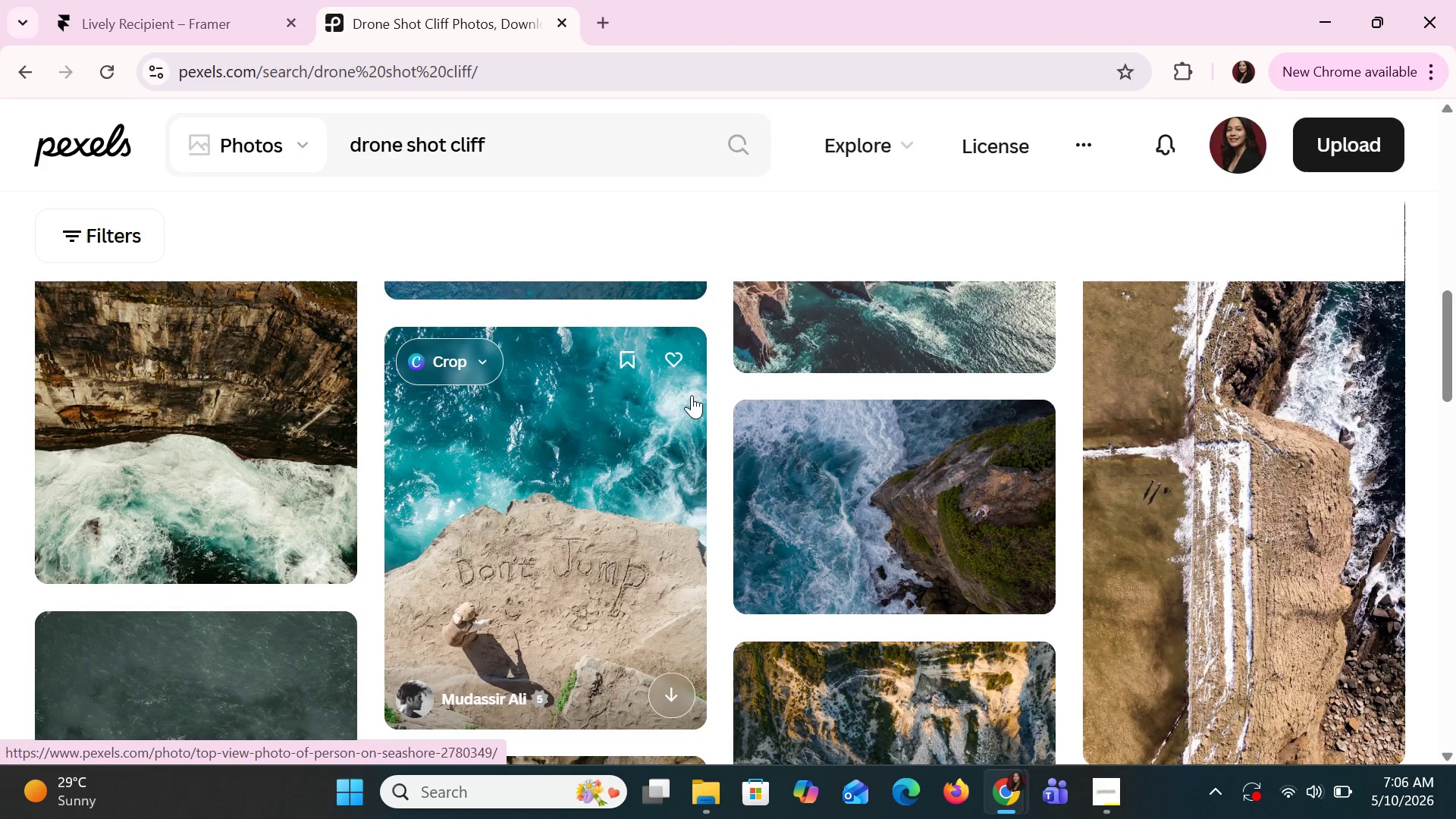 
key(Backspace)
 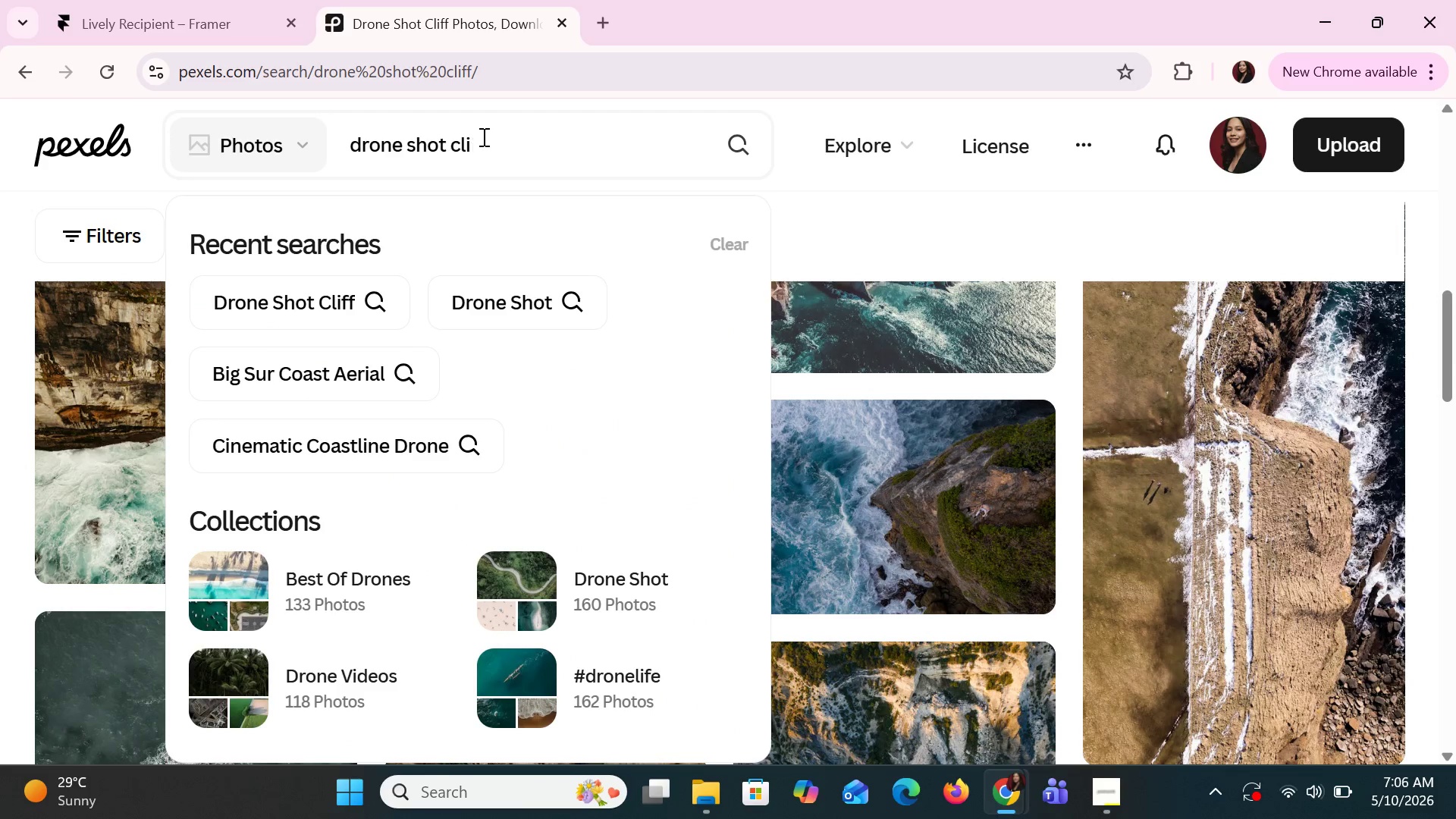 
key(Backspace)
 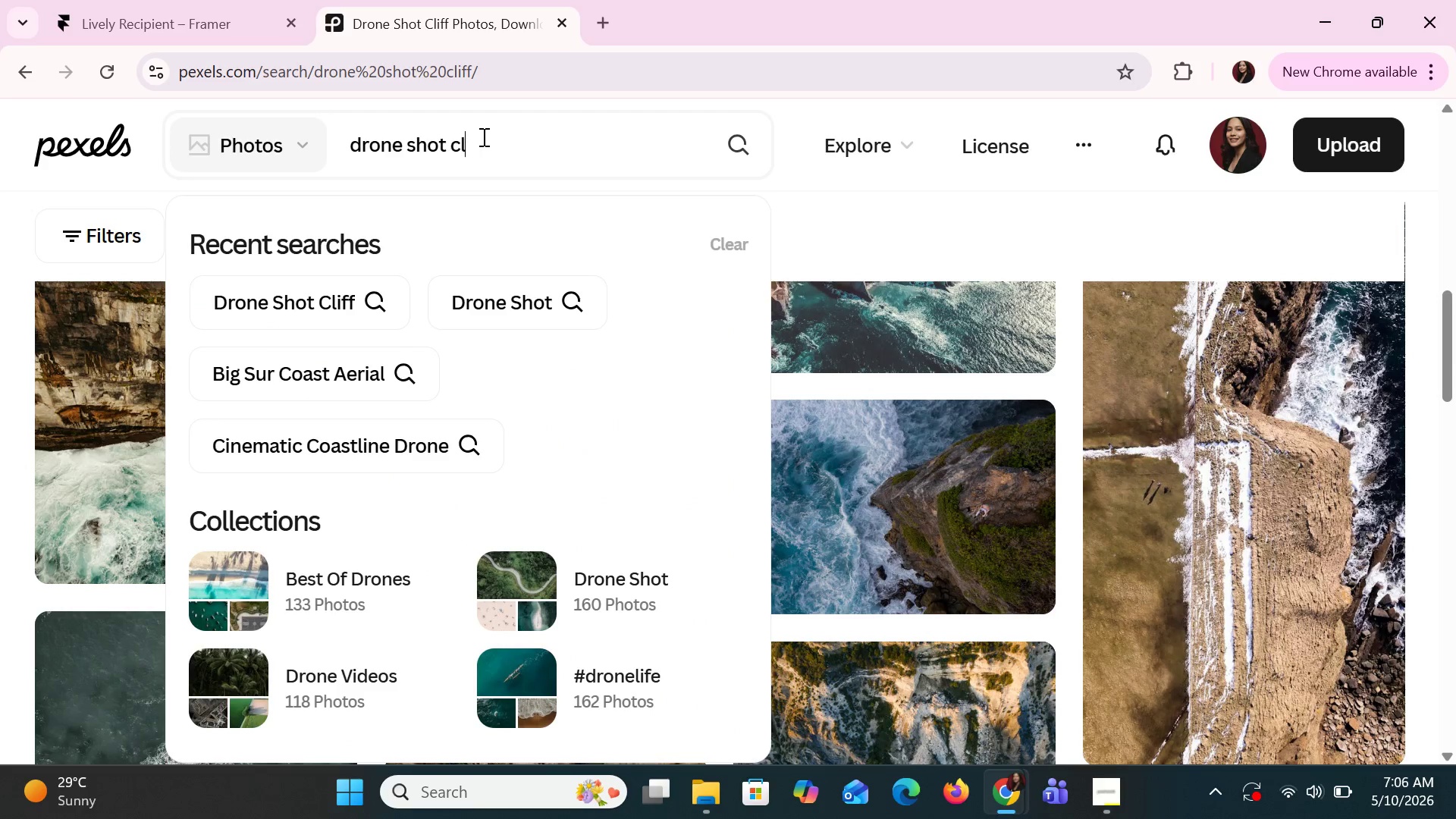 
key(Backspace)
 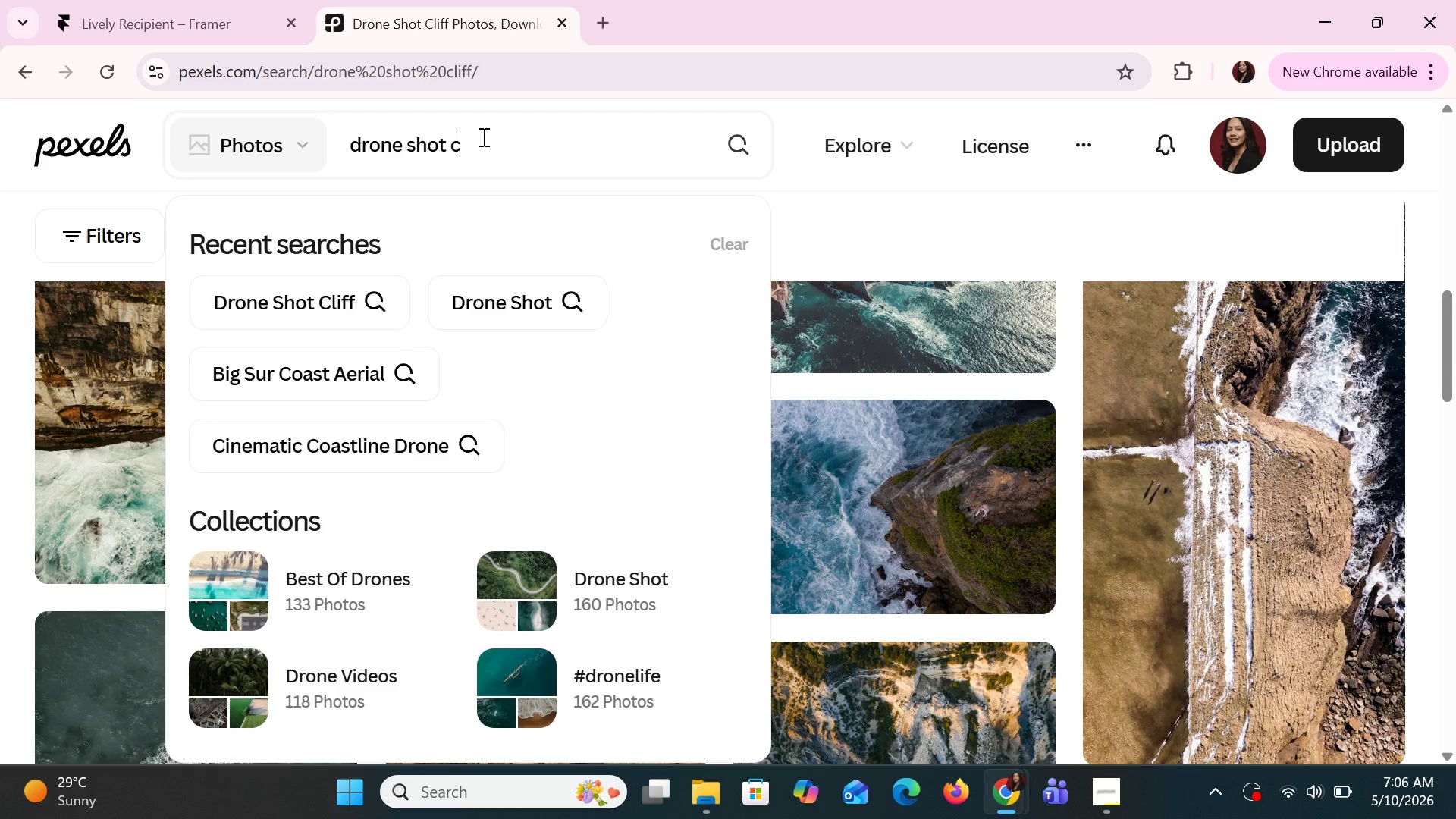 
key(Backspace)
 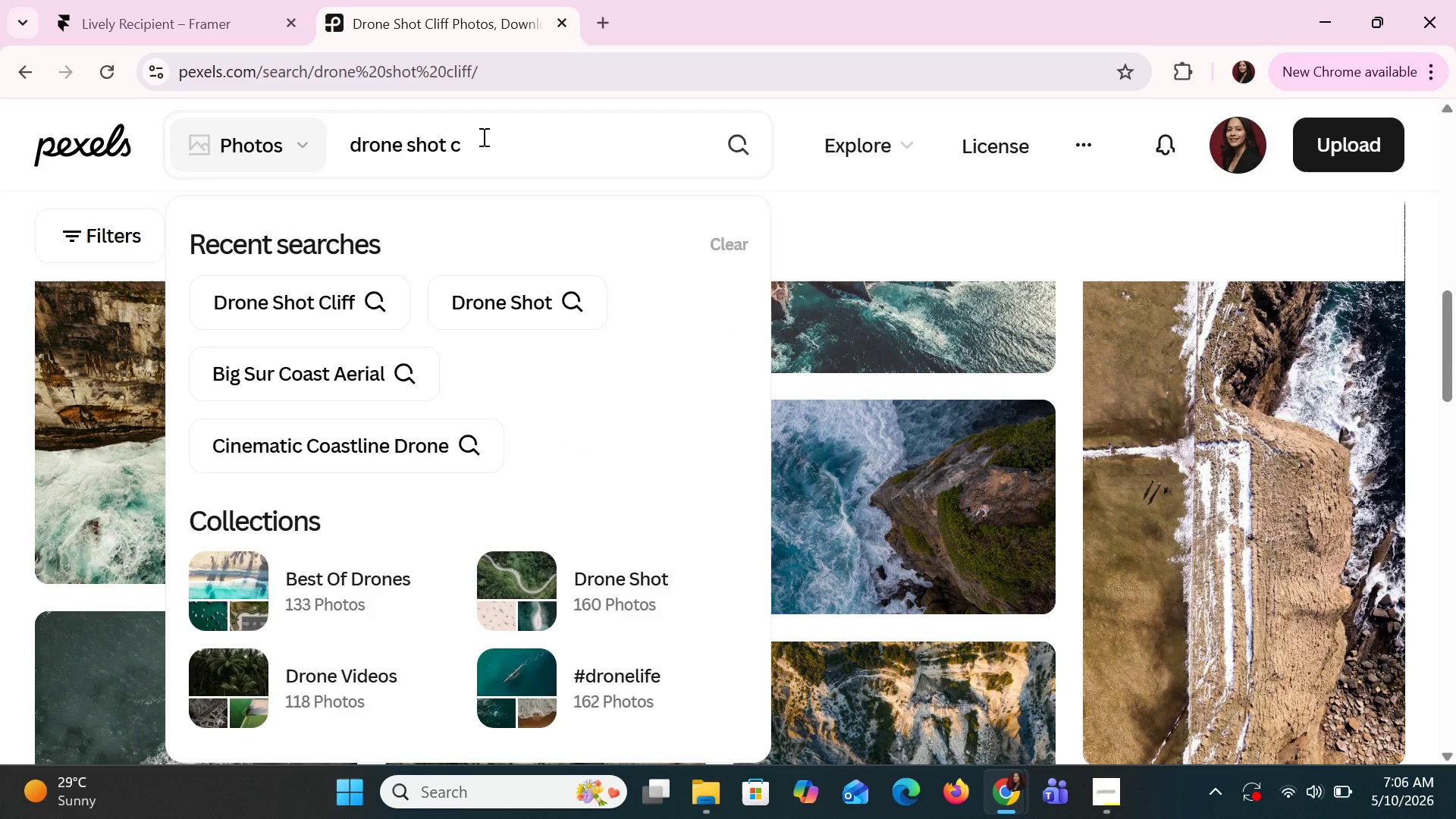 
key(Backspace)
 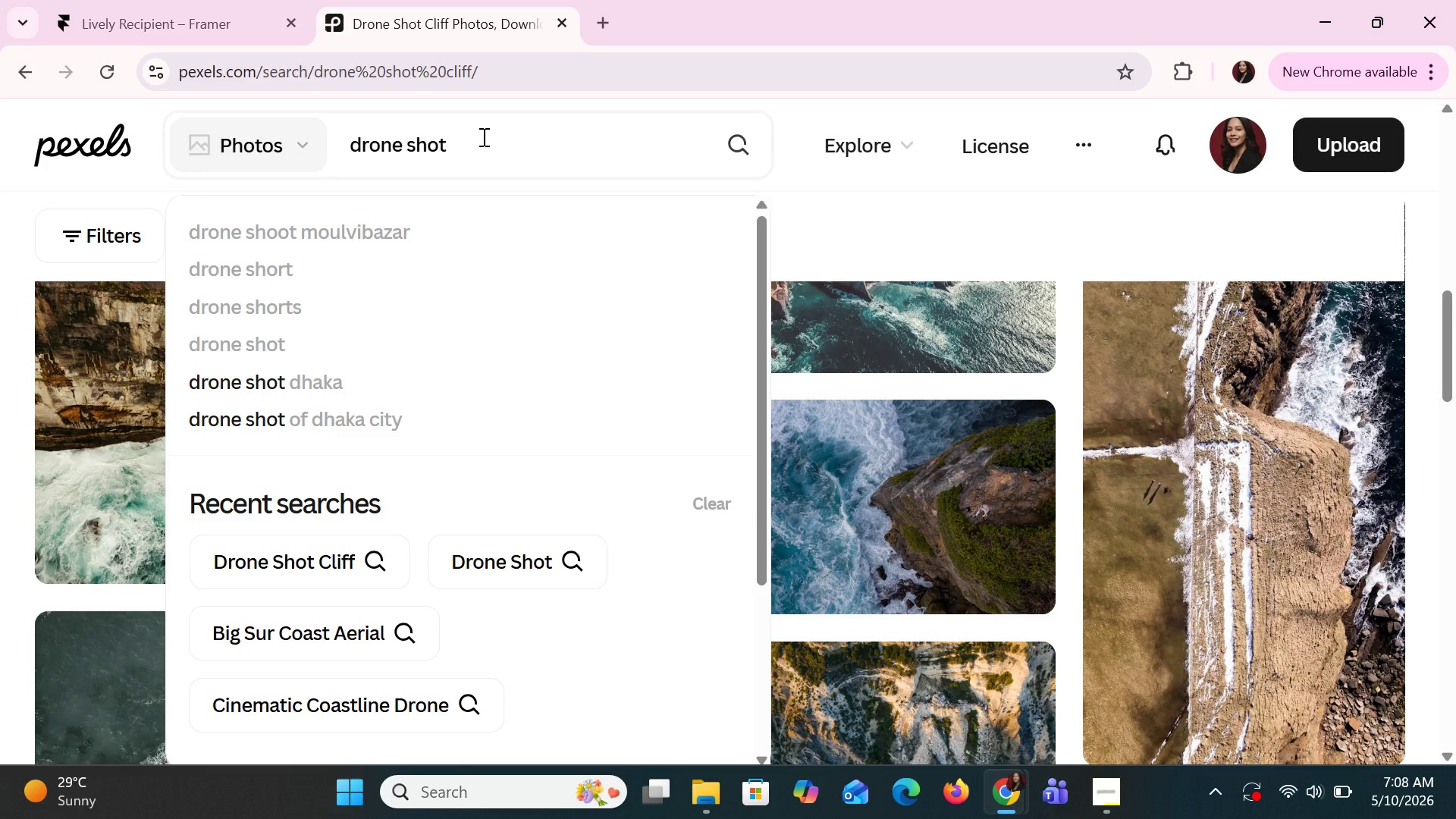 
wait(97.34)
 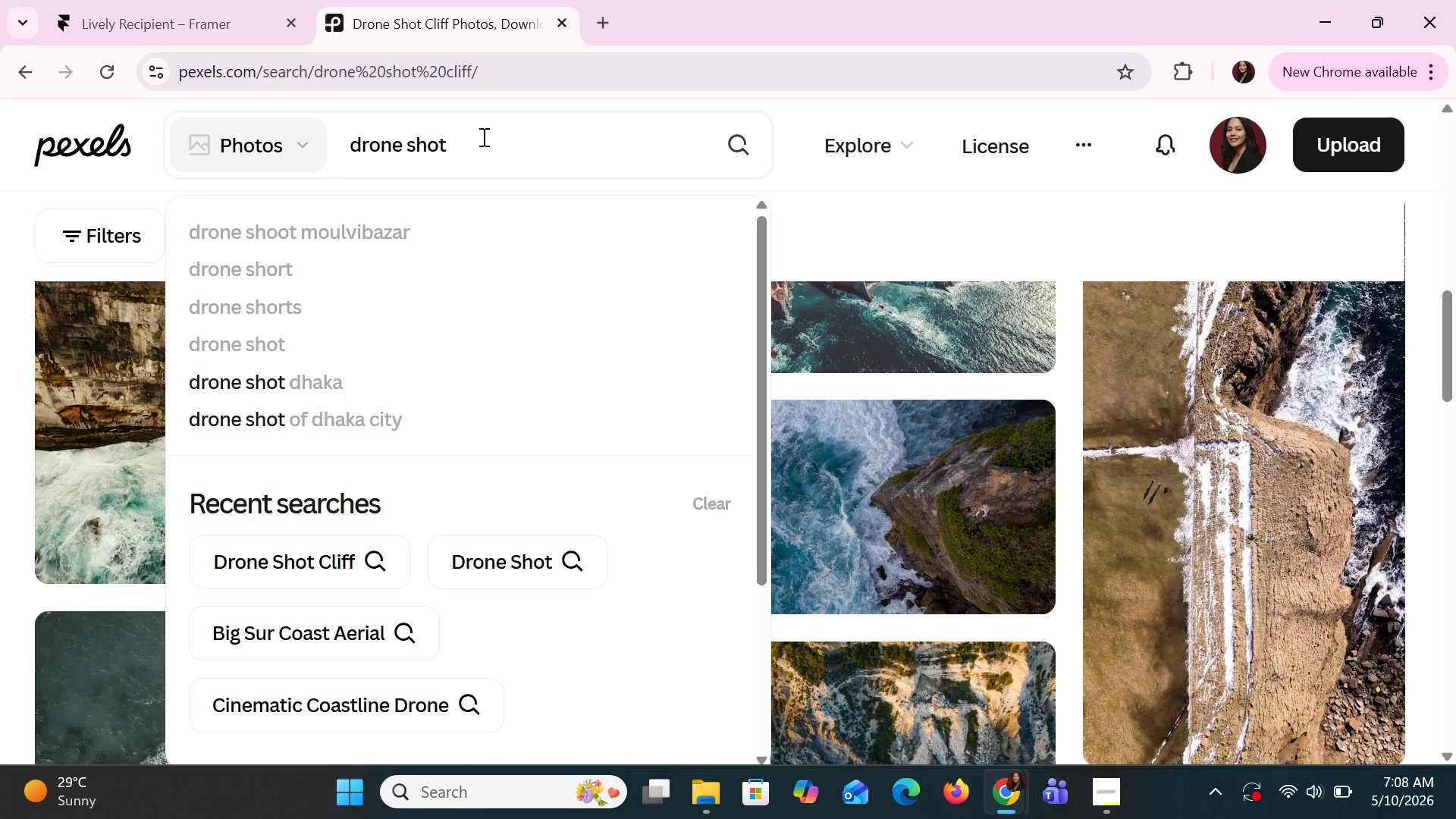 
type(ocena)
key(Backspace)
key(Backspace)
type(an prta)
key(Backspace)
key(Backspace)
key(Backspace)
type(ortrait)
 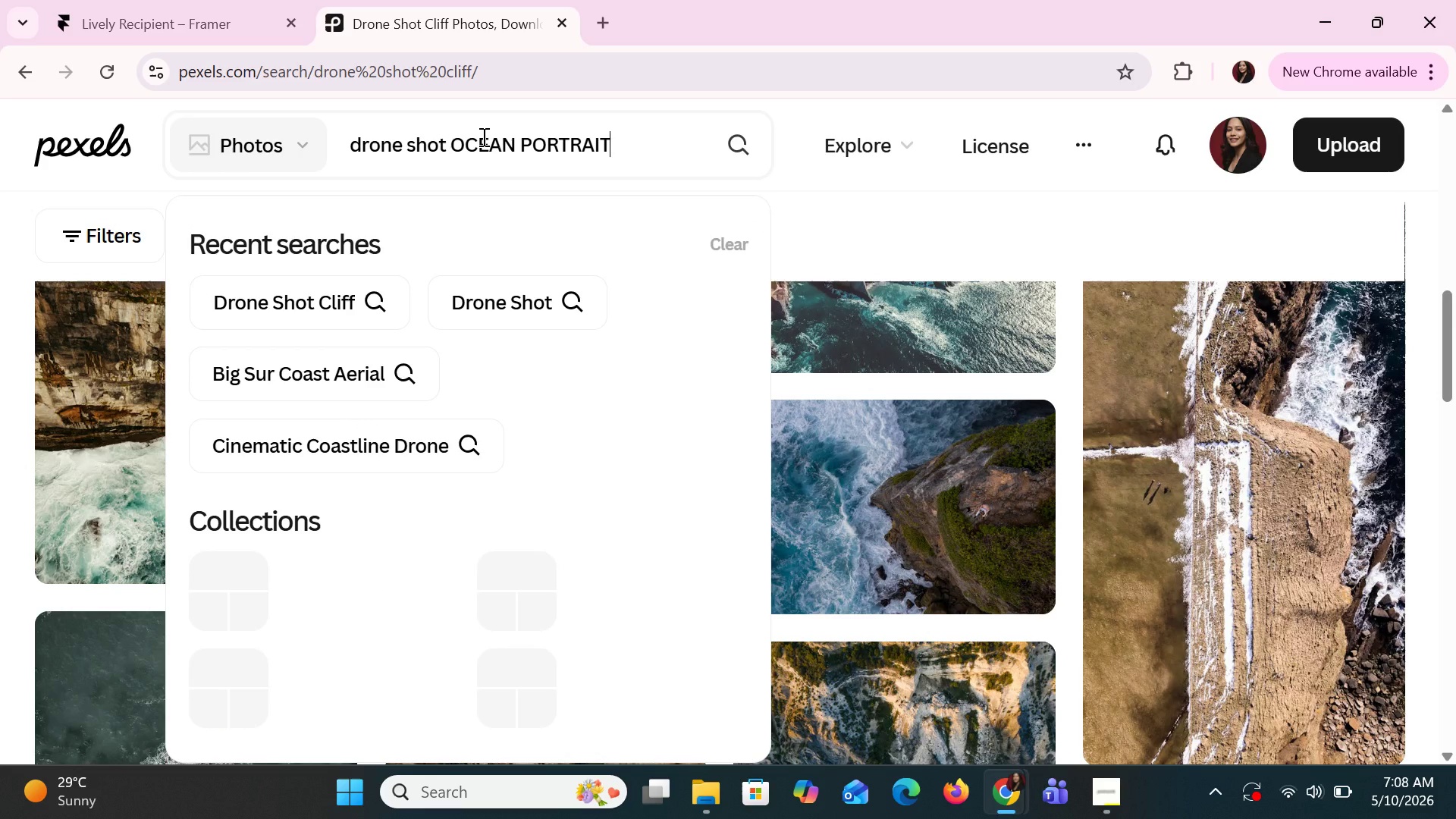 
key(Enter)
 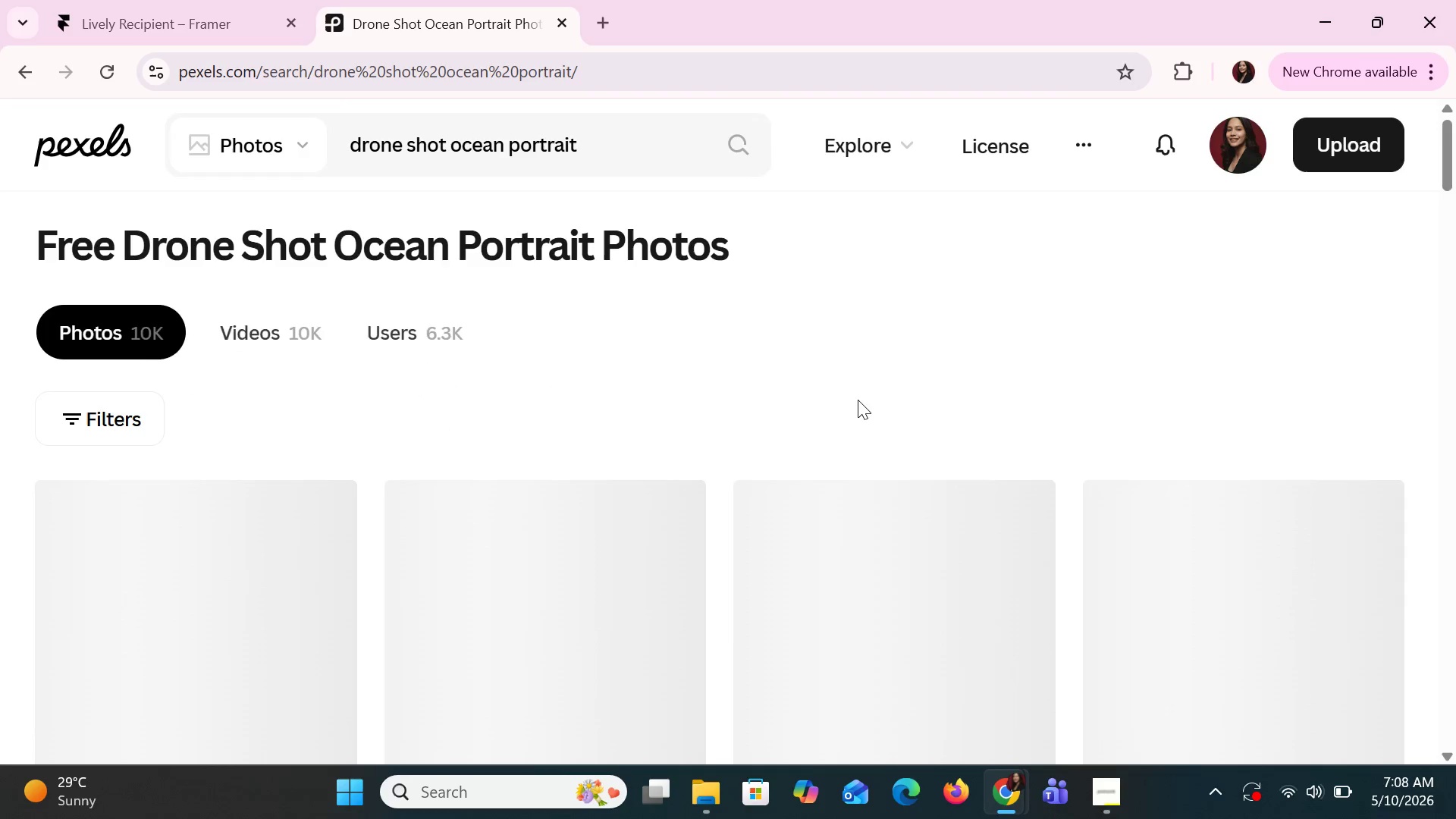 
scroll: coordinate [1076, 472], scroll_direction: down, amount: 17.0
 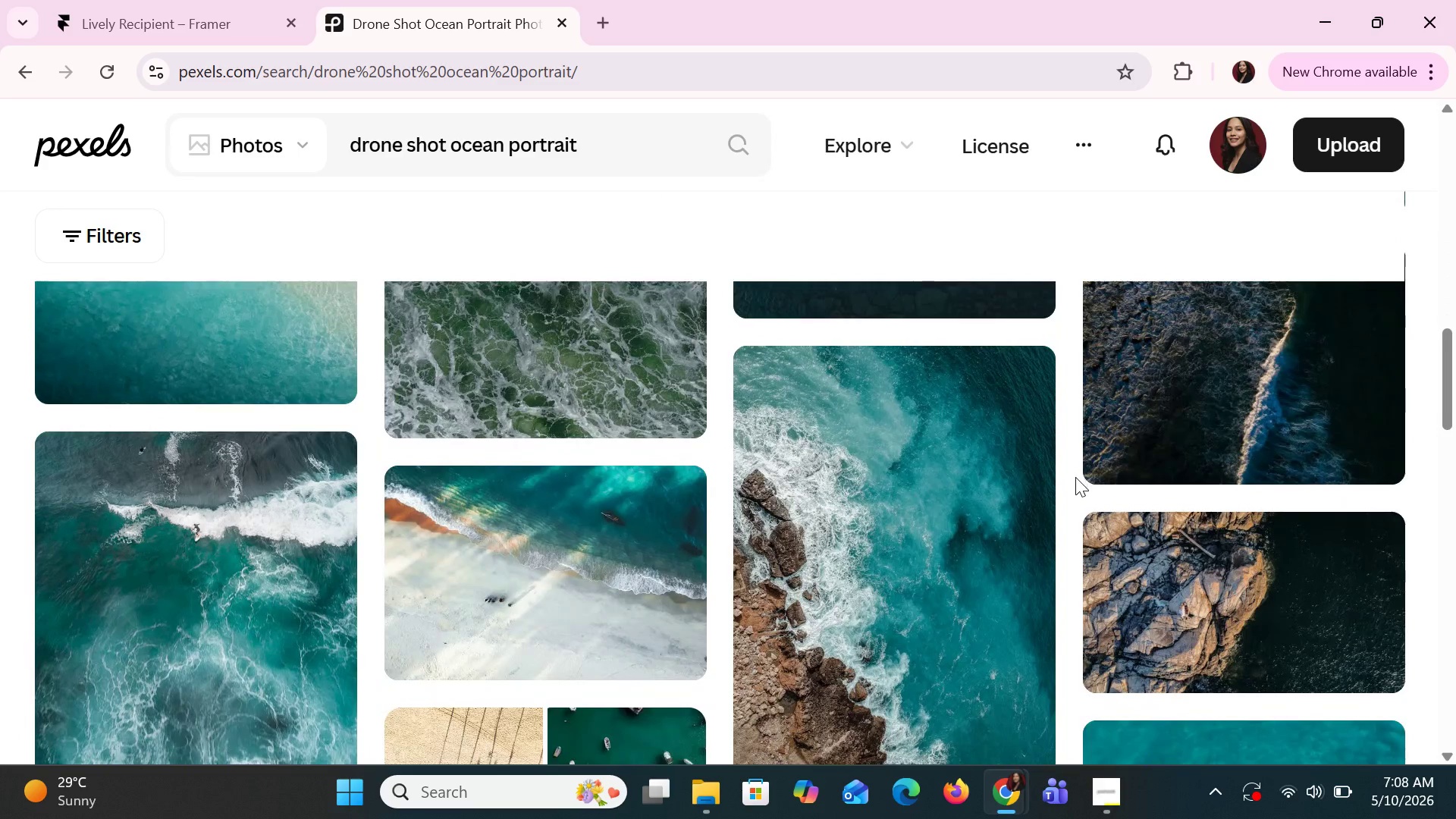 
scroll: coordinate [1074, 490], scroll_direction: down, amount: 39.0
 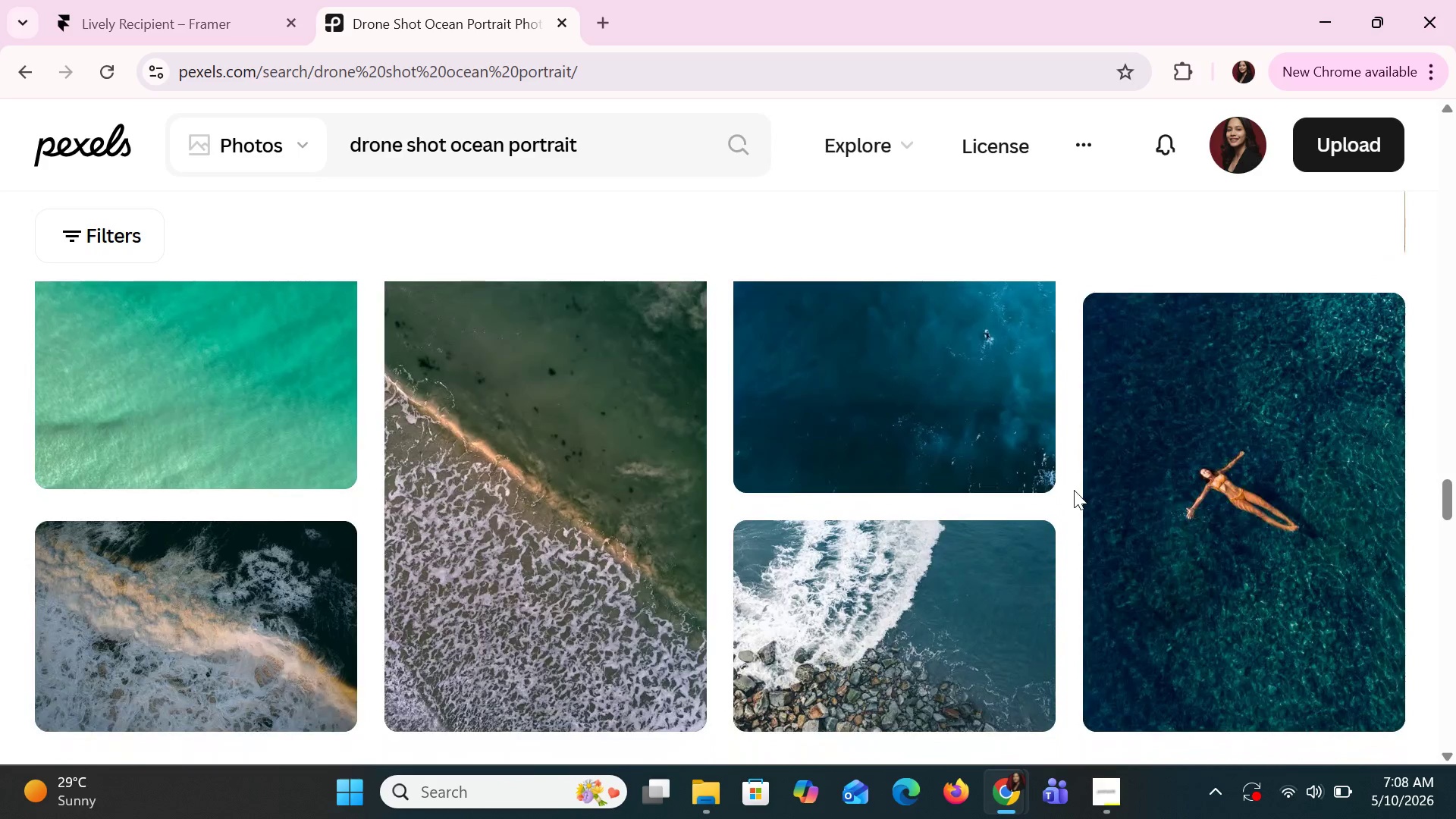 
scroll: coordinate [1074, 490], scroll_direction: up, amount: 6.0
 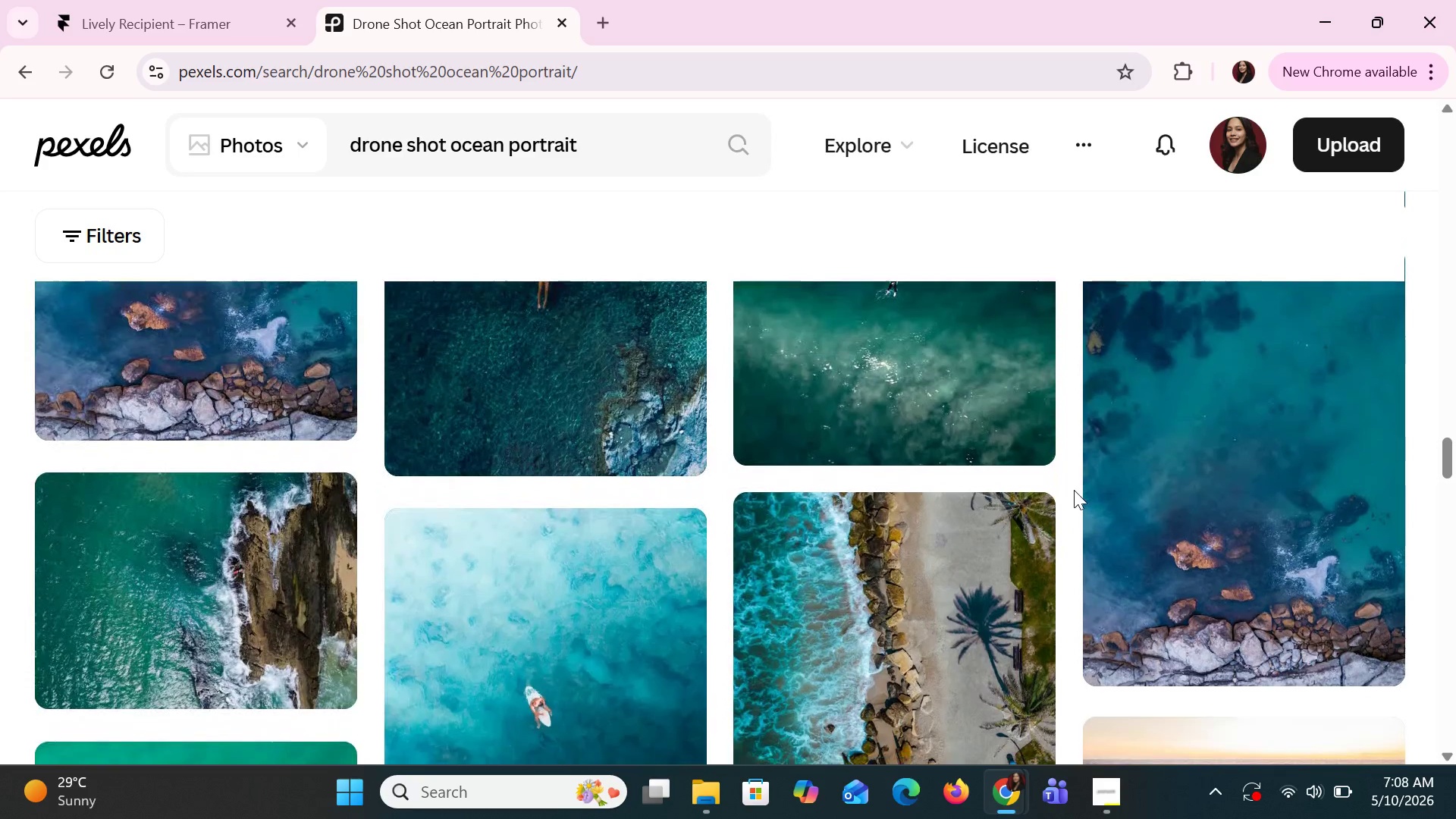 
scroll: coordinate [1067, 501], scroll_direction: down, amount: 25.0
 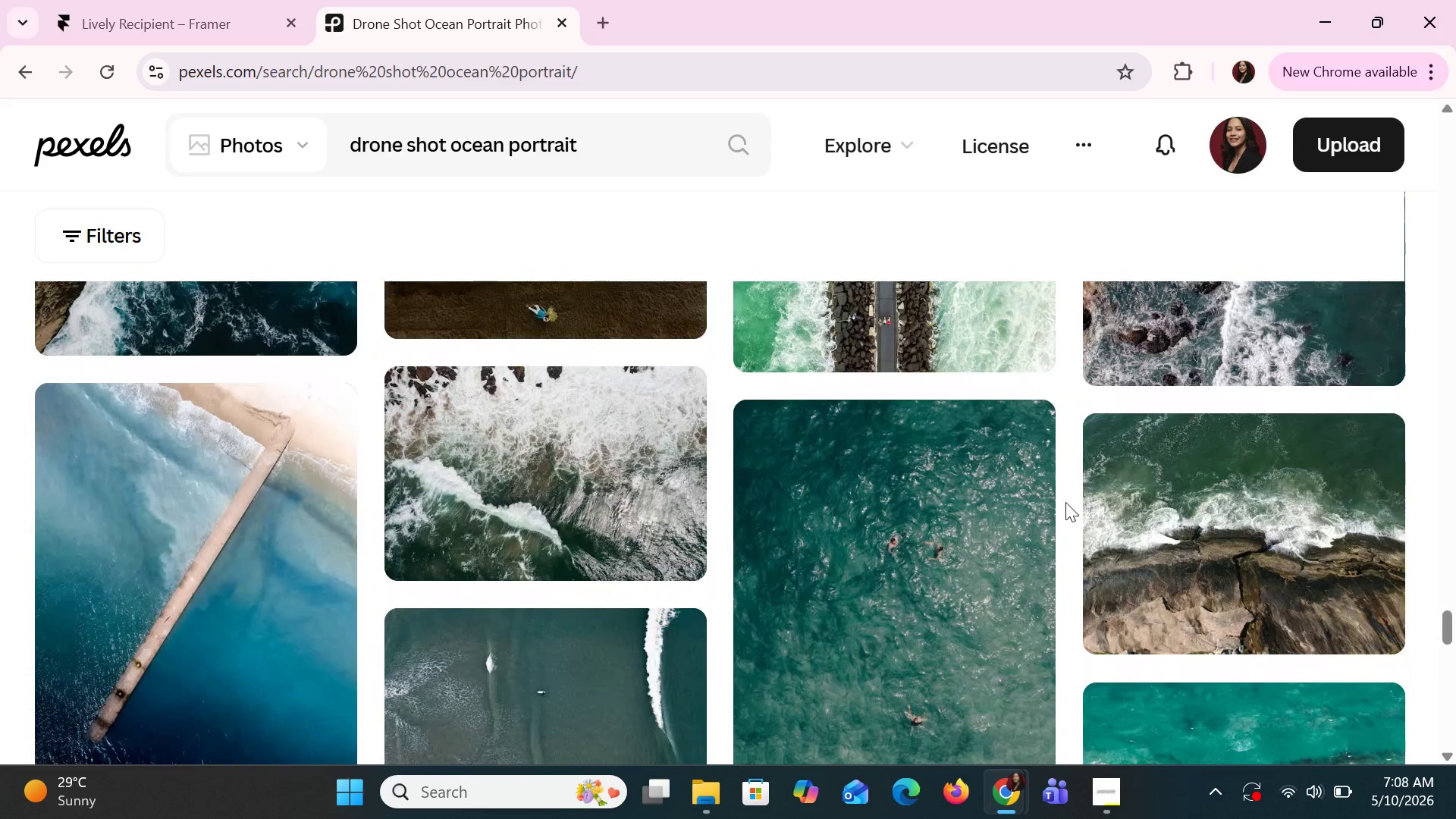 
scroll: coordinate [1019, 482], scroll_direction: down, amount: 4.0
 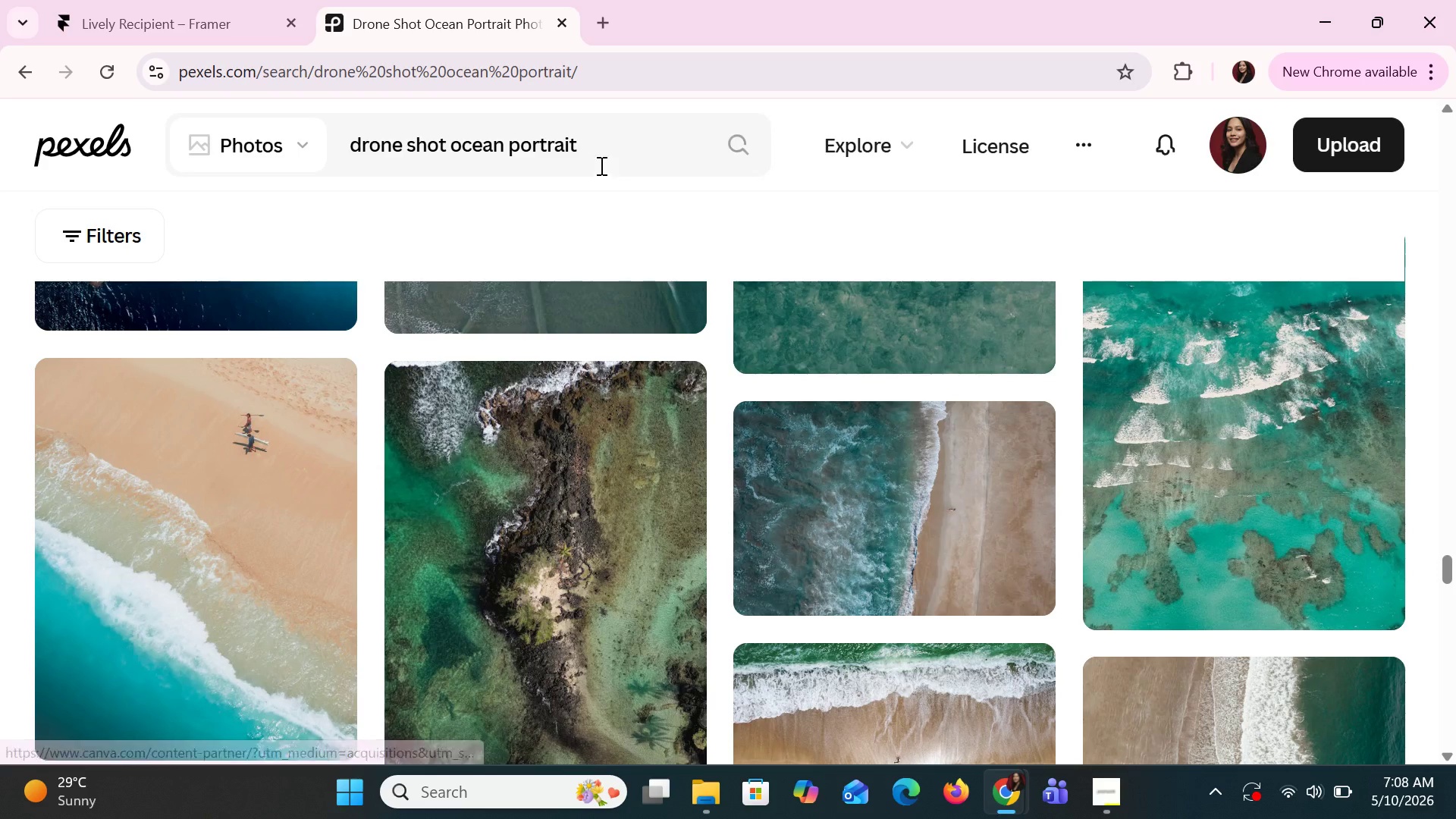 
left_click_drag(start_coordinate=[600, 148], to_coordinate=[337, 154])
 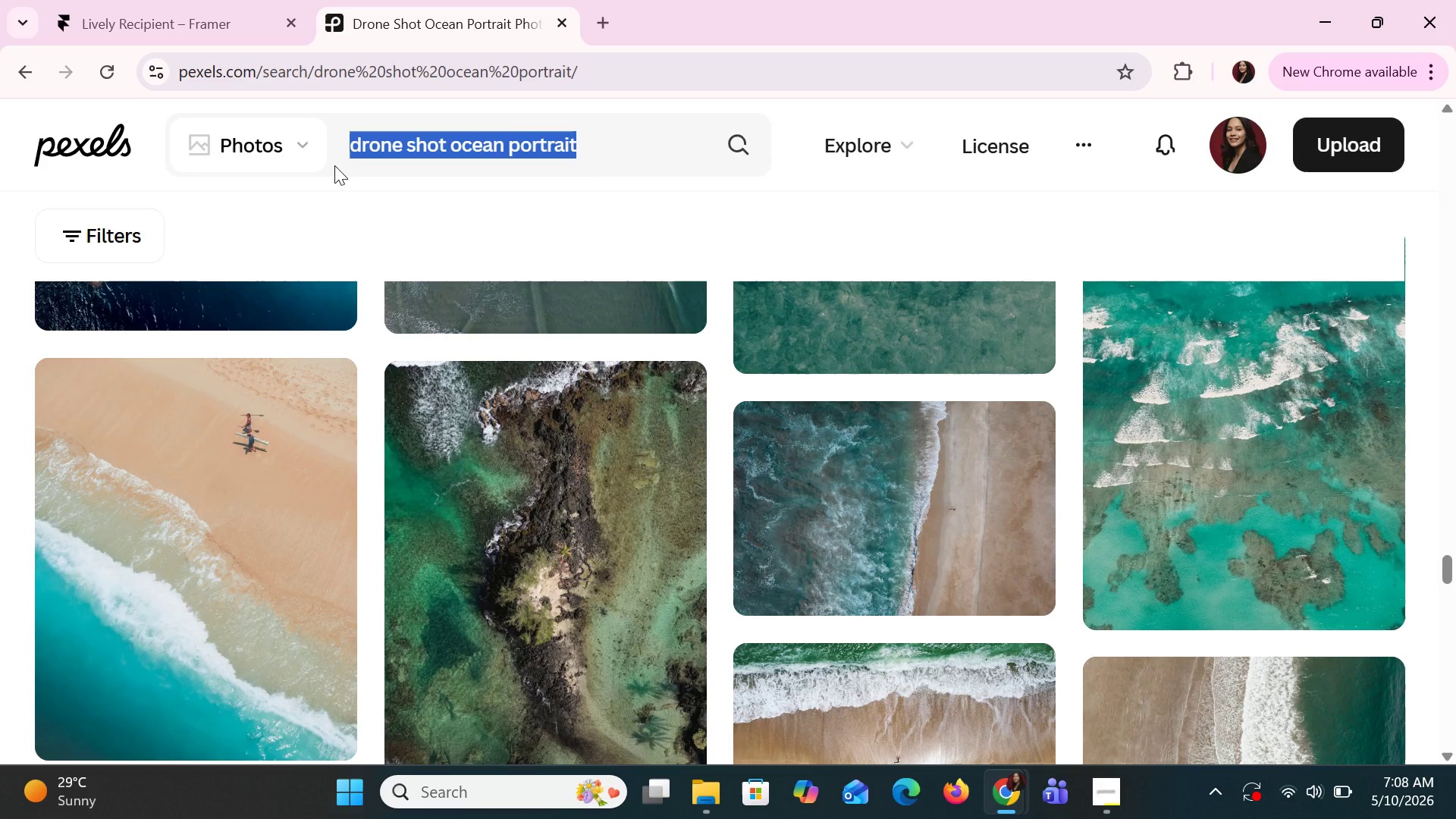 
type(drone ocean cinematice)
key(Backspace)
 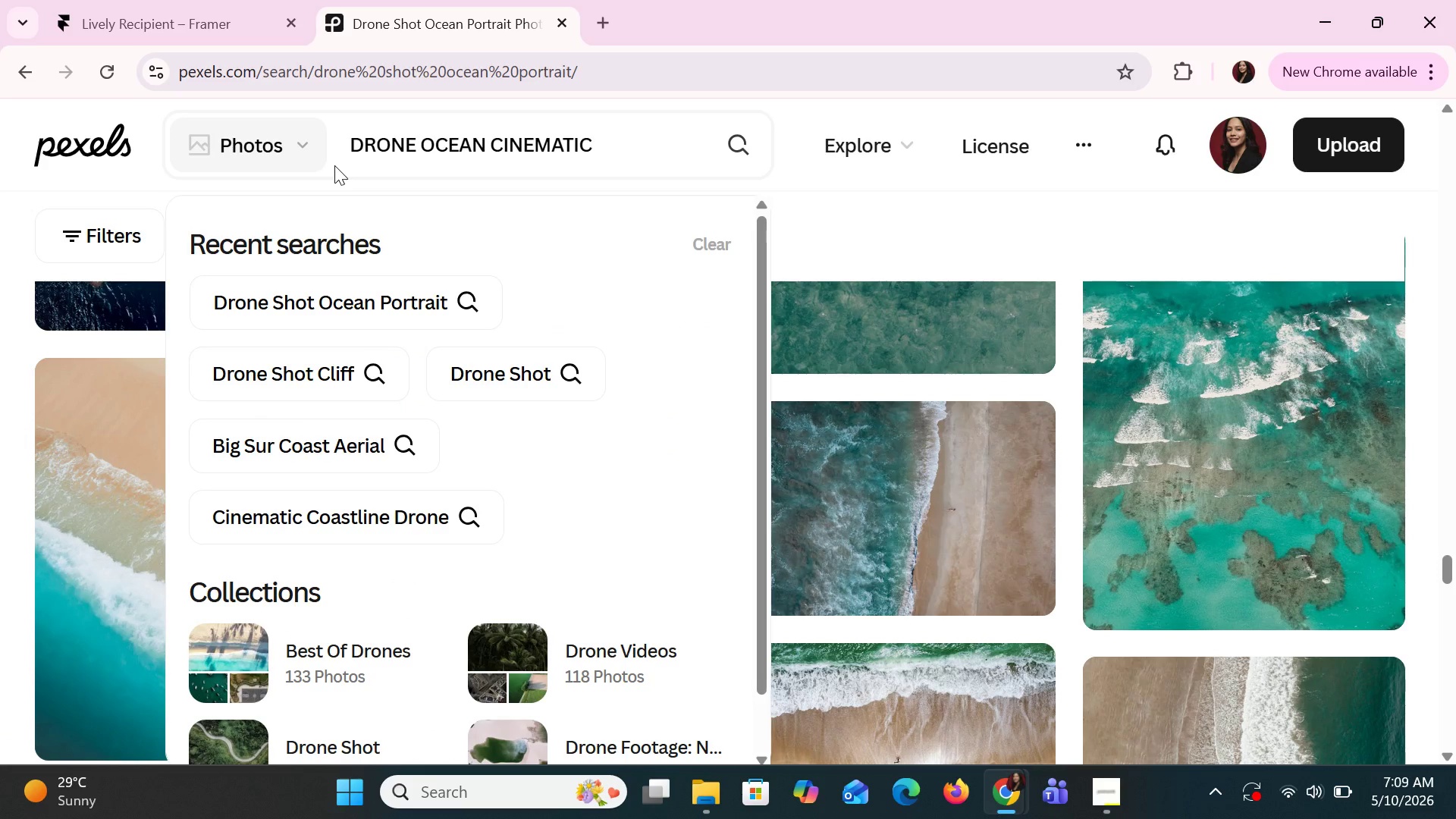 
key(Enter)
 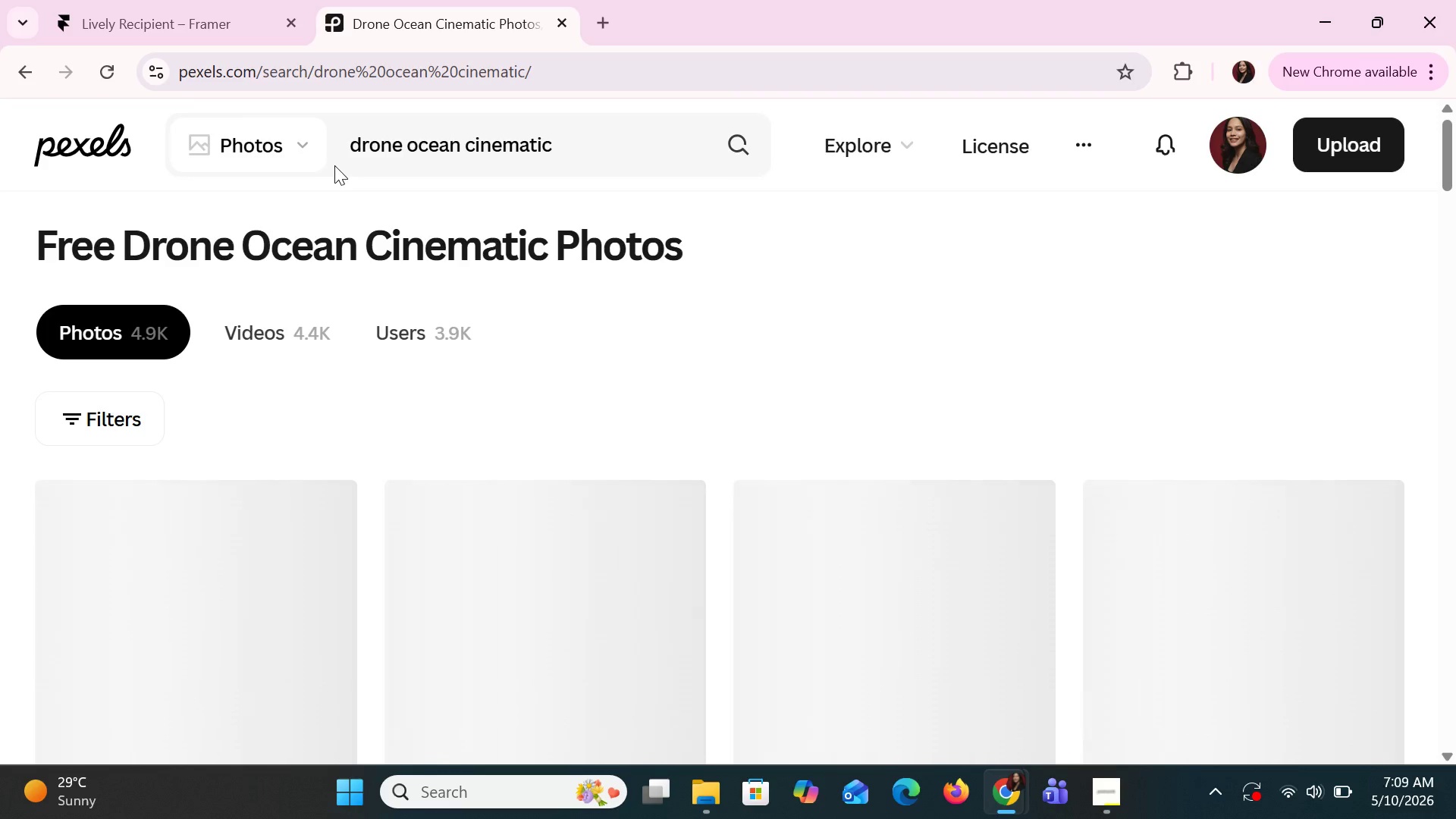 
mouse_move([310, 149])
 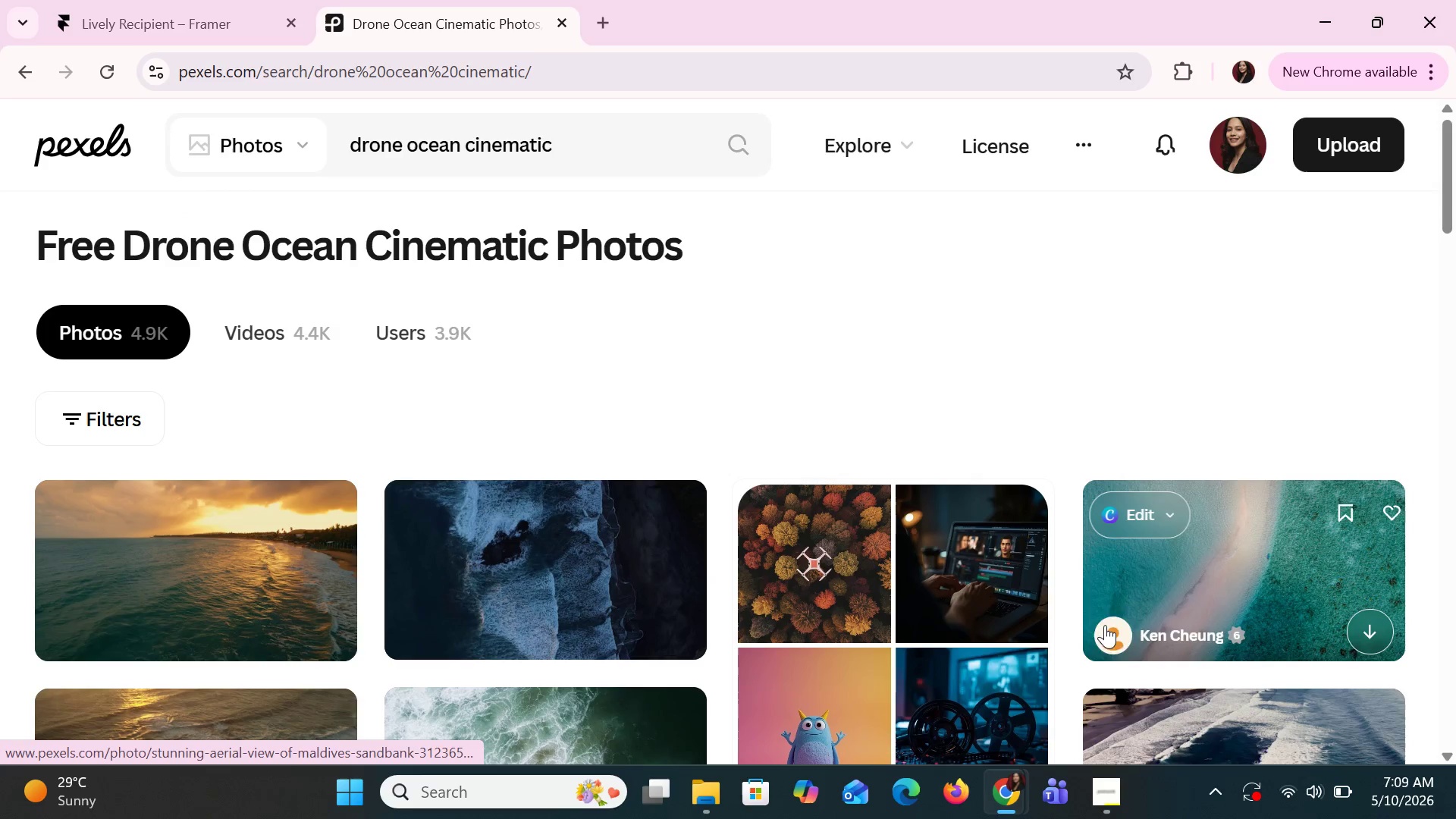 
scroll: coordinate [1037, 540], scroll_direction: down, amount: 3.0
 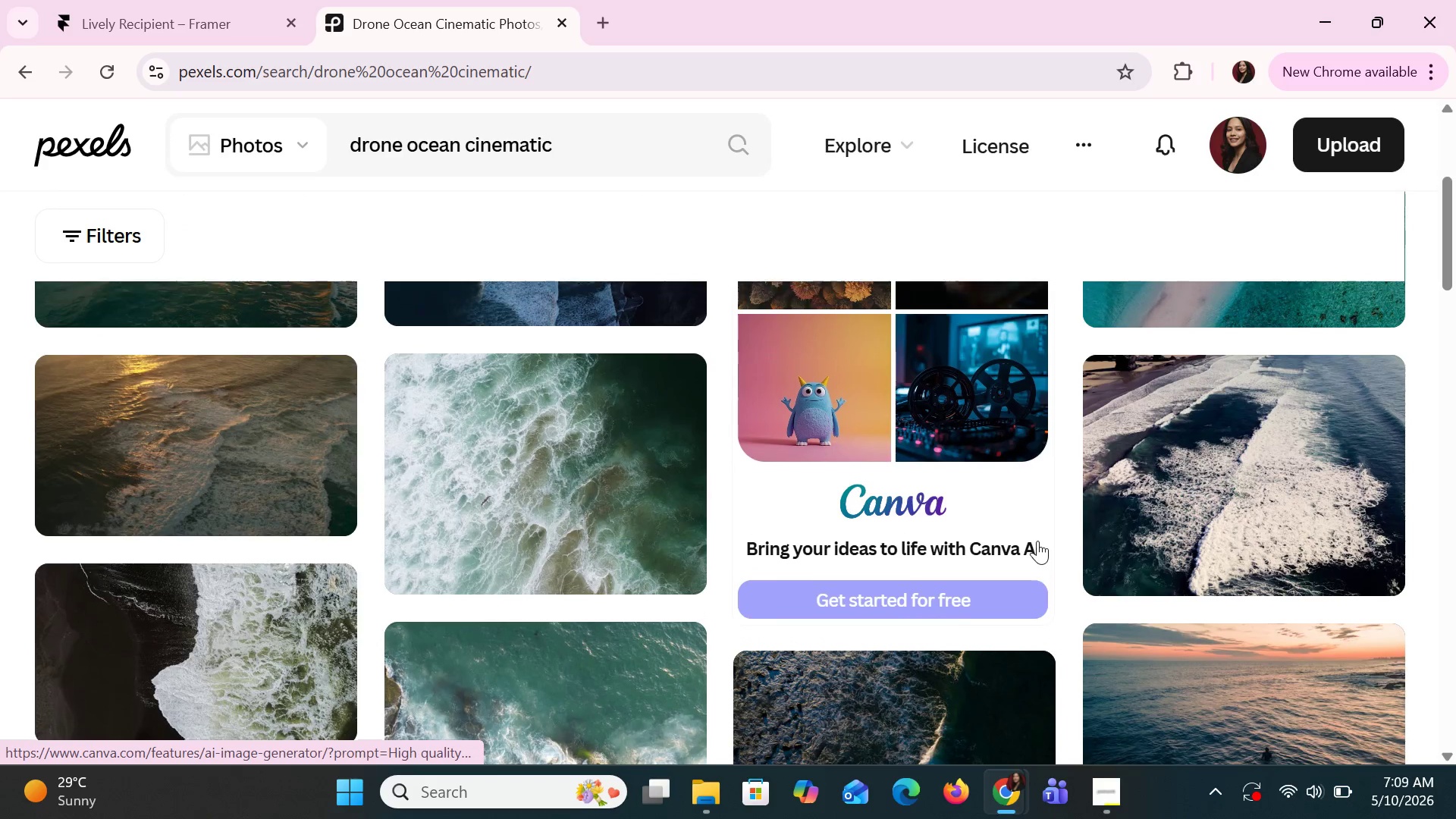 
scroll: coordinate [1037, 541], scroll_direction: up, amount: 2.0
 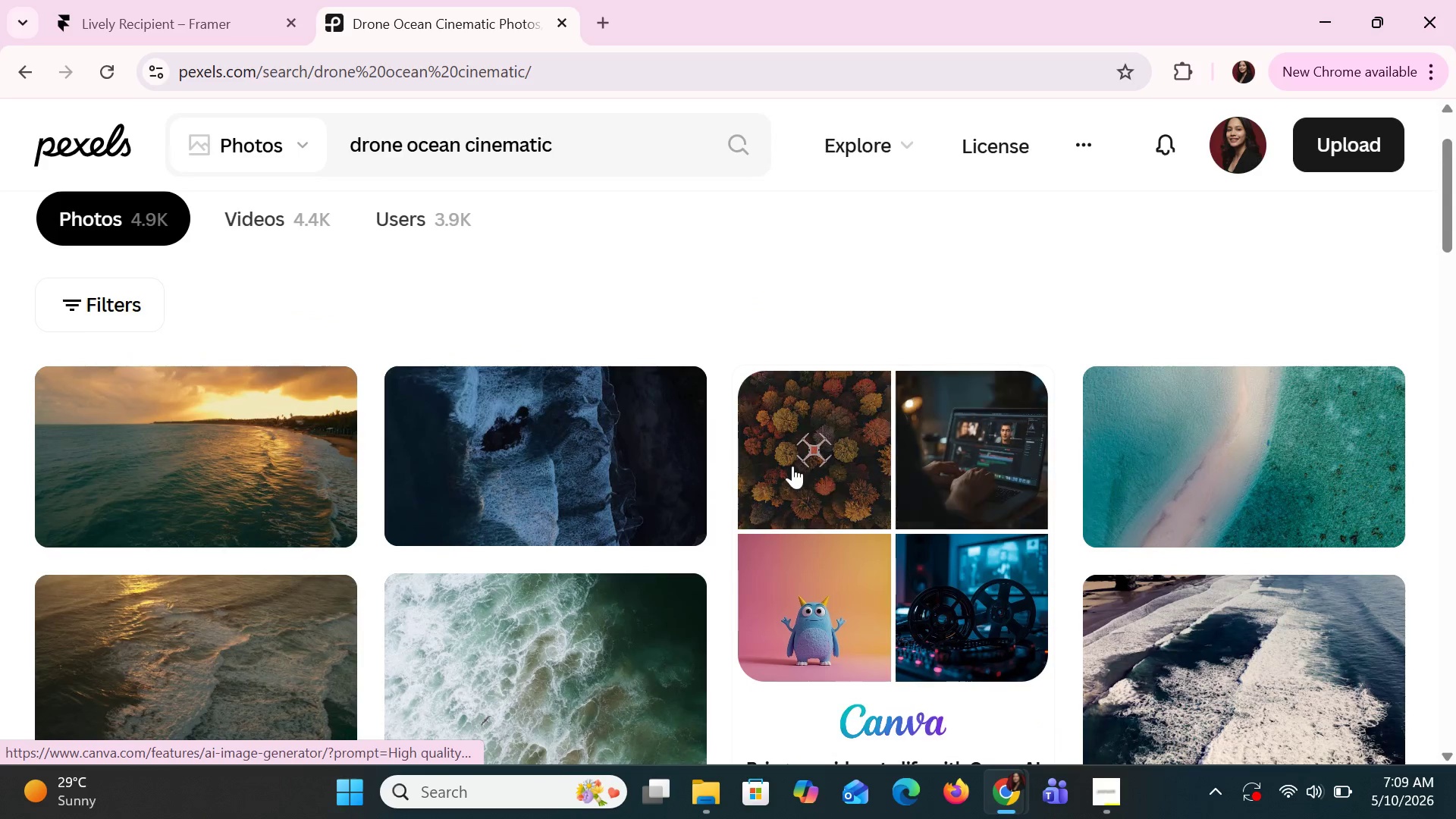 
left_click([792, 466])
 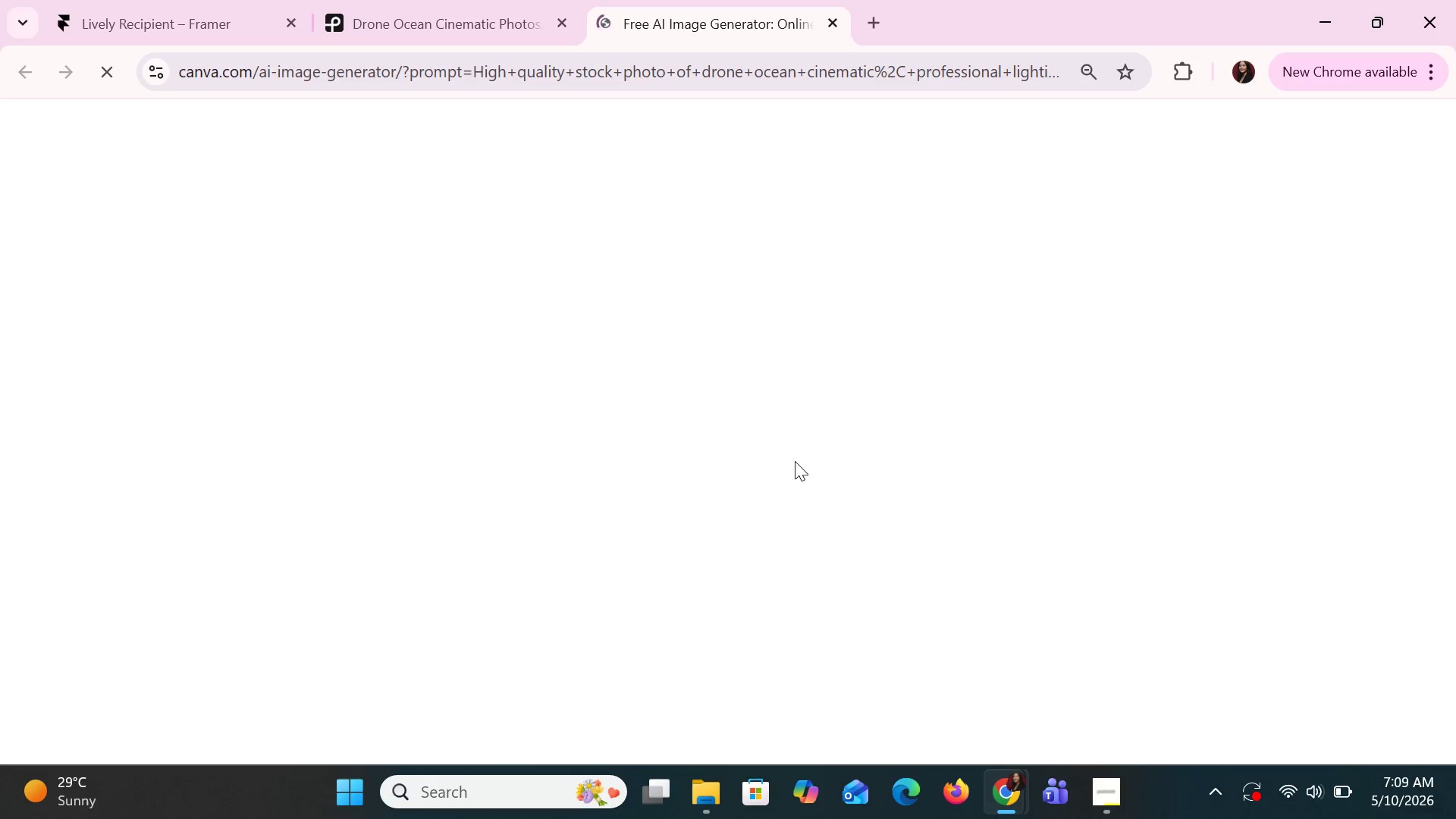 
mouse_move([849, 24])
 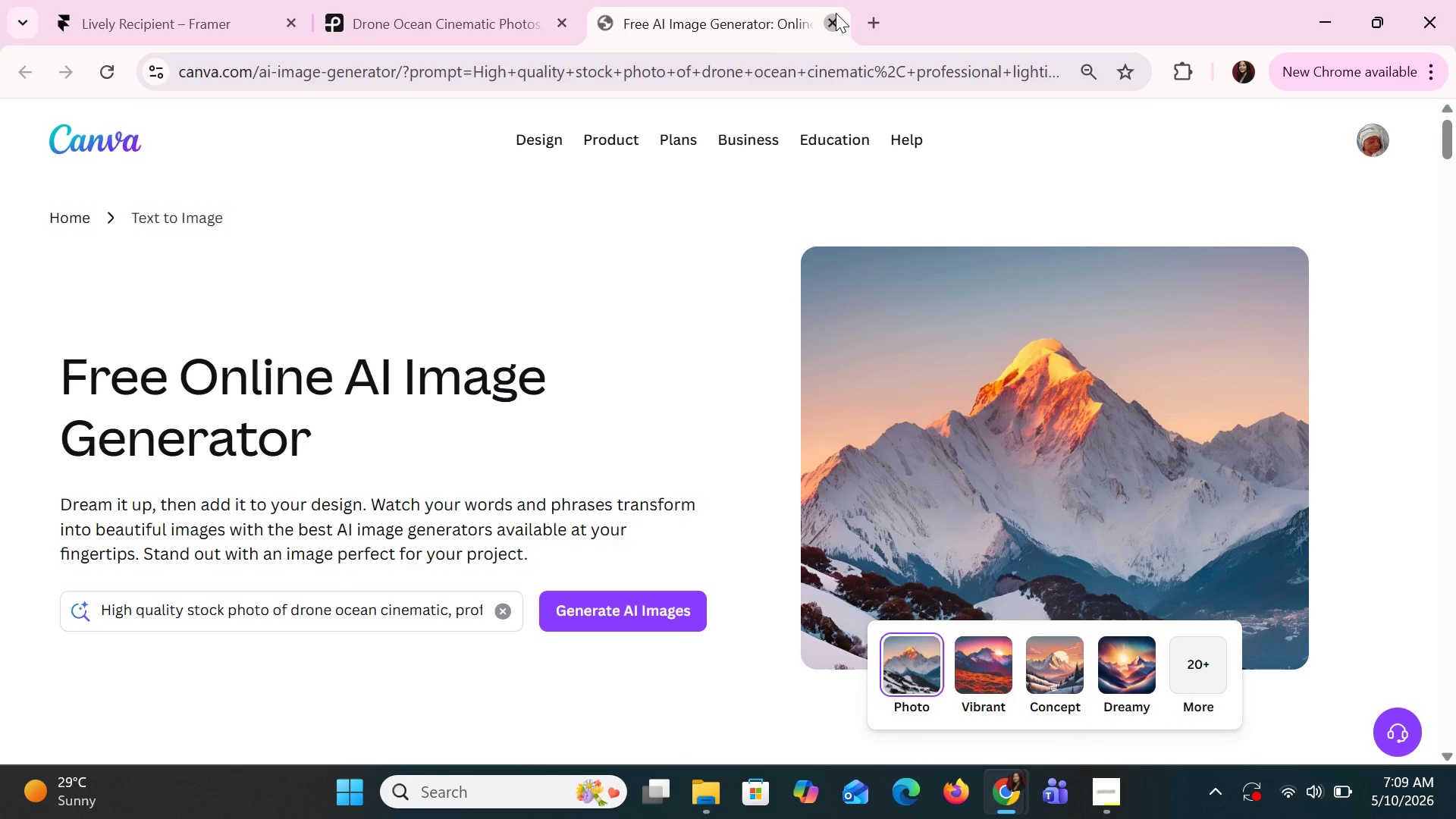 
left_click([836, 13])
 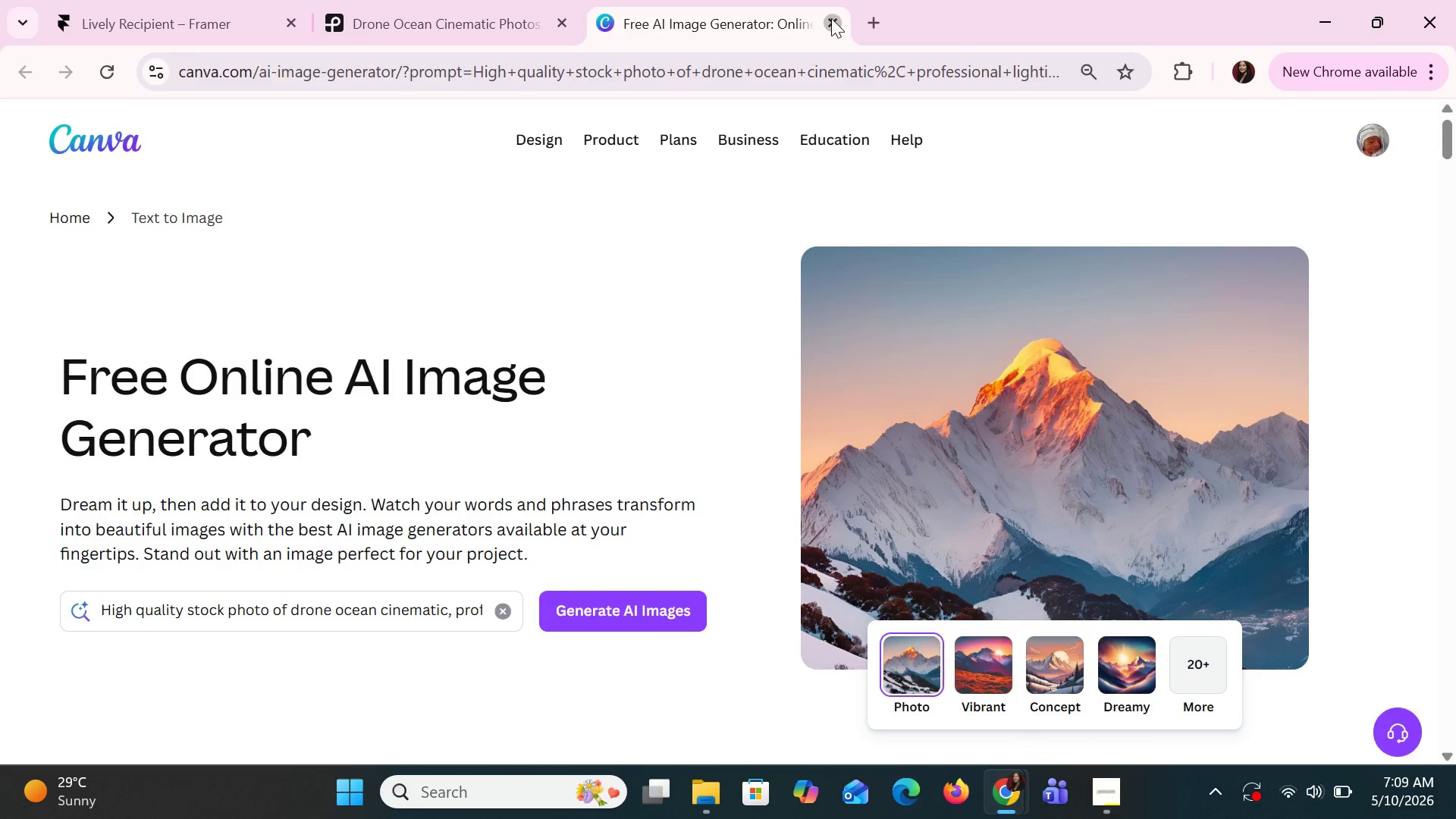 
left_click([831, 18])
 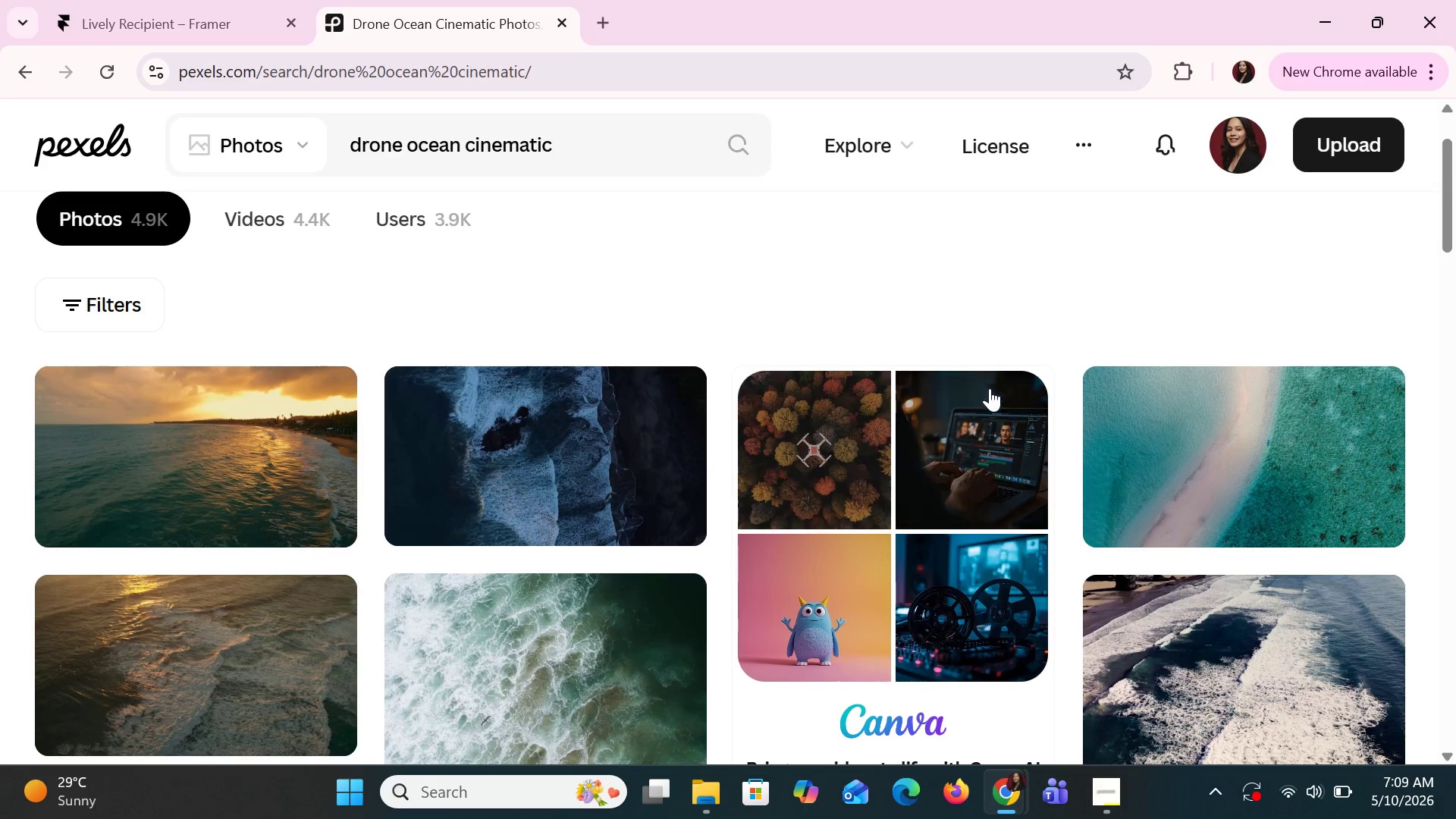 
scroll: coordinate [1008, 420], scroll_direction: down, amount: 24.0
 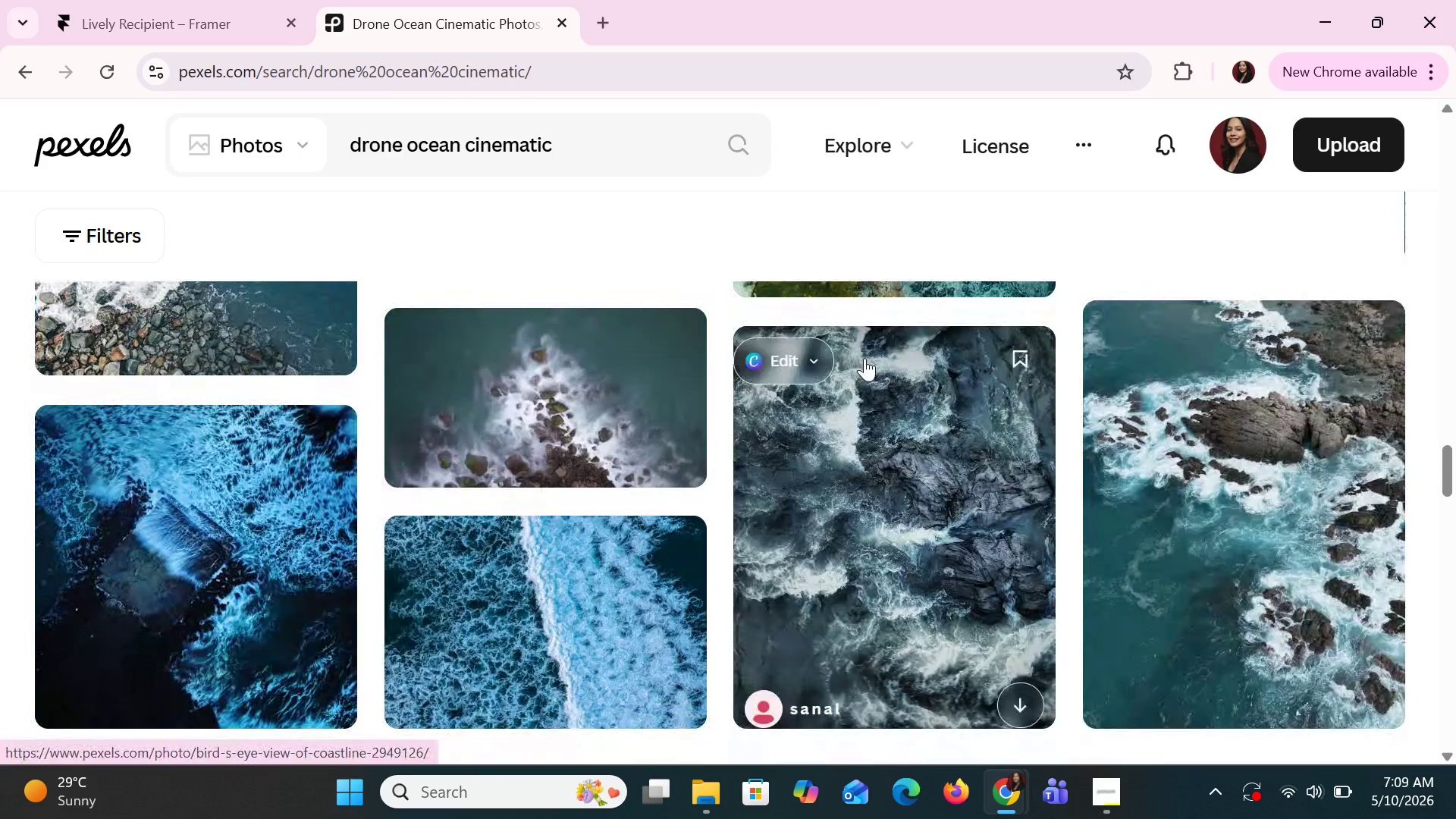 
scroll: coordinate [925, 430], scroll_direction: down, amount: 18.0
 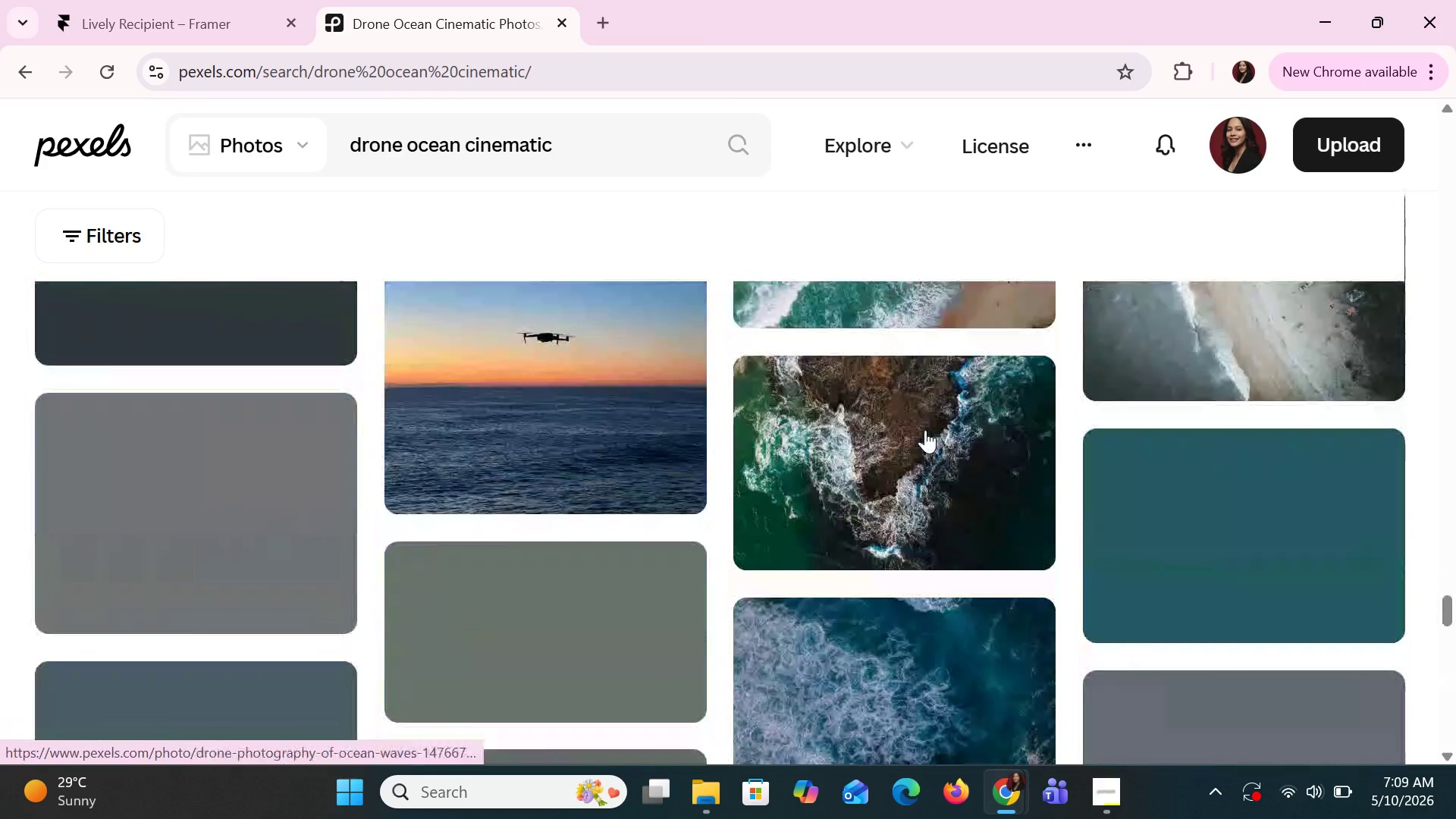 
scroll: coordinate [570, 418], scroll_direction: up, amount: 4.0
 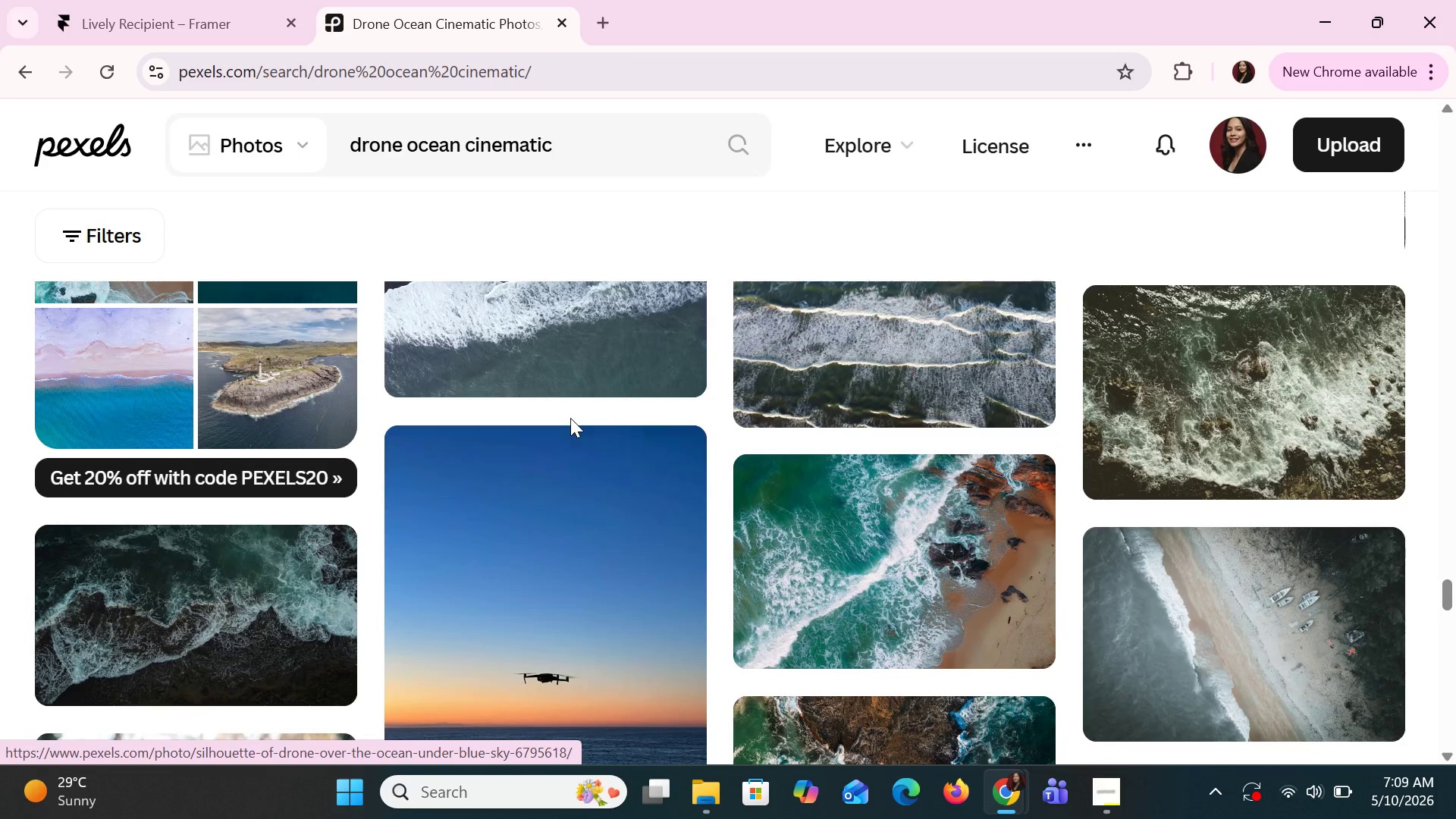 
scroll: coordinate [570, 418], scroll_direction: down, amount: 2.0
 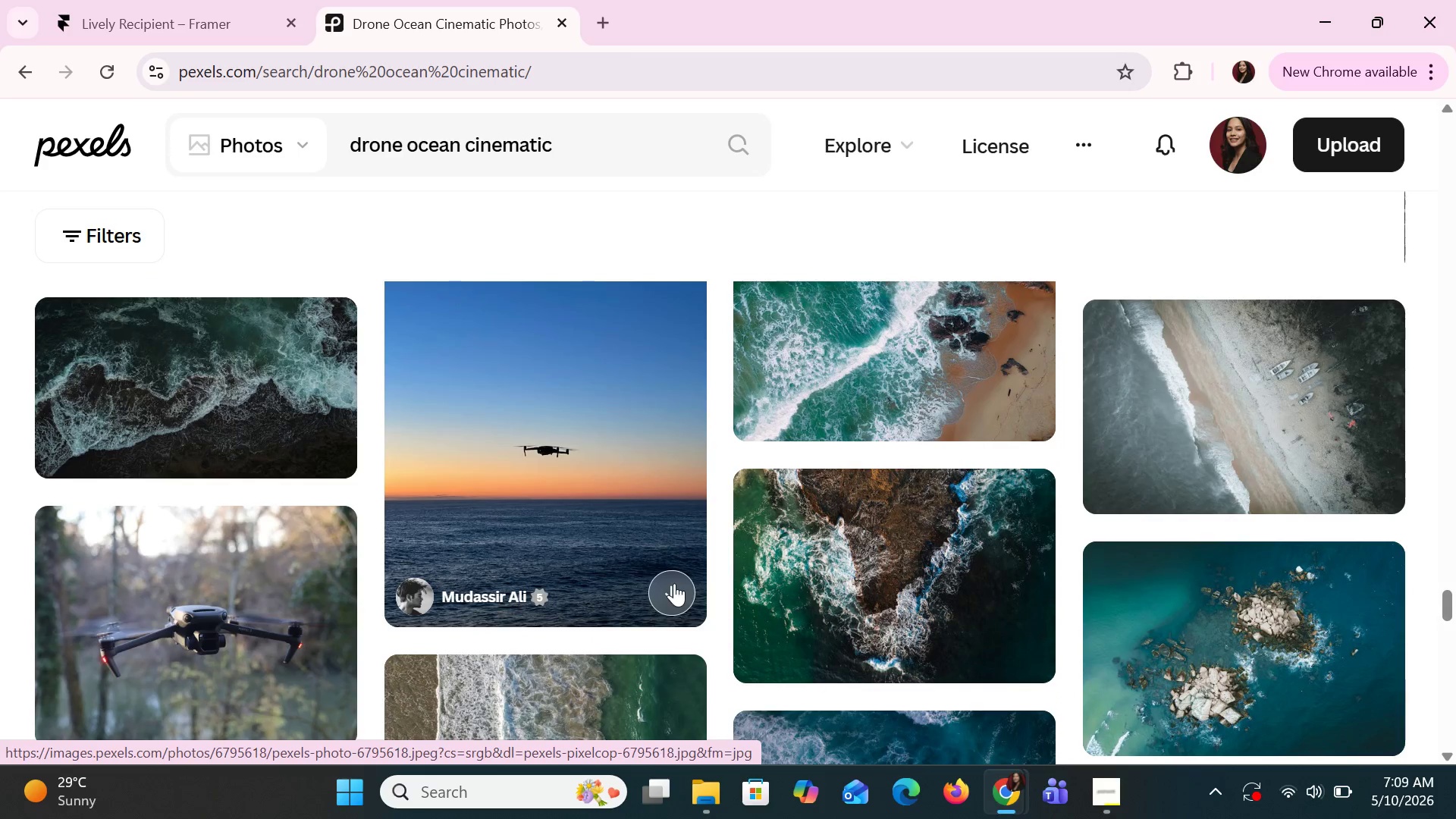 
left_click([600, 479])
 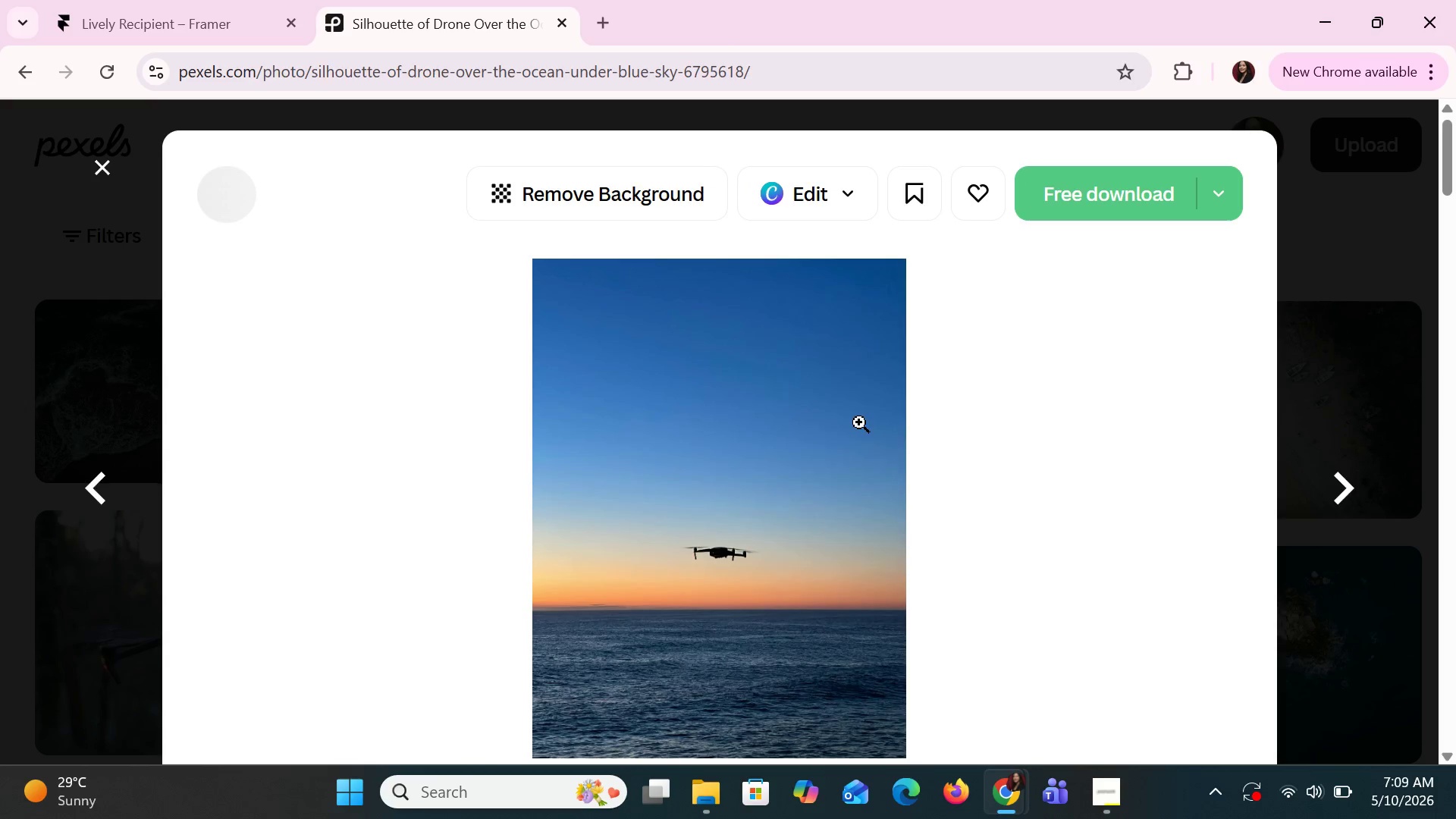 
scroll: coordinate [903, 457], scroll_direction: down, amount: 2.0
 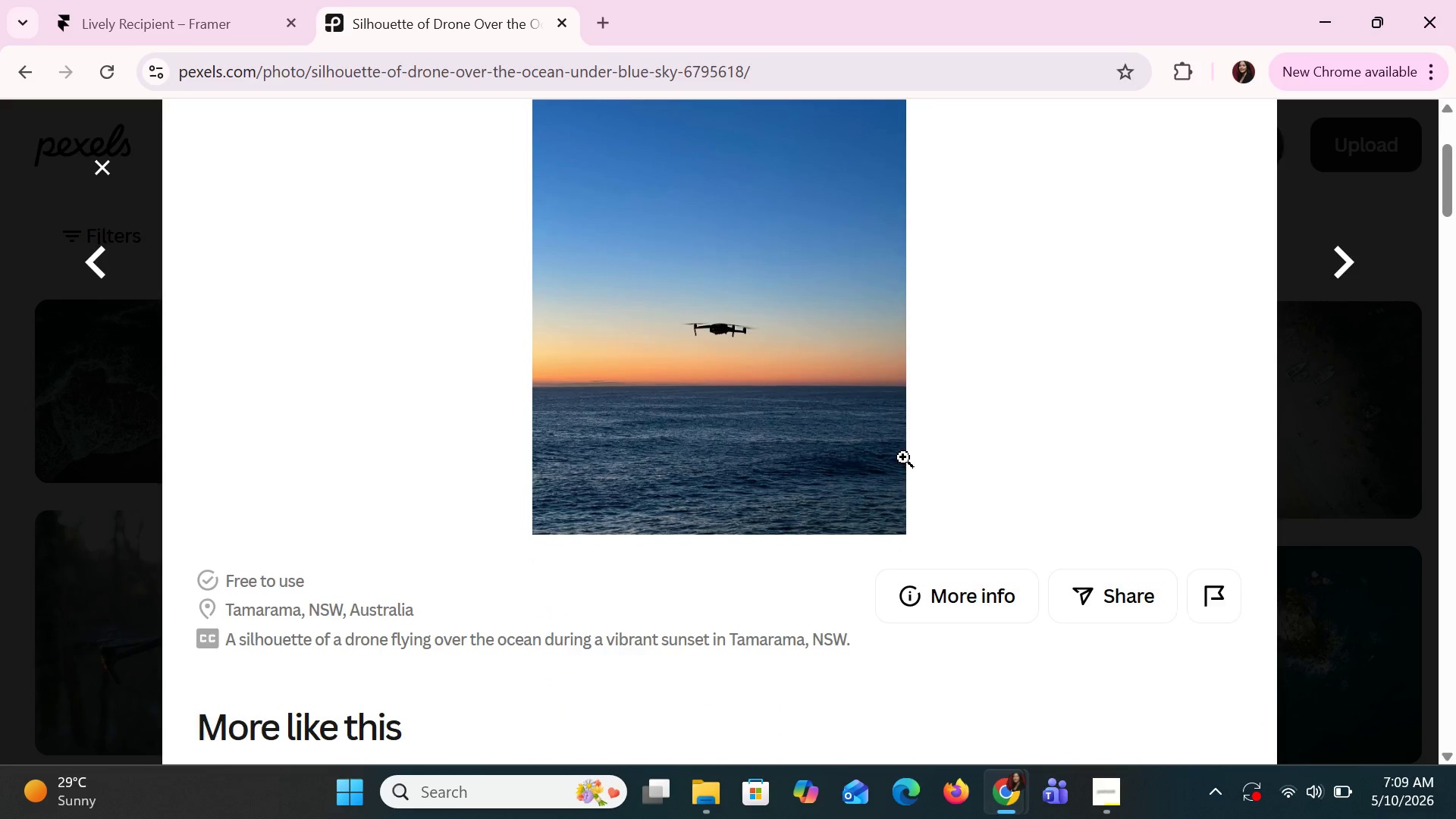 
scroll: coordinate [903, 457], scroll_direction: up, amount: 1.0
 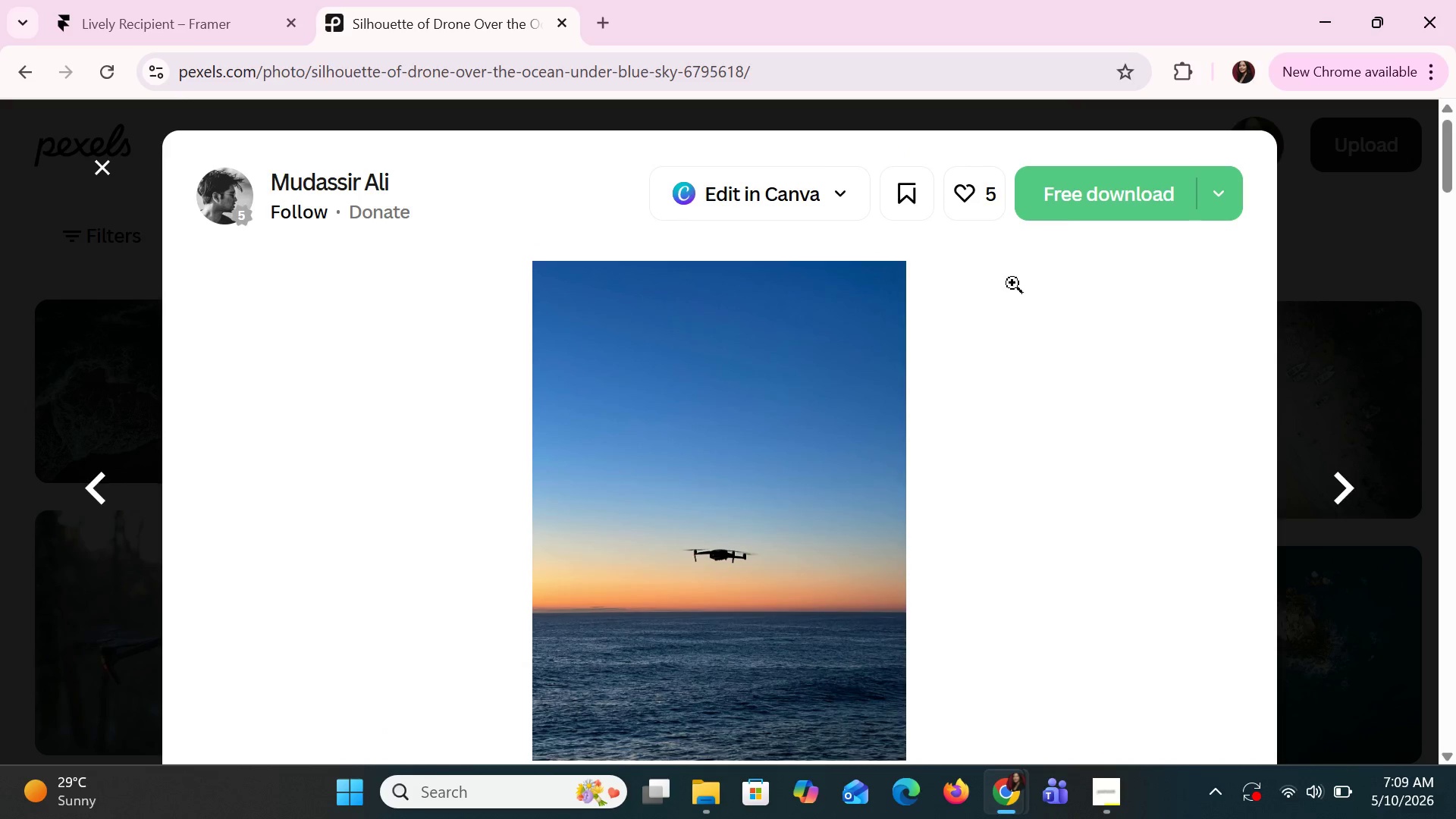 
left_click([1078, 204])
 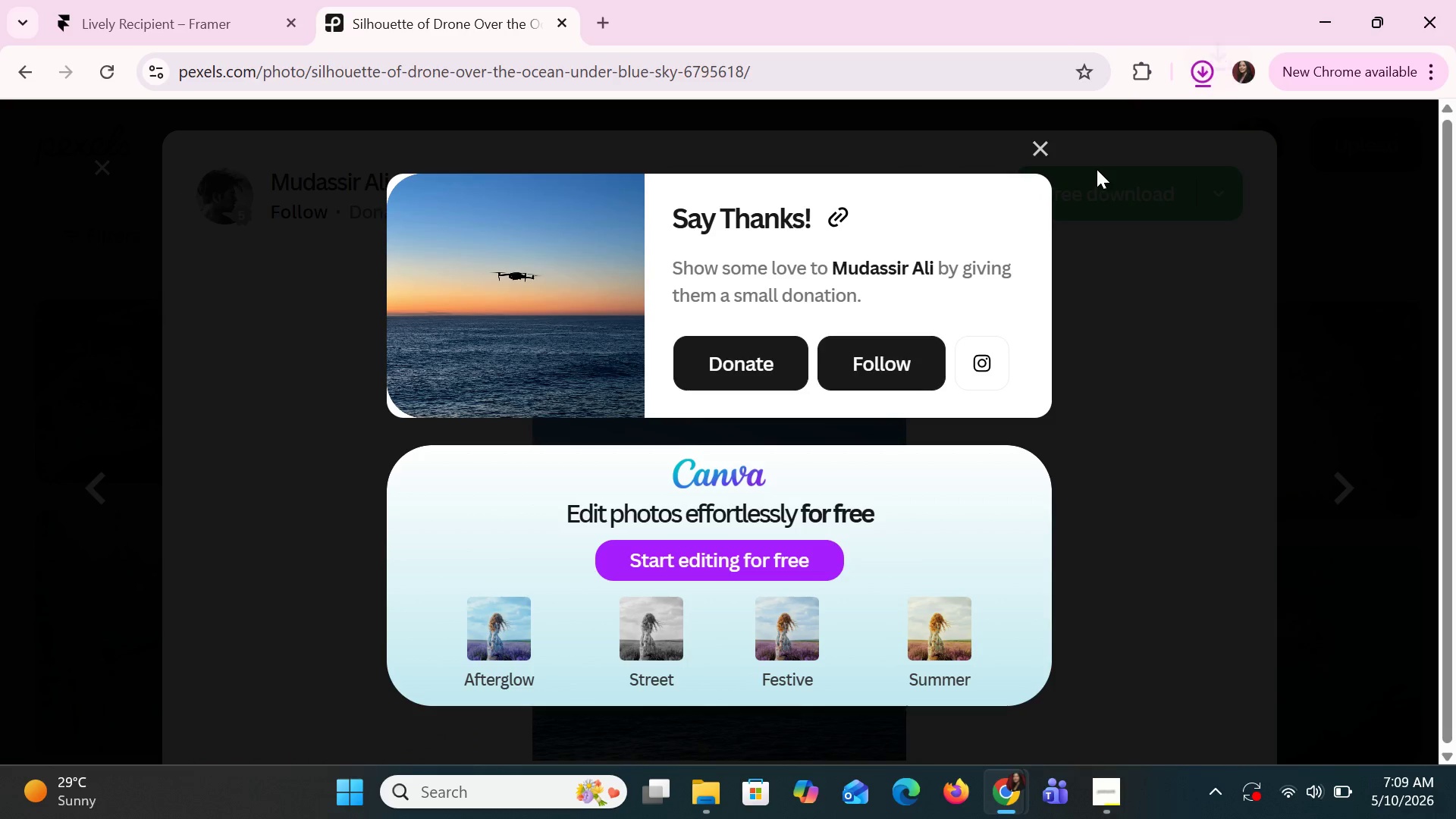 
left_click([1022, 141])
 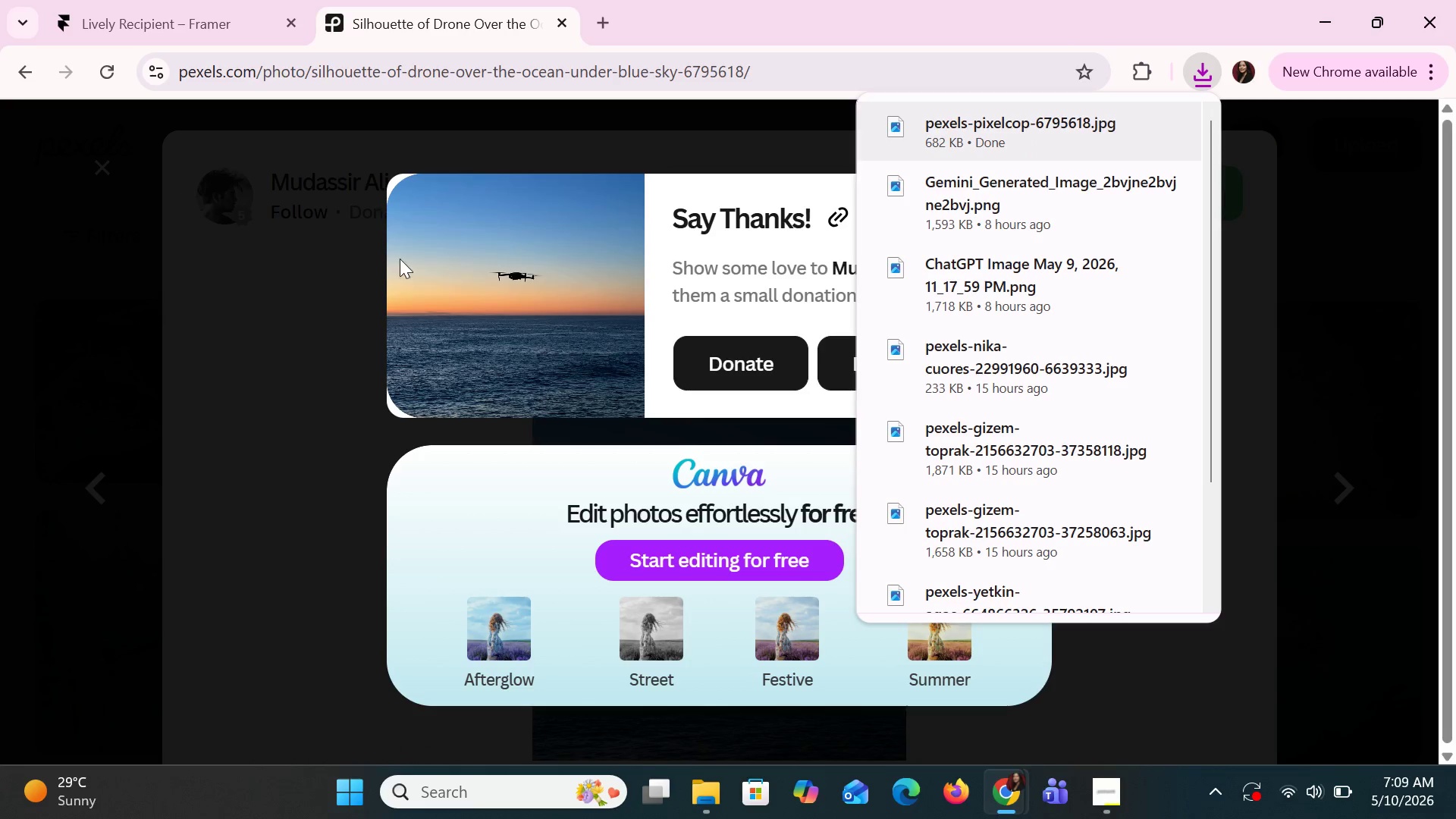 
left_click([315, 277])
 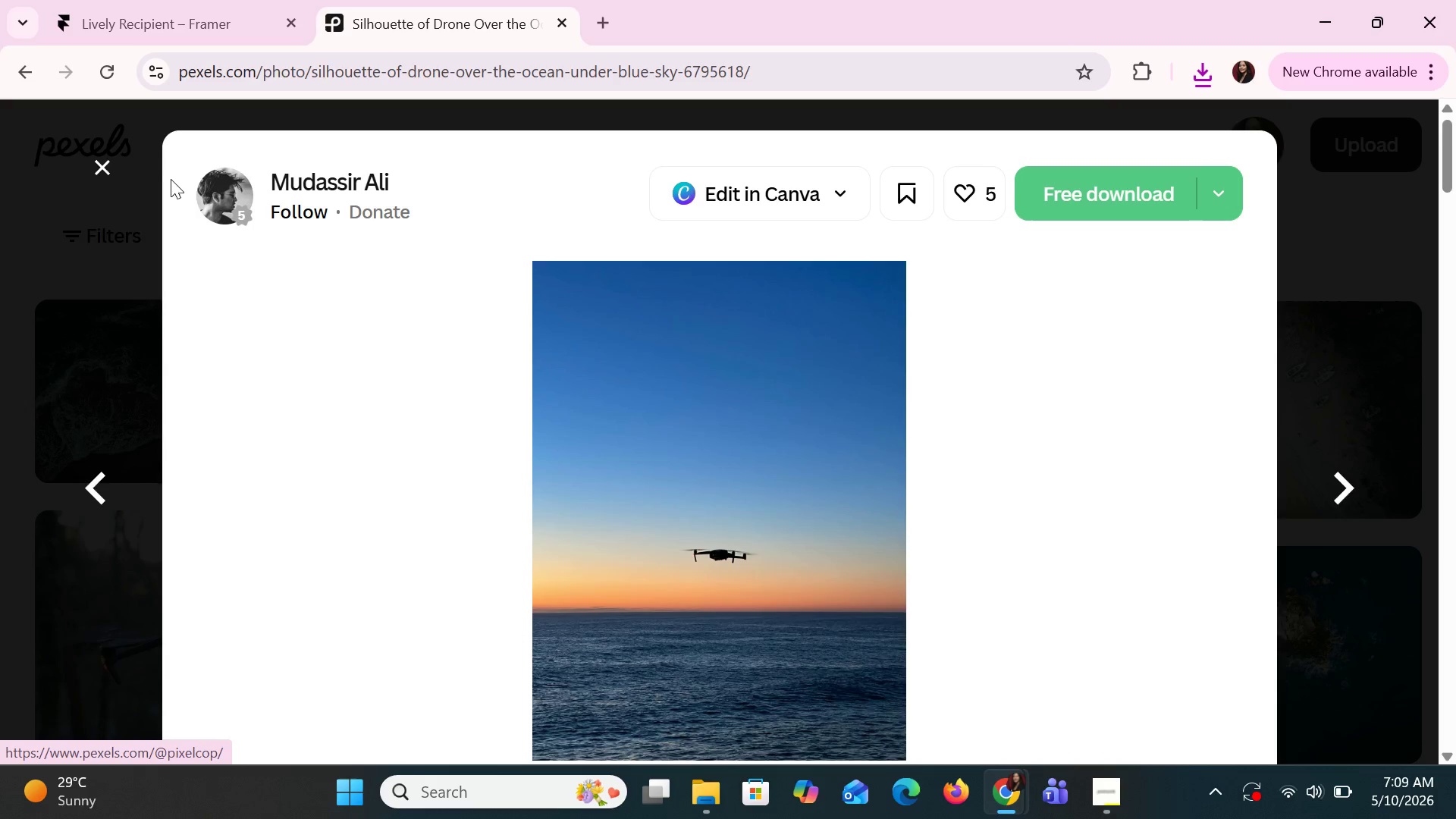 
left_click([116, 166])
 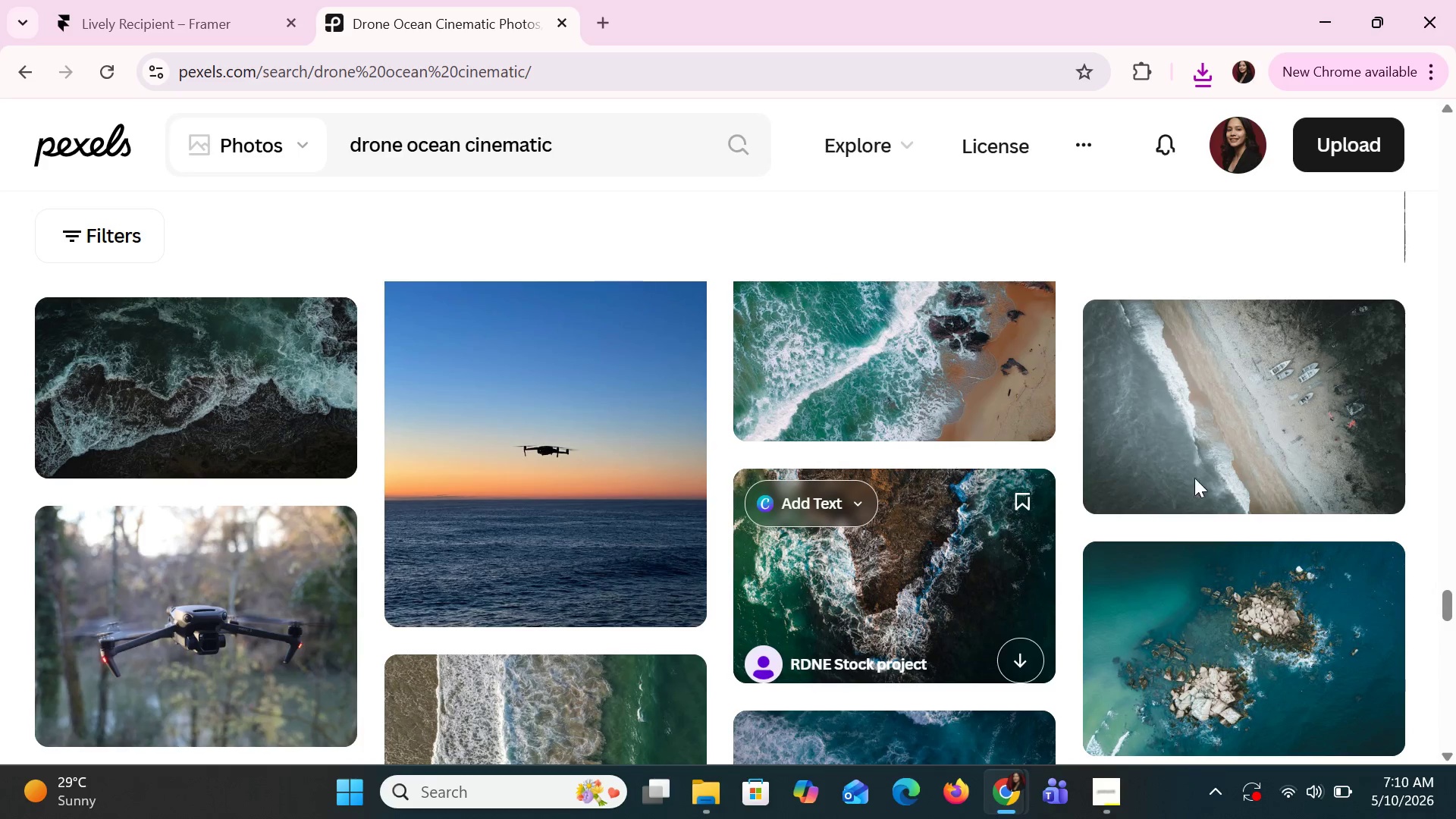 
scroll: coordinate [1049, 477], scroll_direction: down, amount: 3.0
 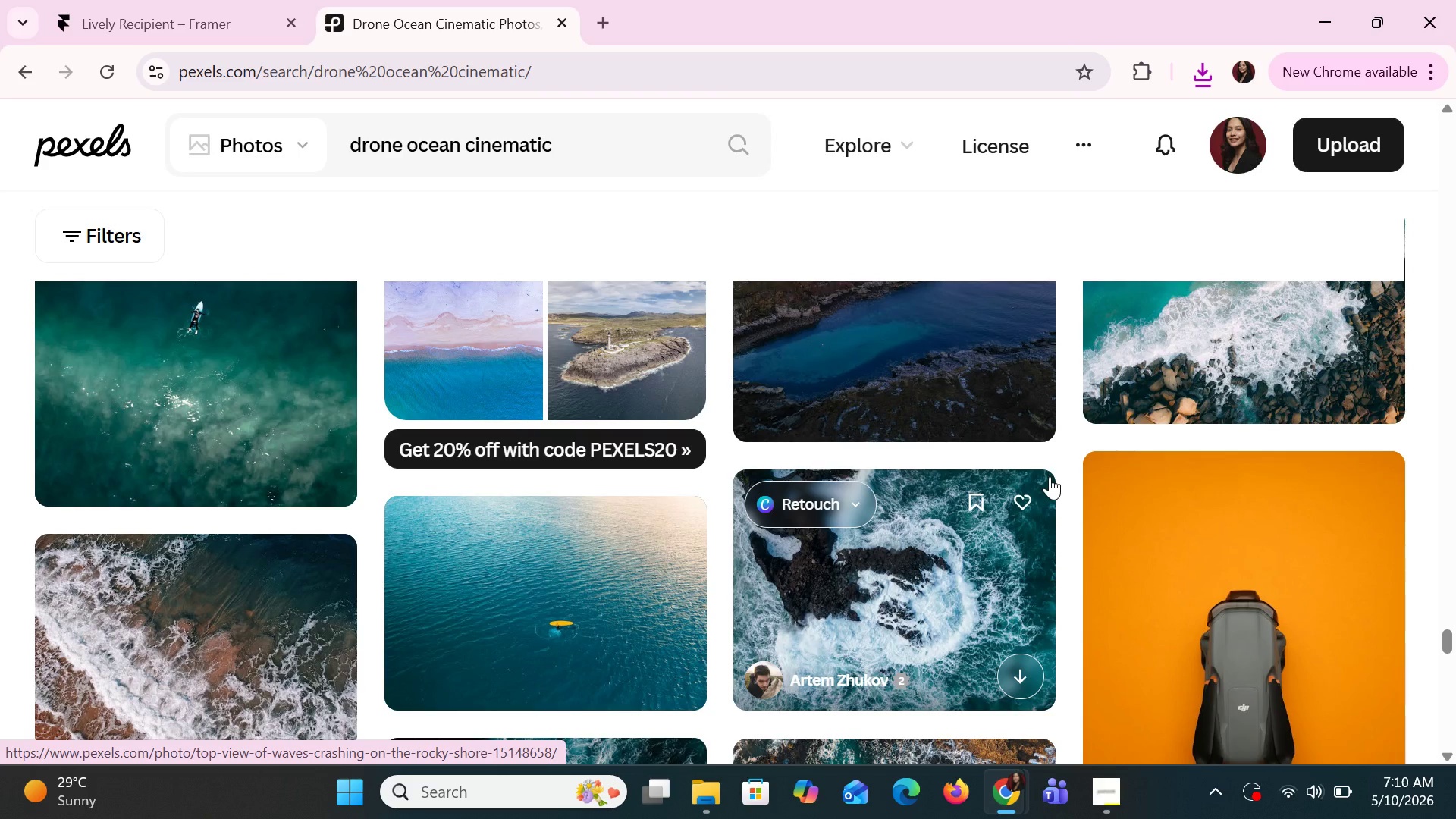 
wait(8.42)
 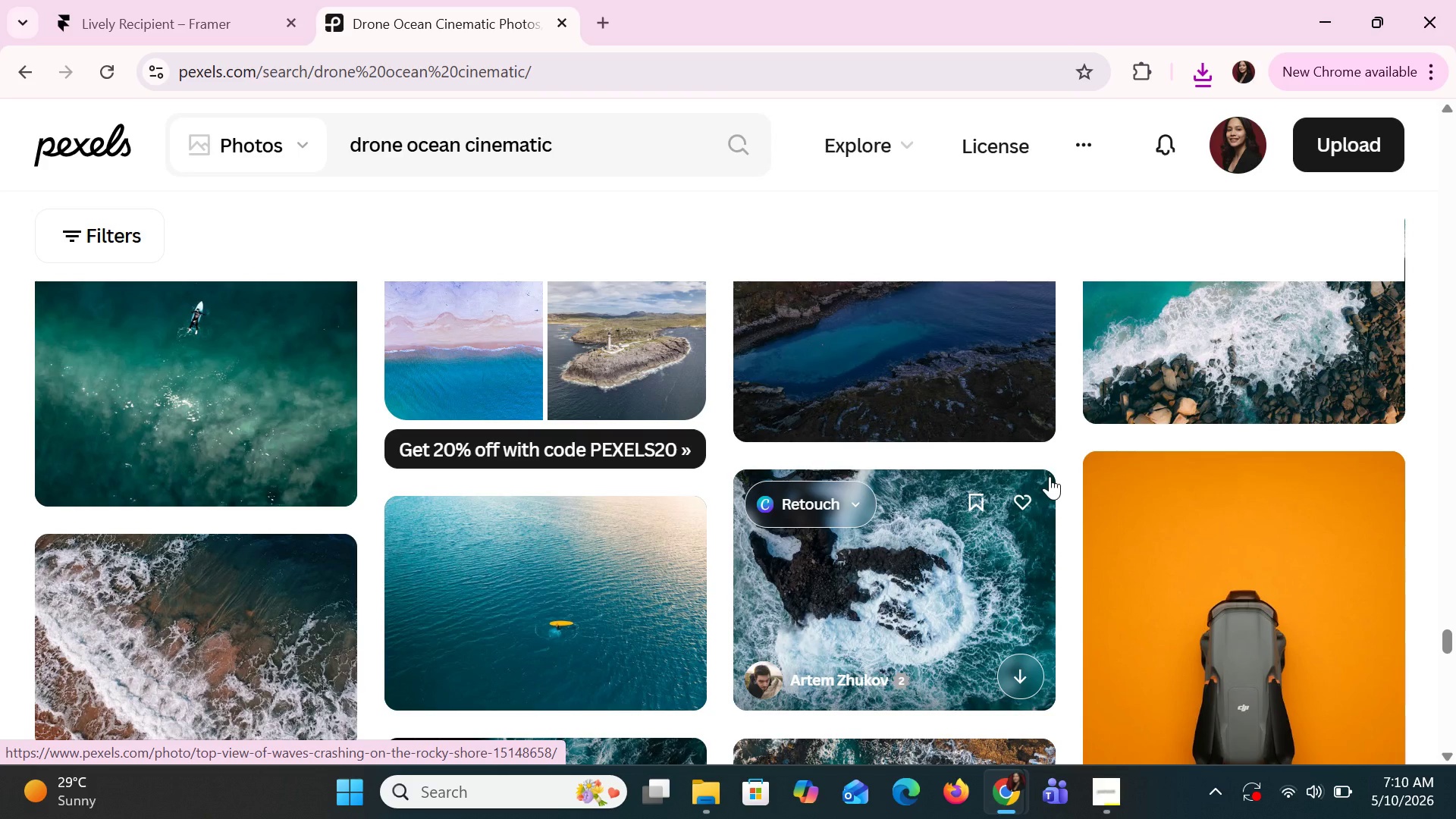 
left_click_drag(start_coordinate=[563, 155], to_coordinate=[336, 125])
 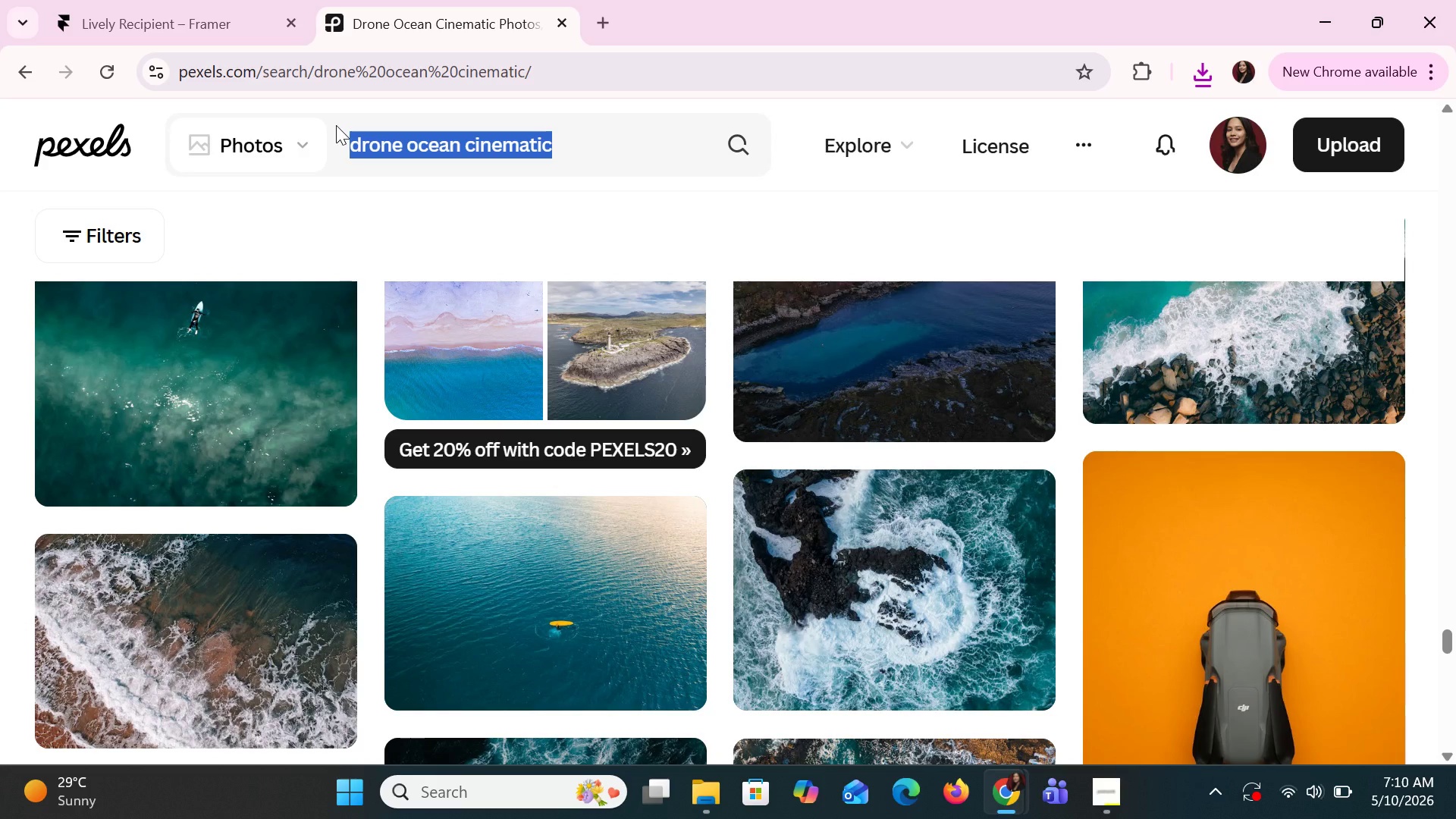 
type(cast)
key(Backspace)
key(Backspace)
key(Backspace)
type(oastal  california e)
key(Backspace)
type(aerial)
 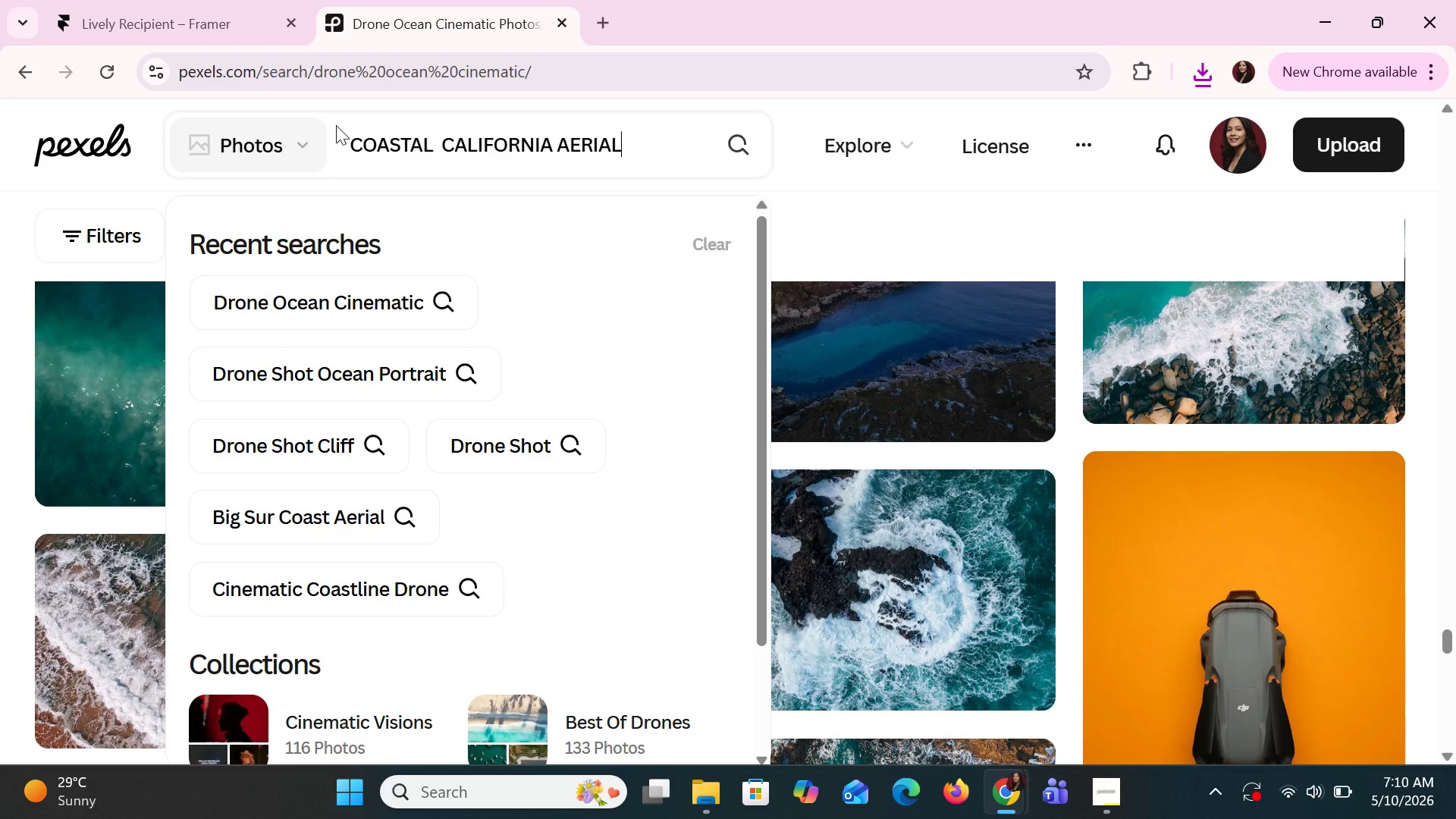 
key(Enter)
 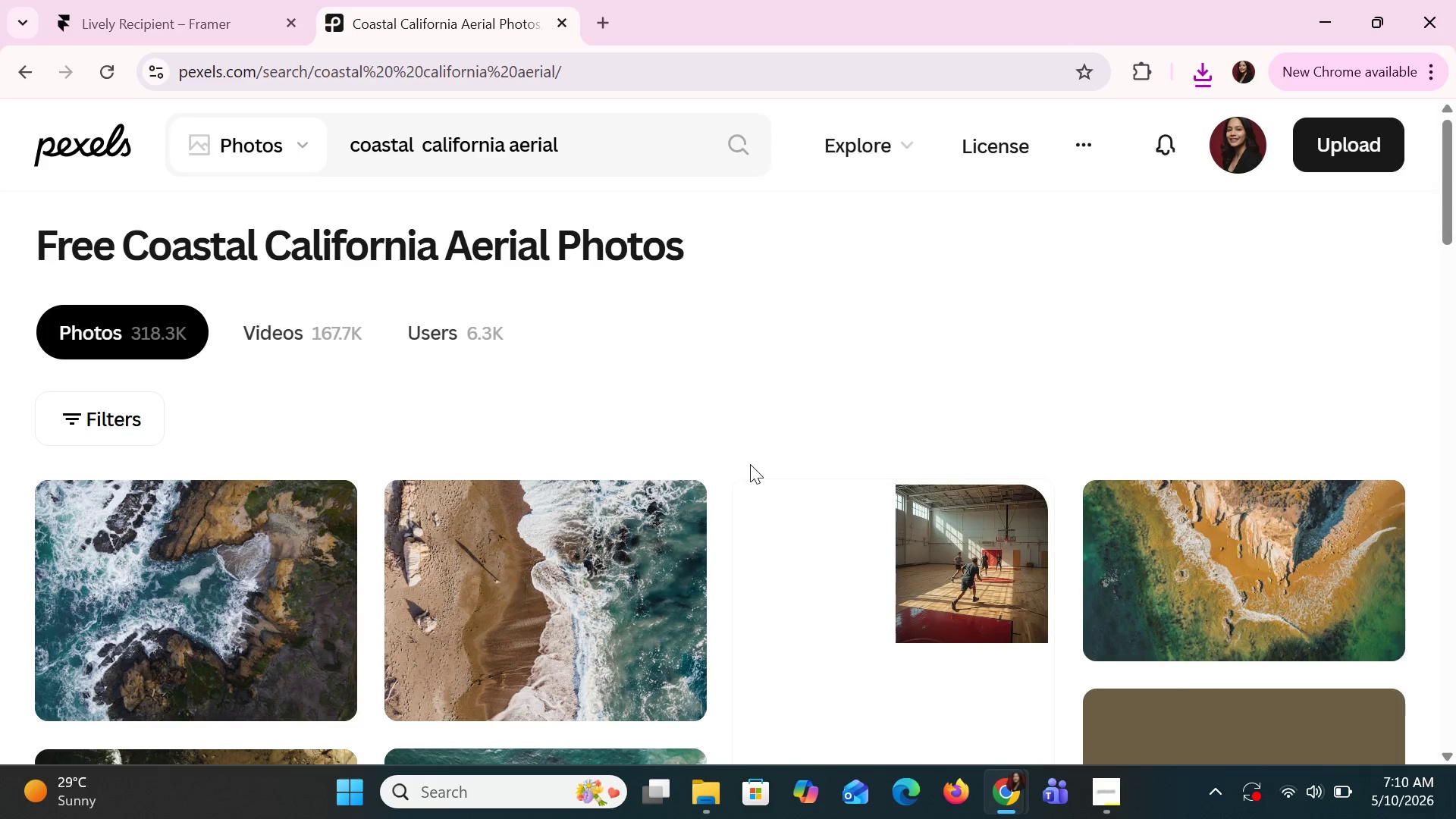 
wait(5.94)
 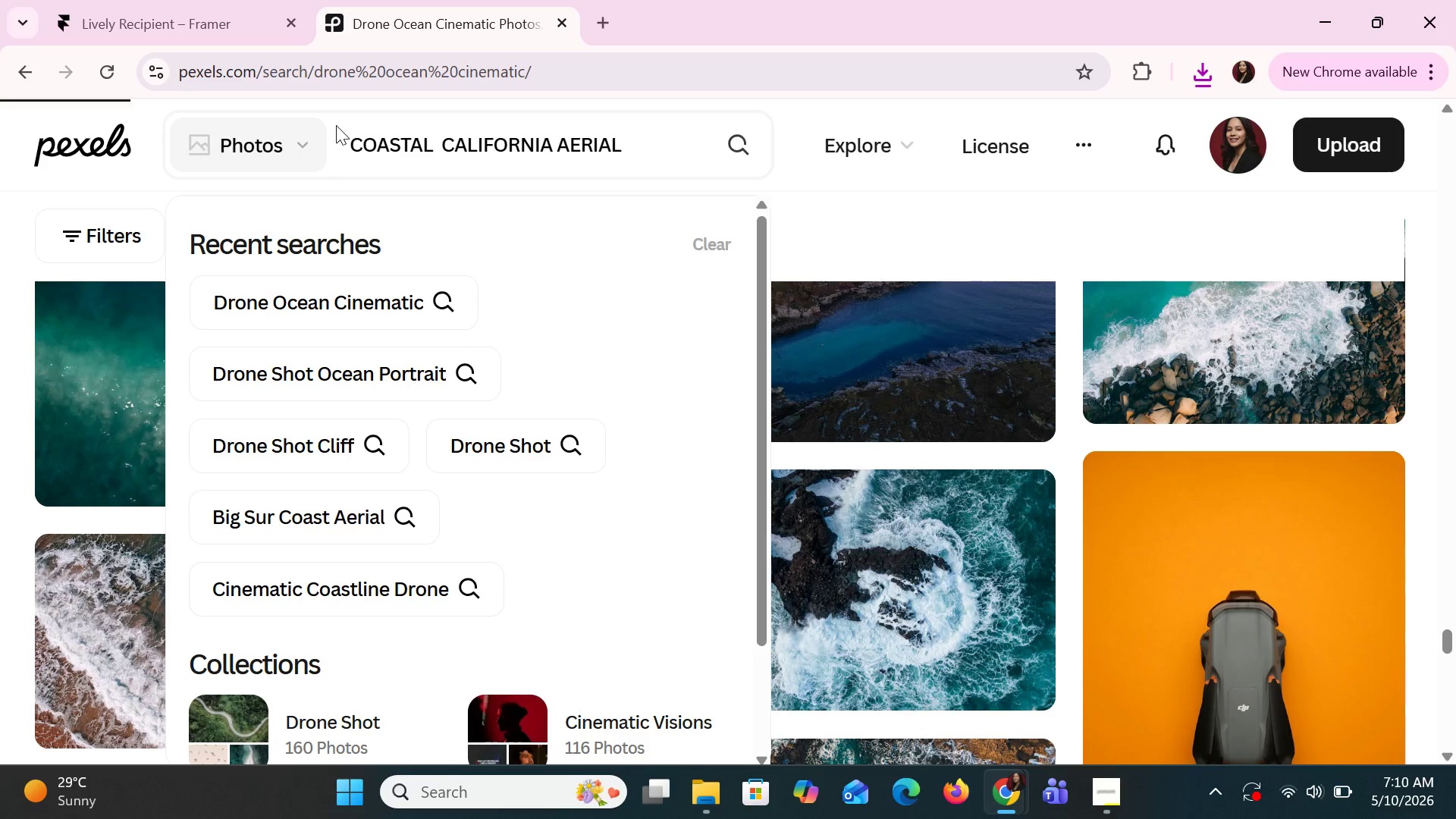 
scroll: coordinate [994, 473], scroll_direction: down, amount: 8.0
 